 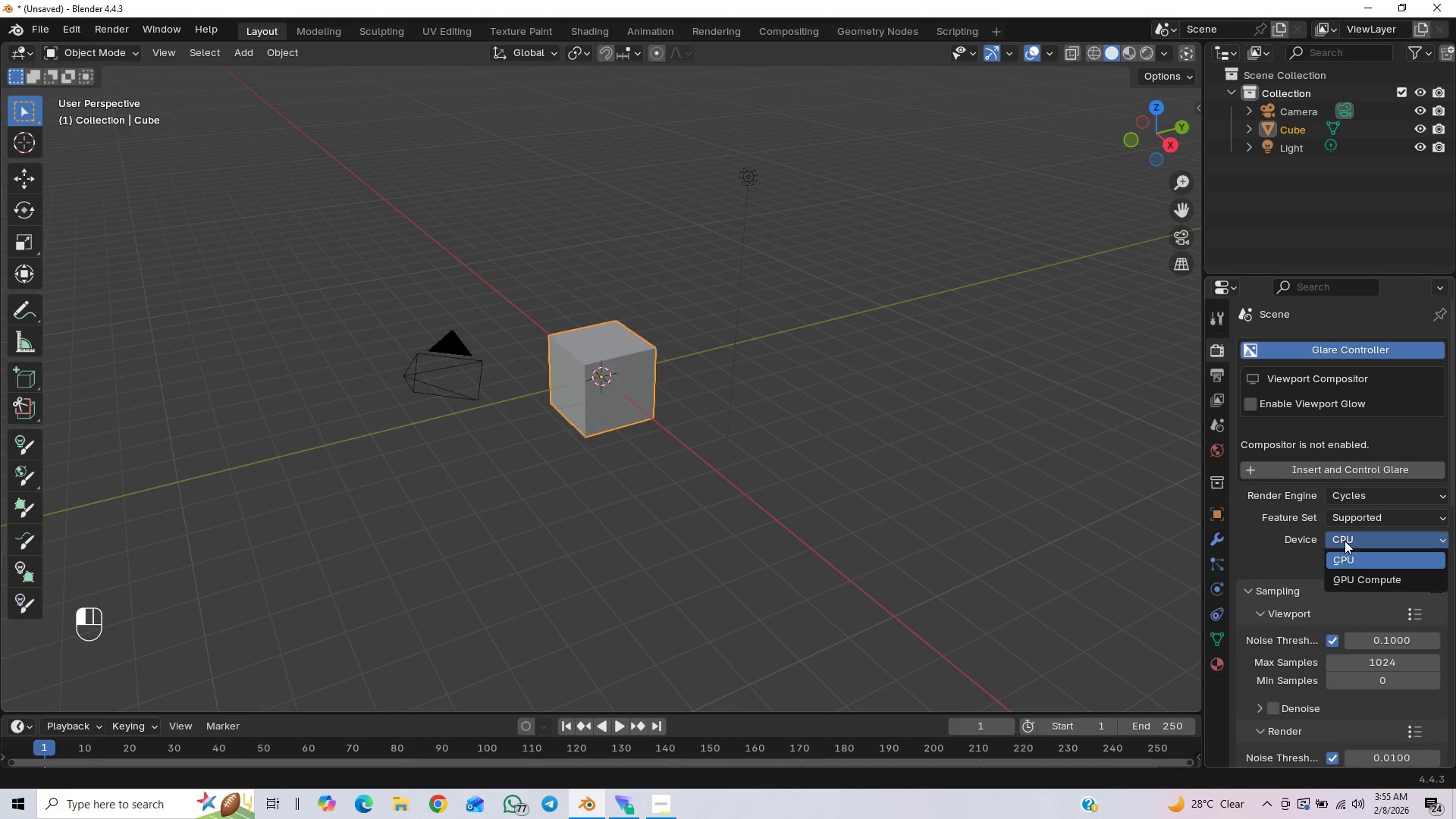 
left_click([1354, 579])
 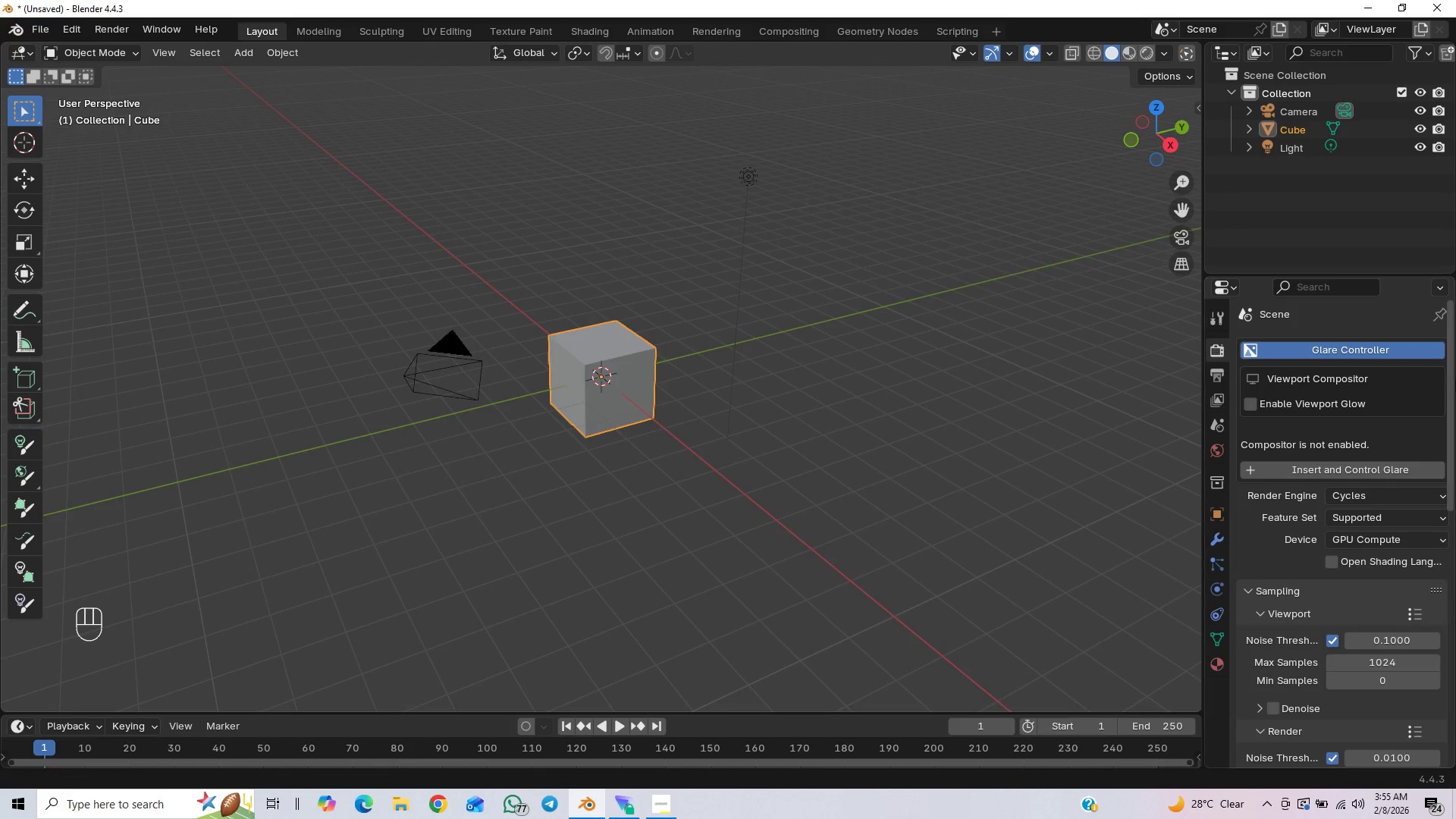 
left_click_drag(start_coordinate=[1454, 391], to_coordinate=[1451, 498])
 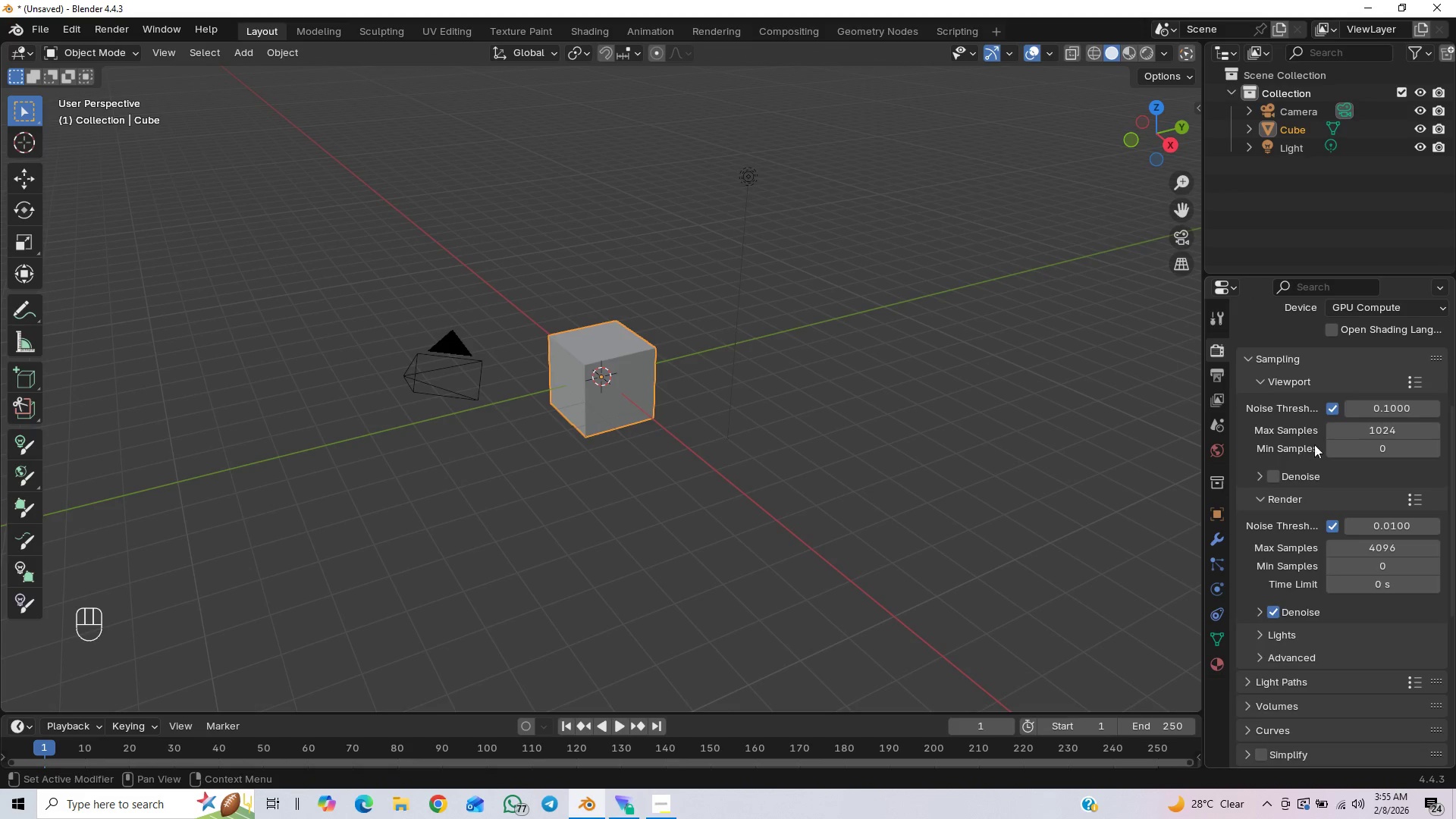 
left_click([1351, 428])
 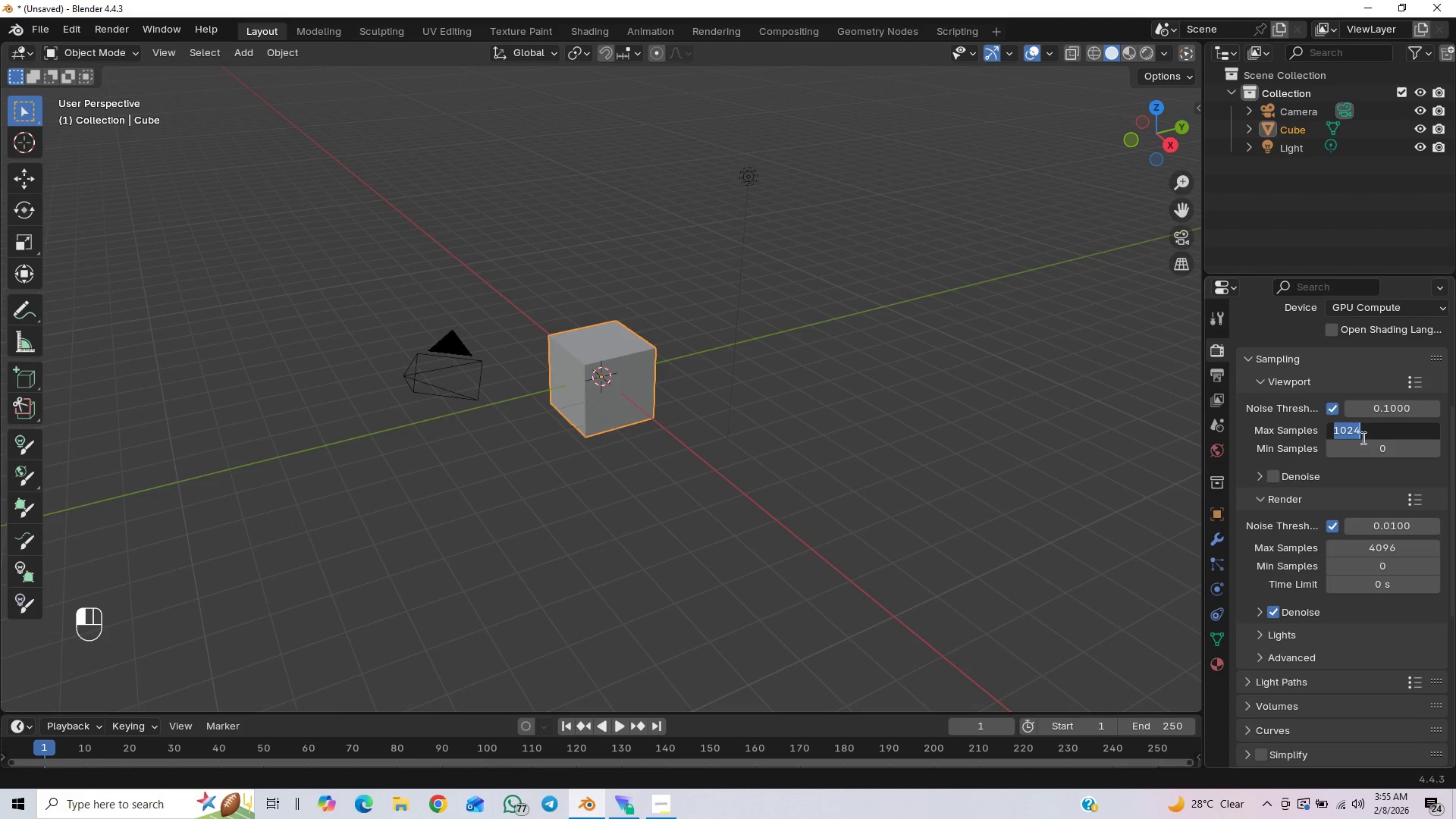 
type(64)
 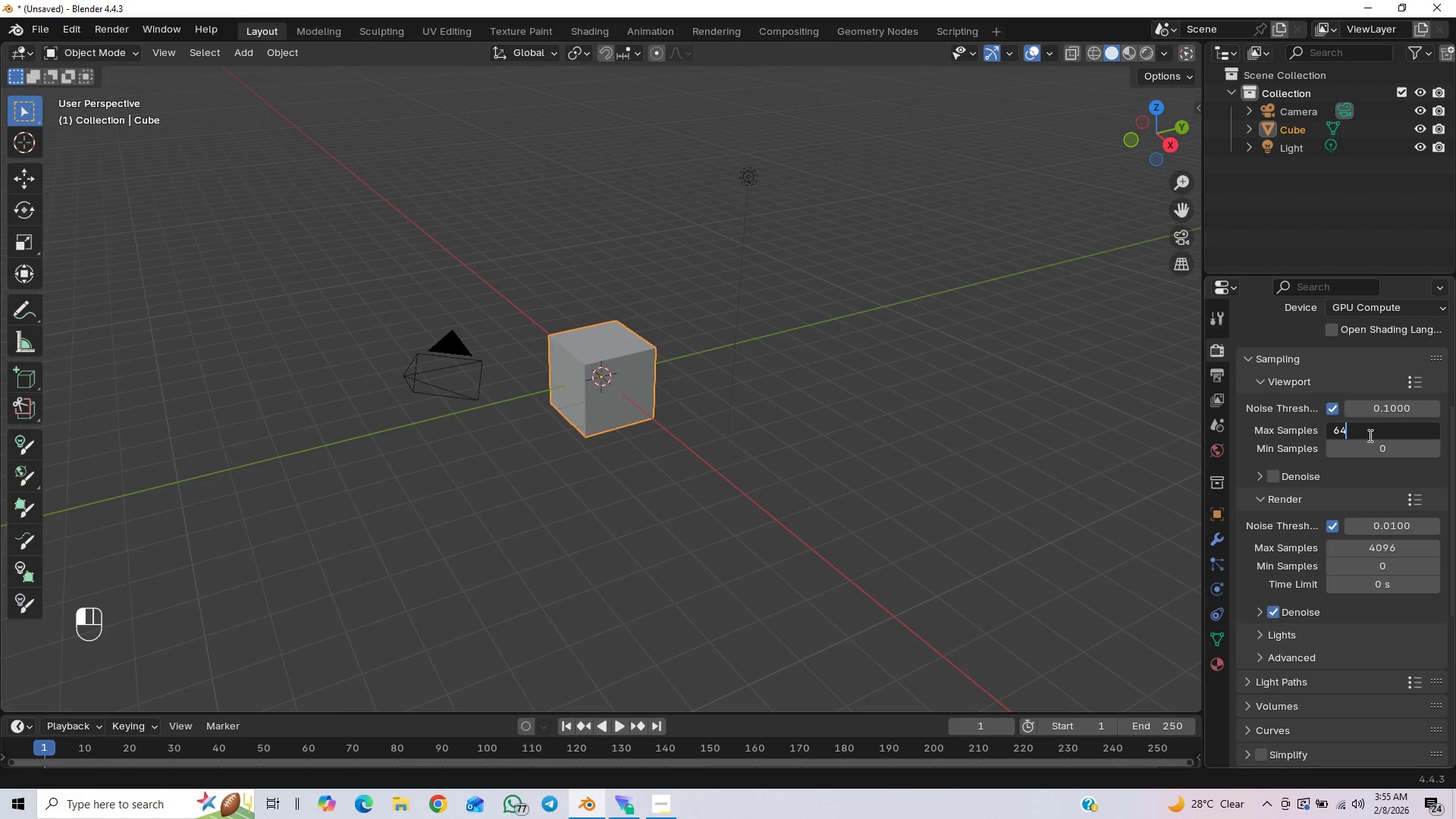 
key(Enter)
 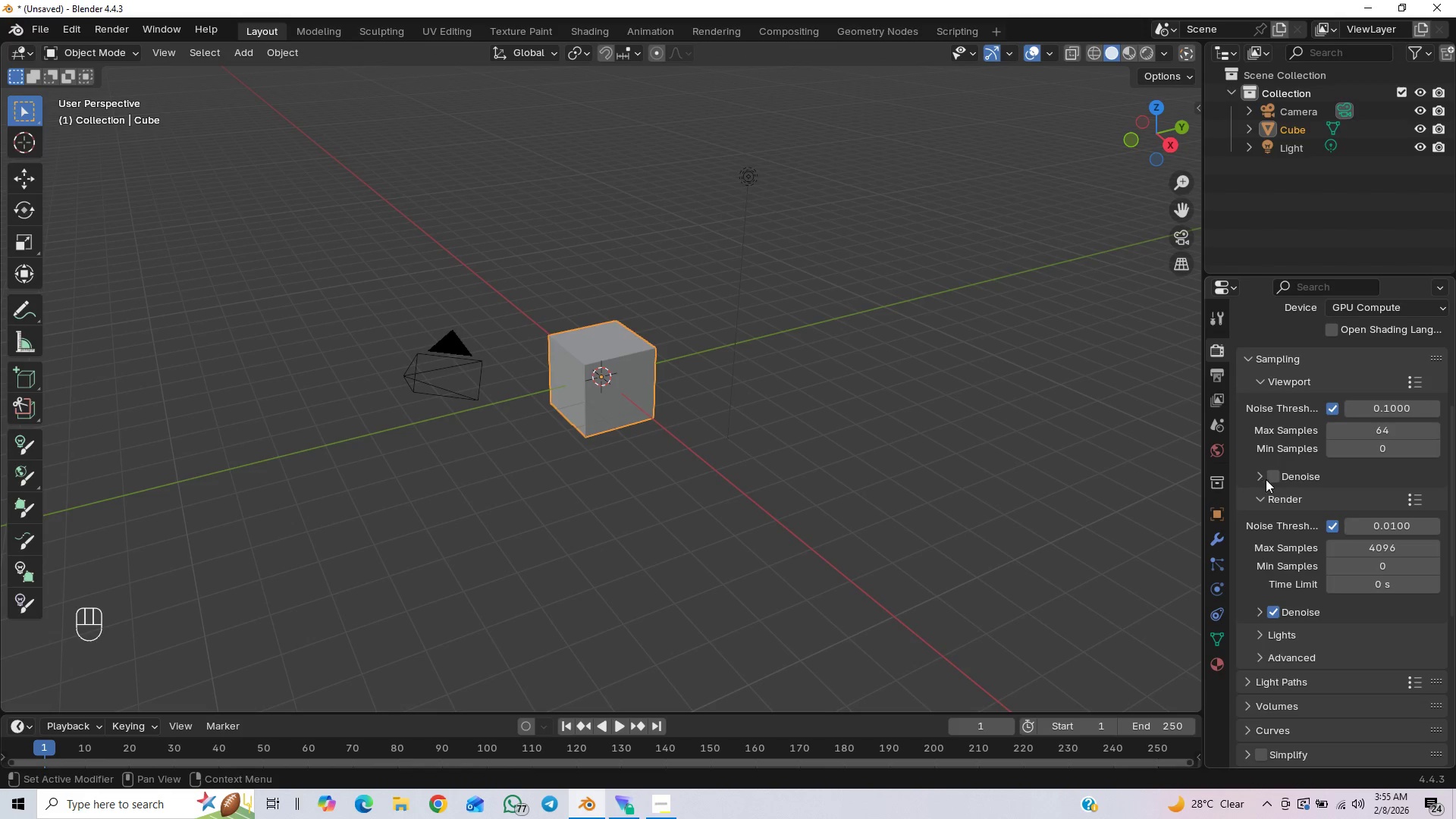 
left_click([1275, 477])
 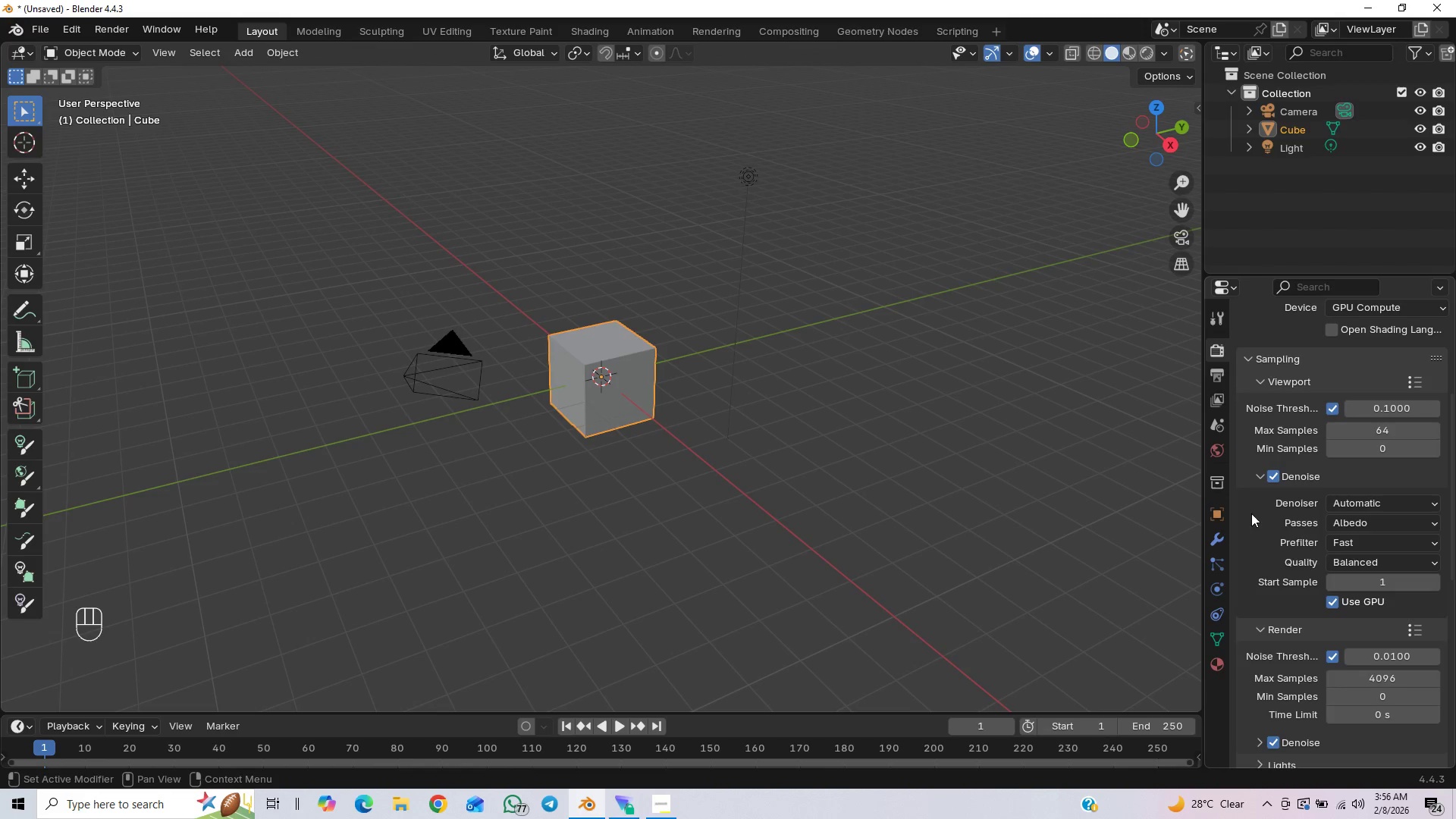 
left_click([1348, 519])
 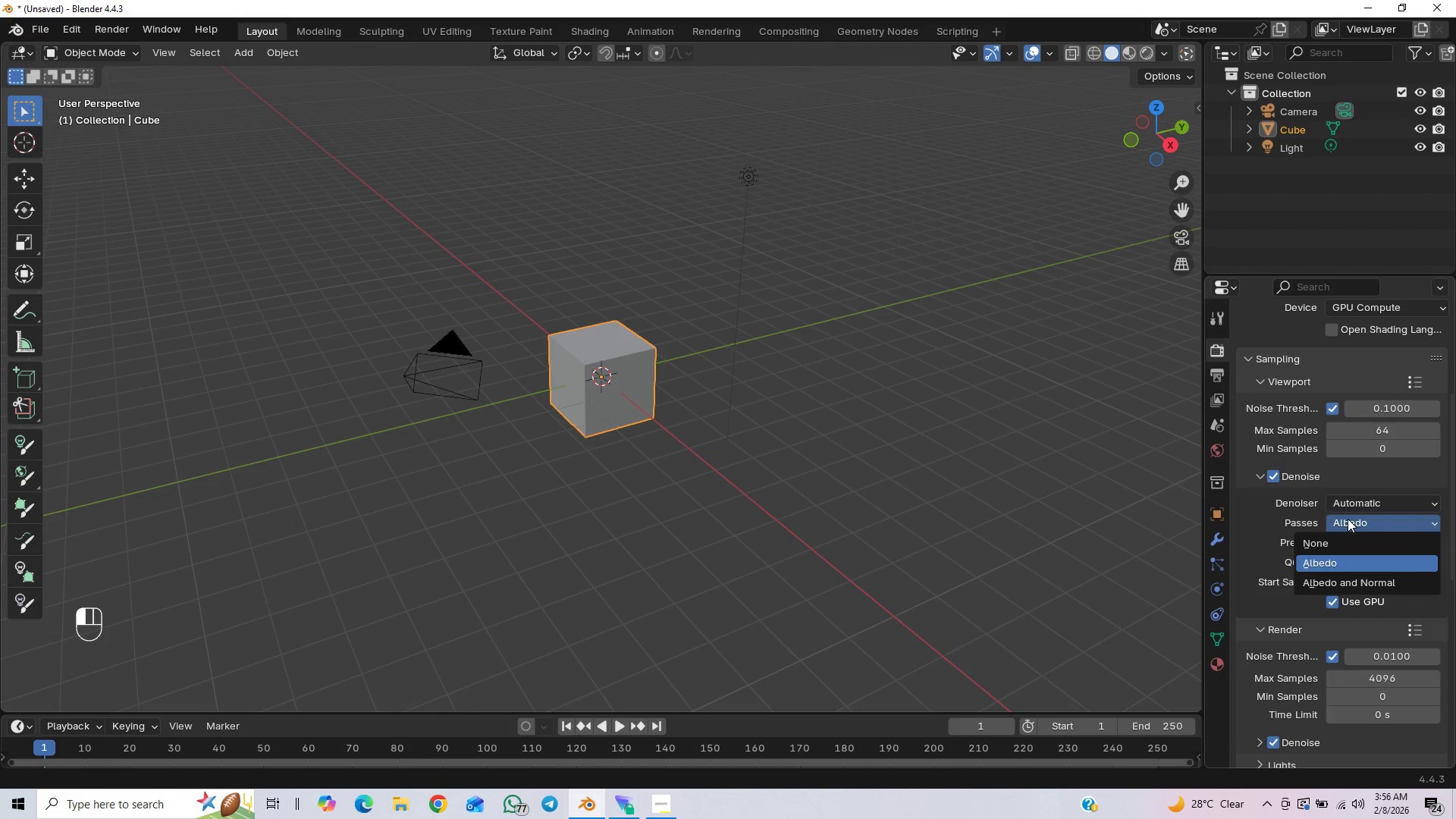 
left_click([1348, 519])
 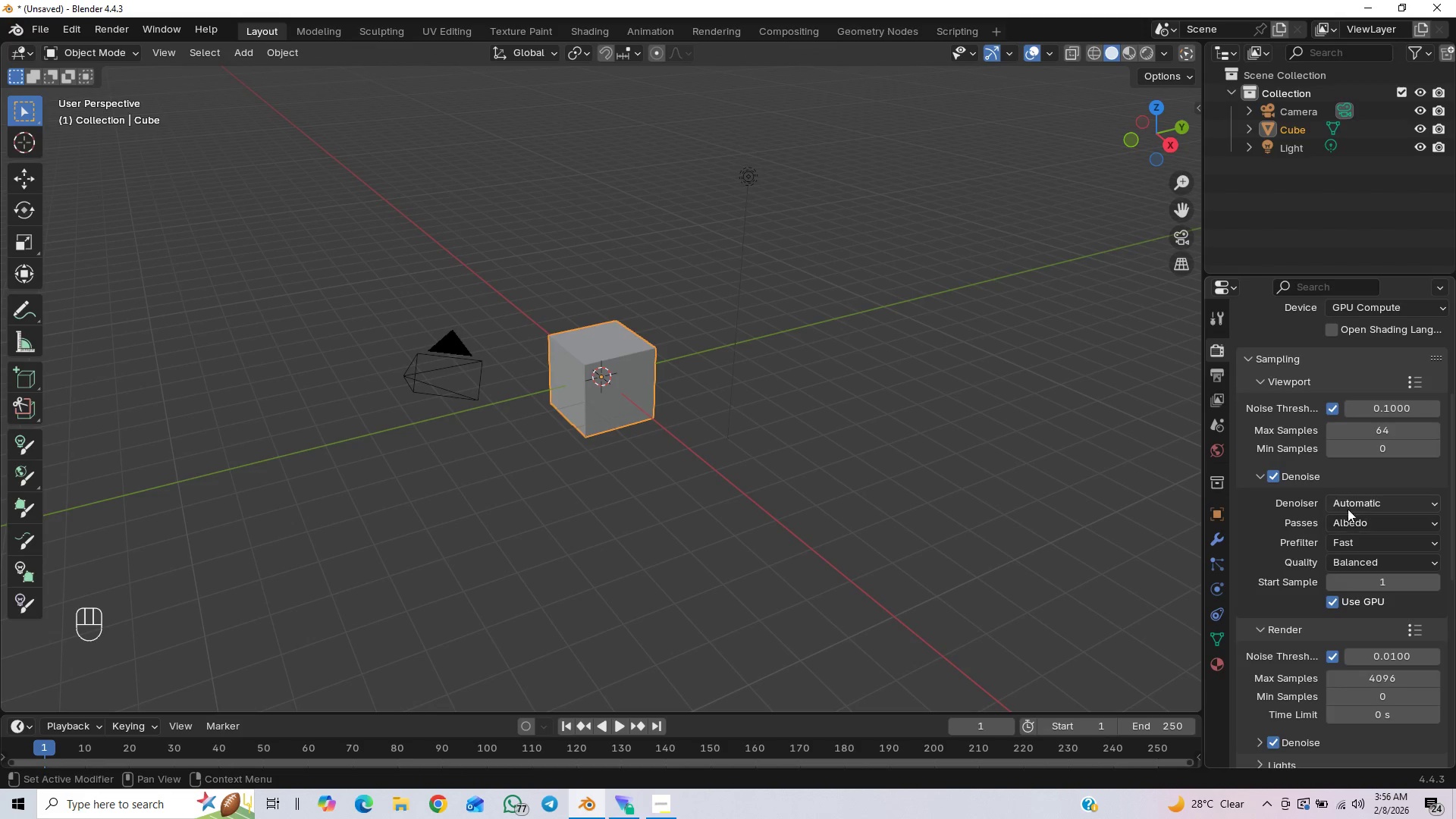 
left_click([1350, 502])
 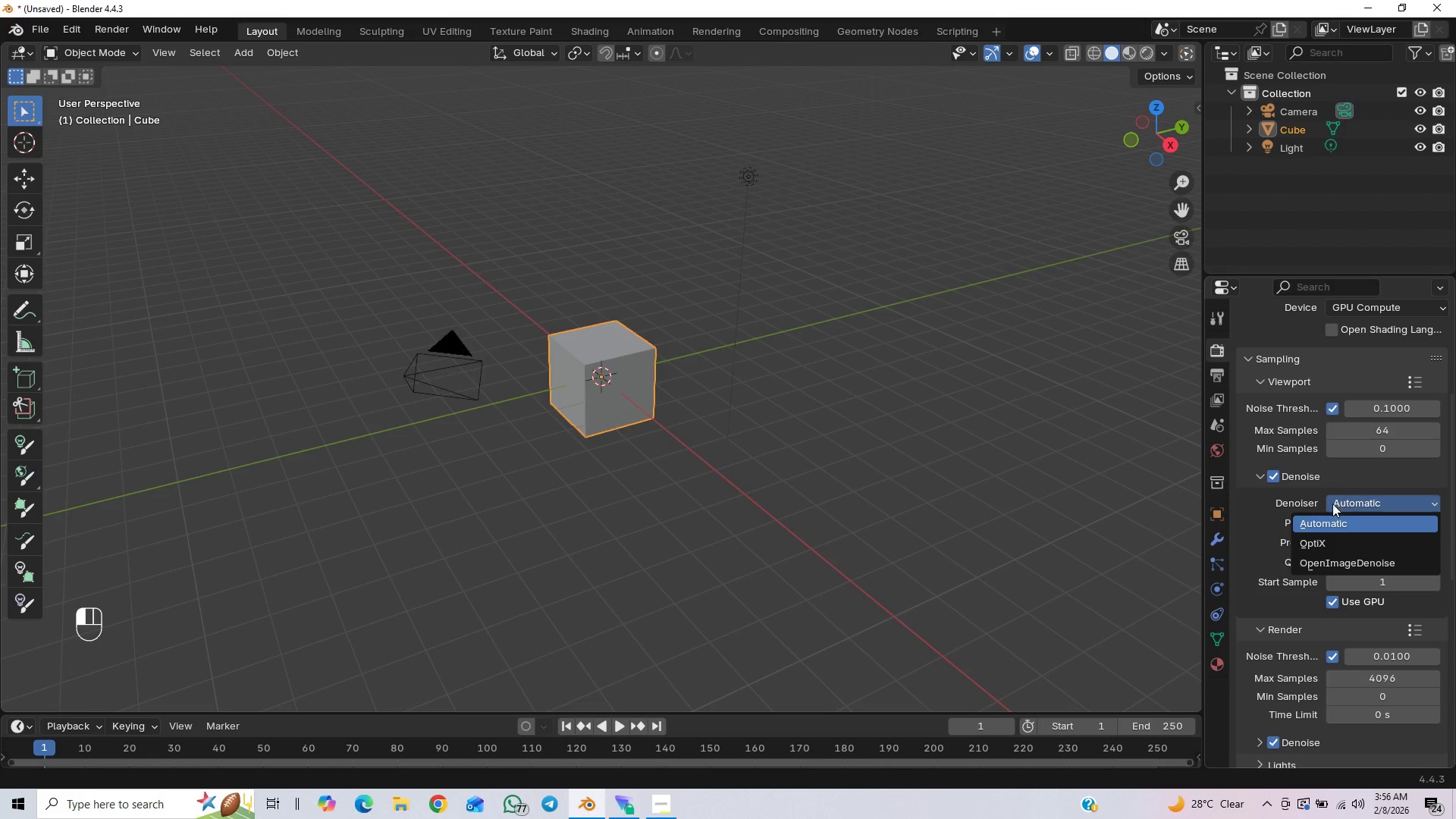 
left_click([1316, 549])
 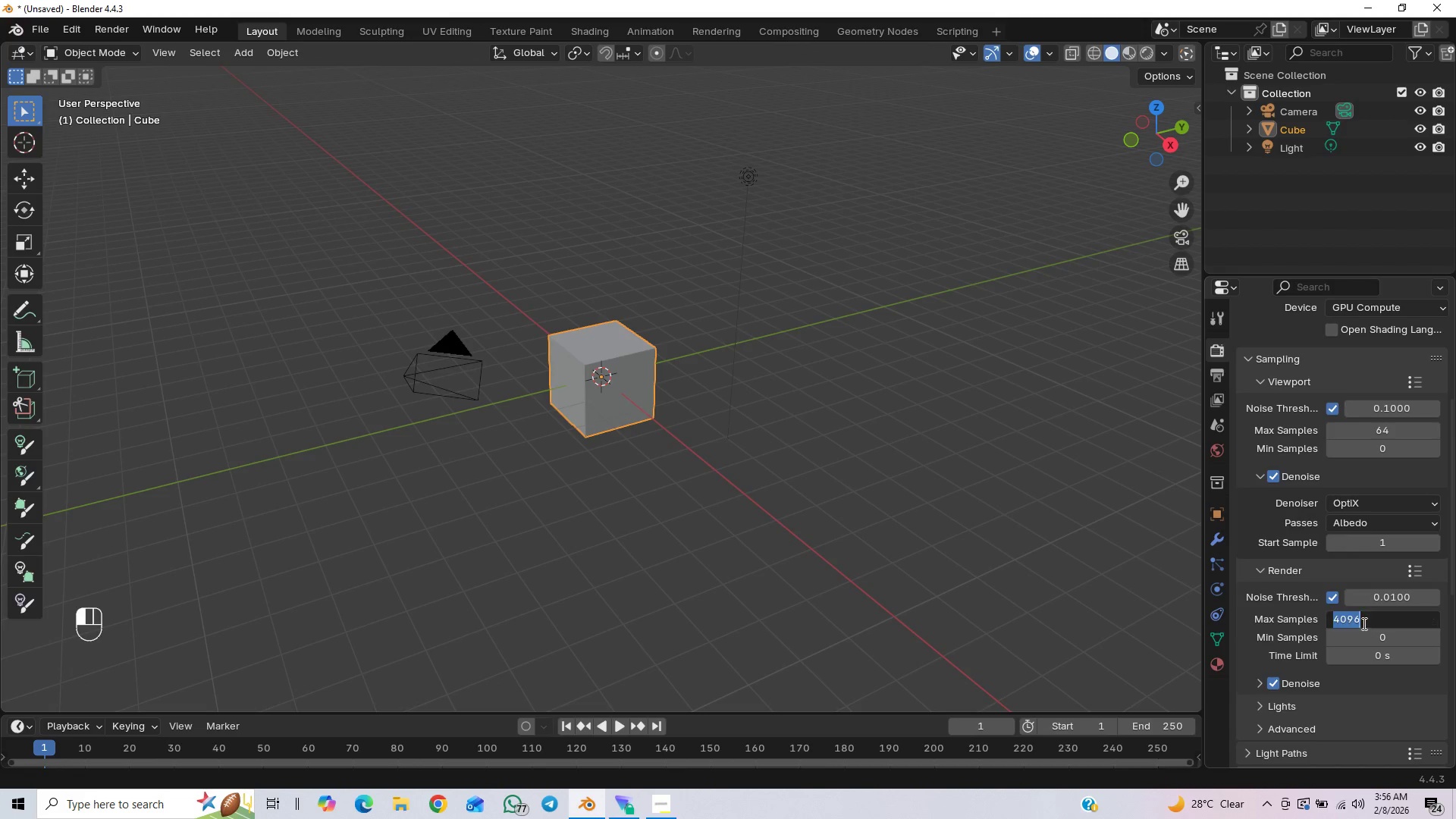 
wait(6.3)
 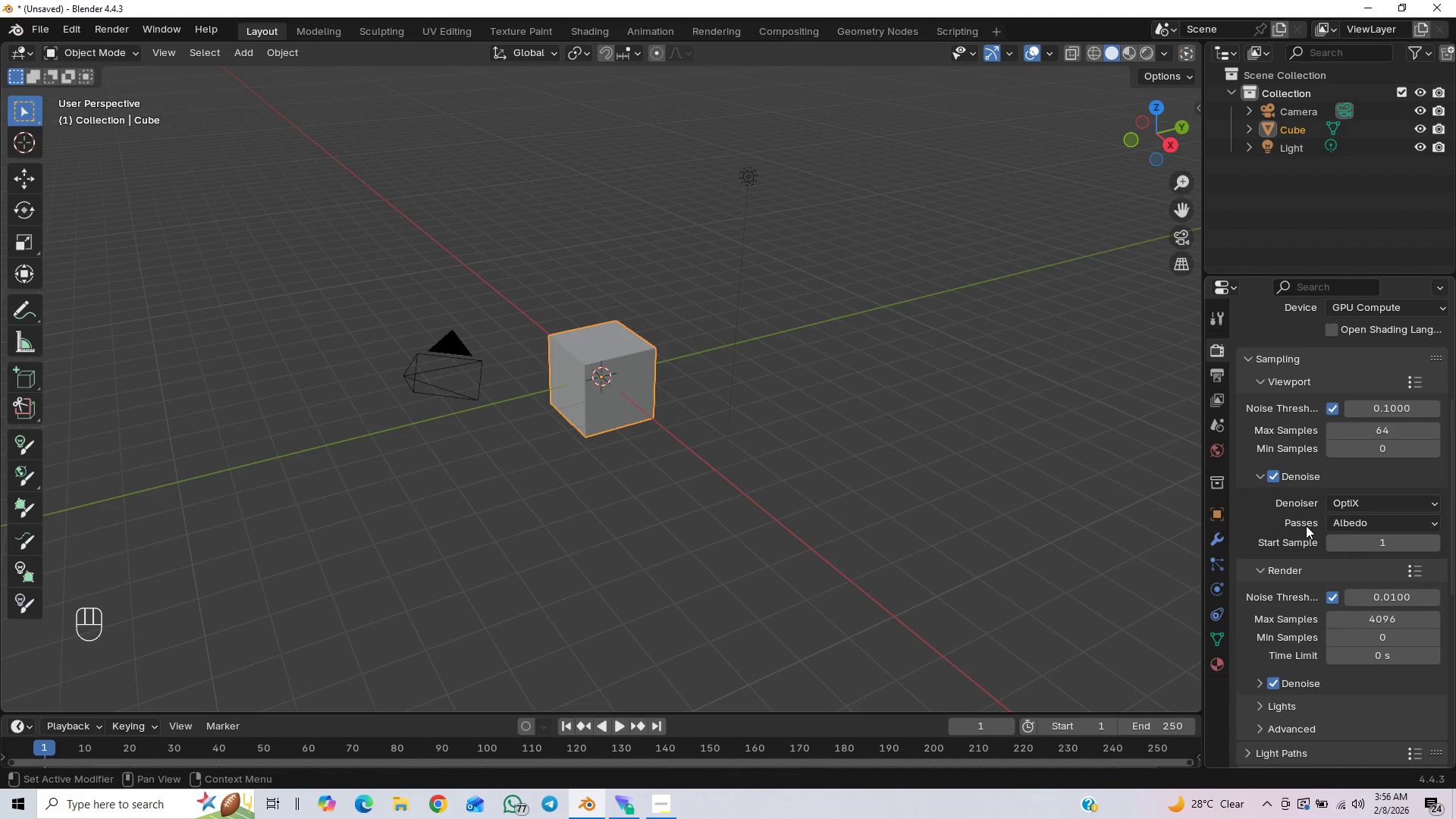 
key(2)
 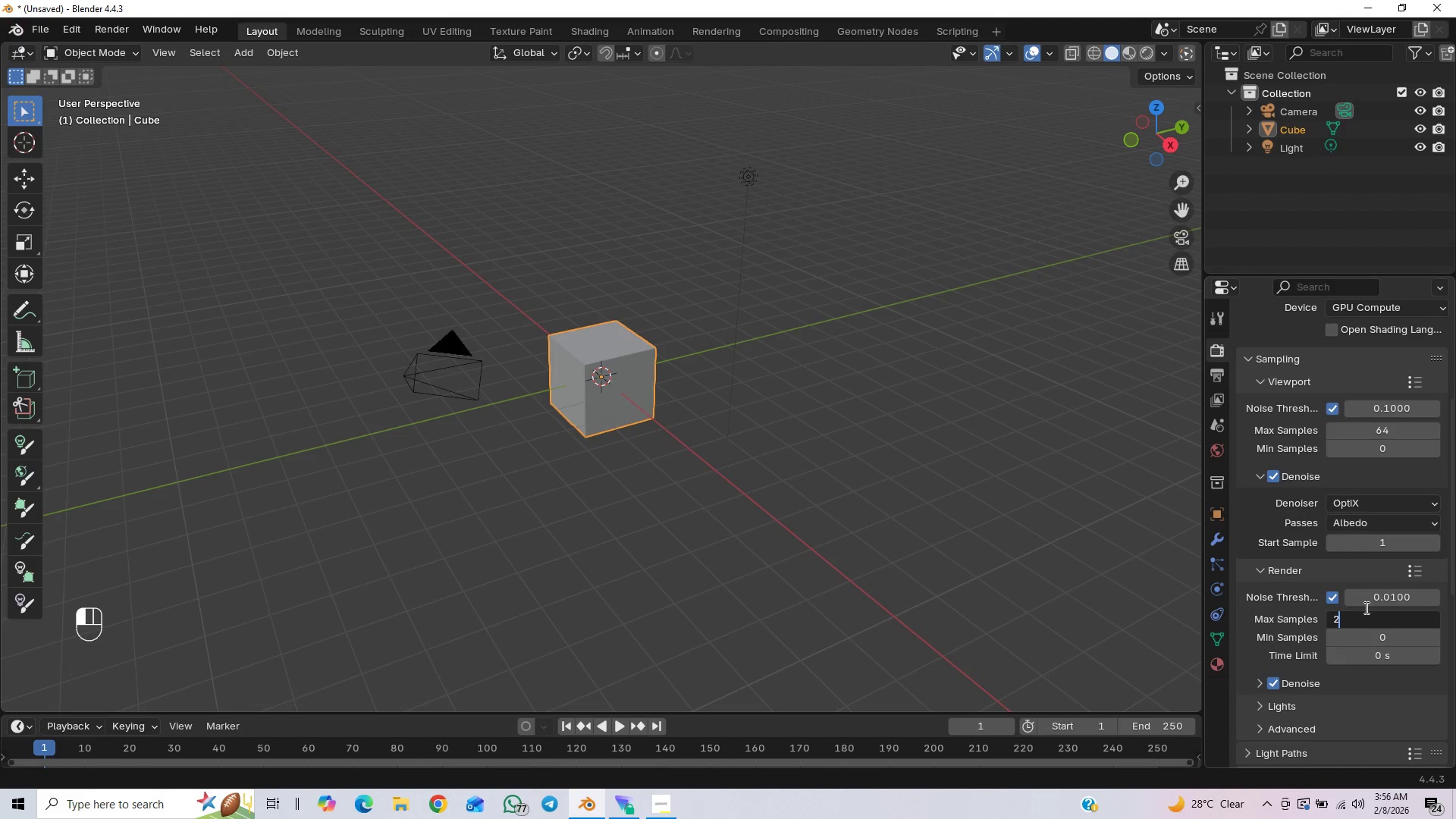 
type(048)
 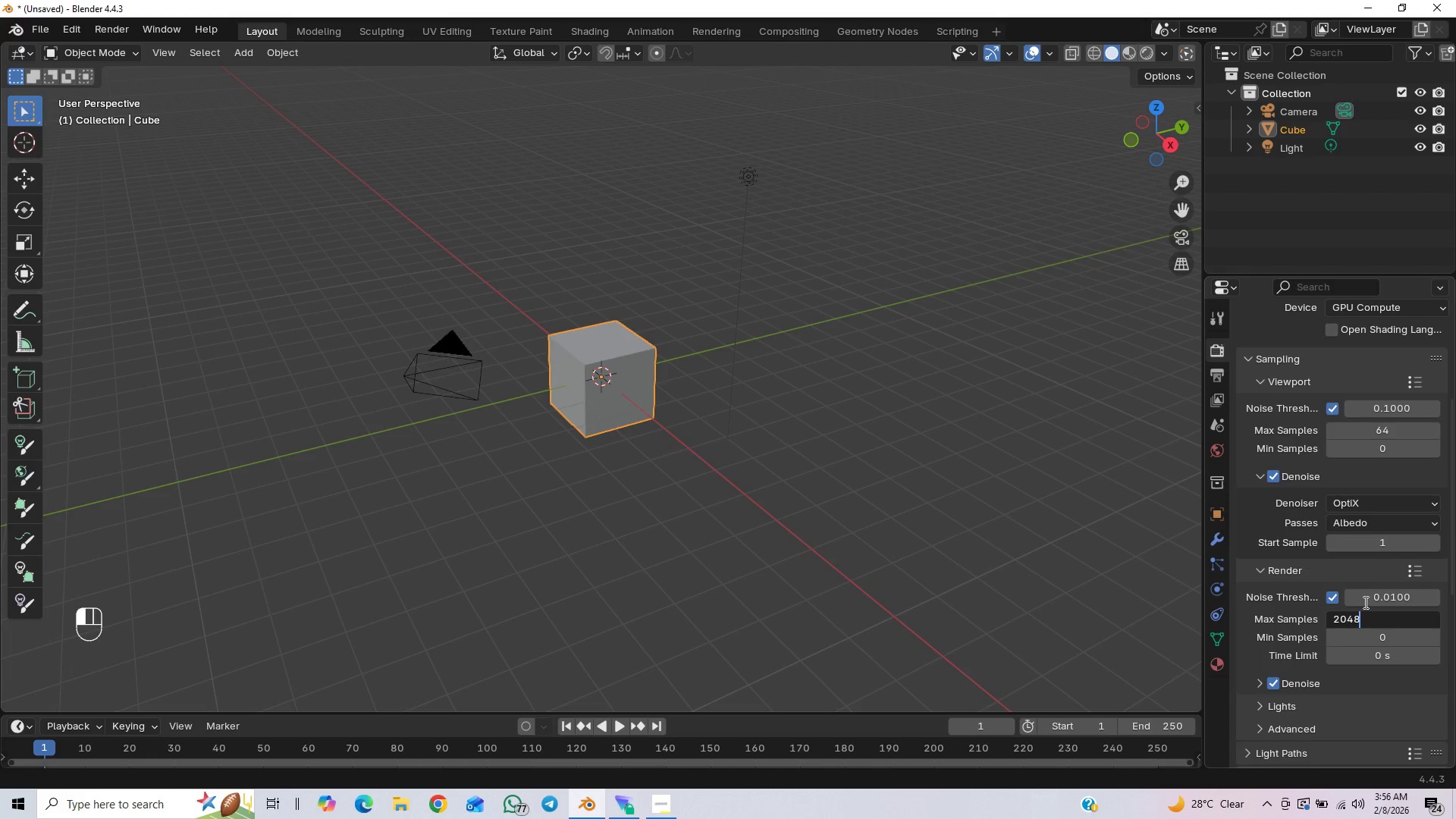 
key(Enter)
 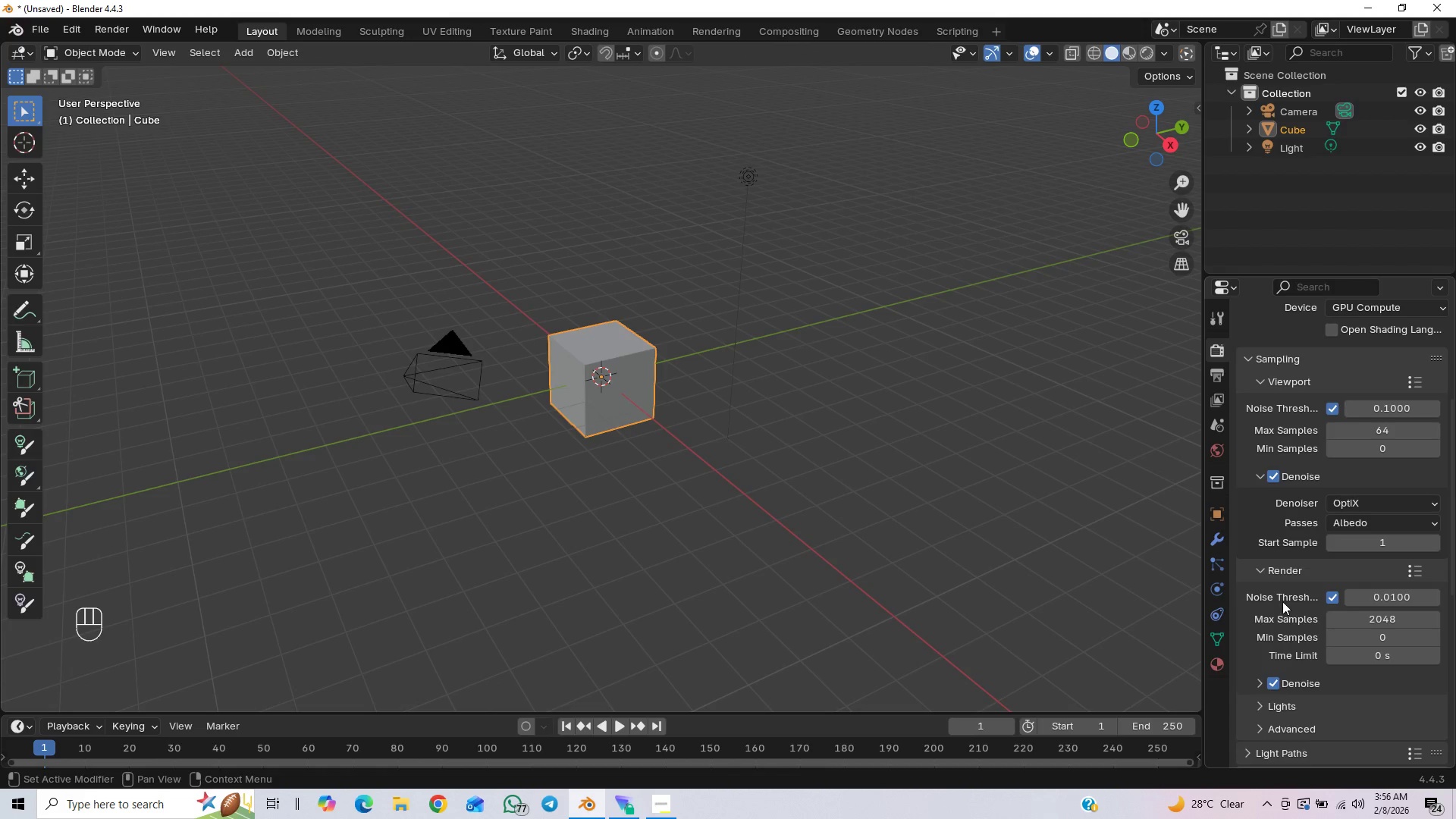 
scroll: coordinate [1264, 638], scroll_direction: down, amount: 3.0
 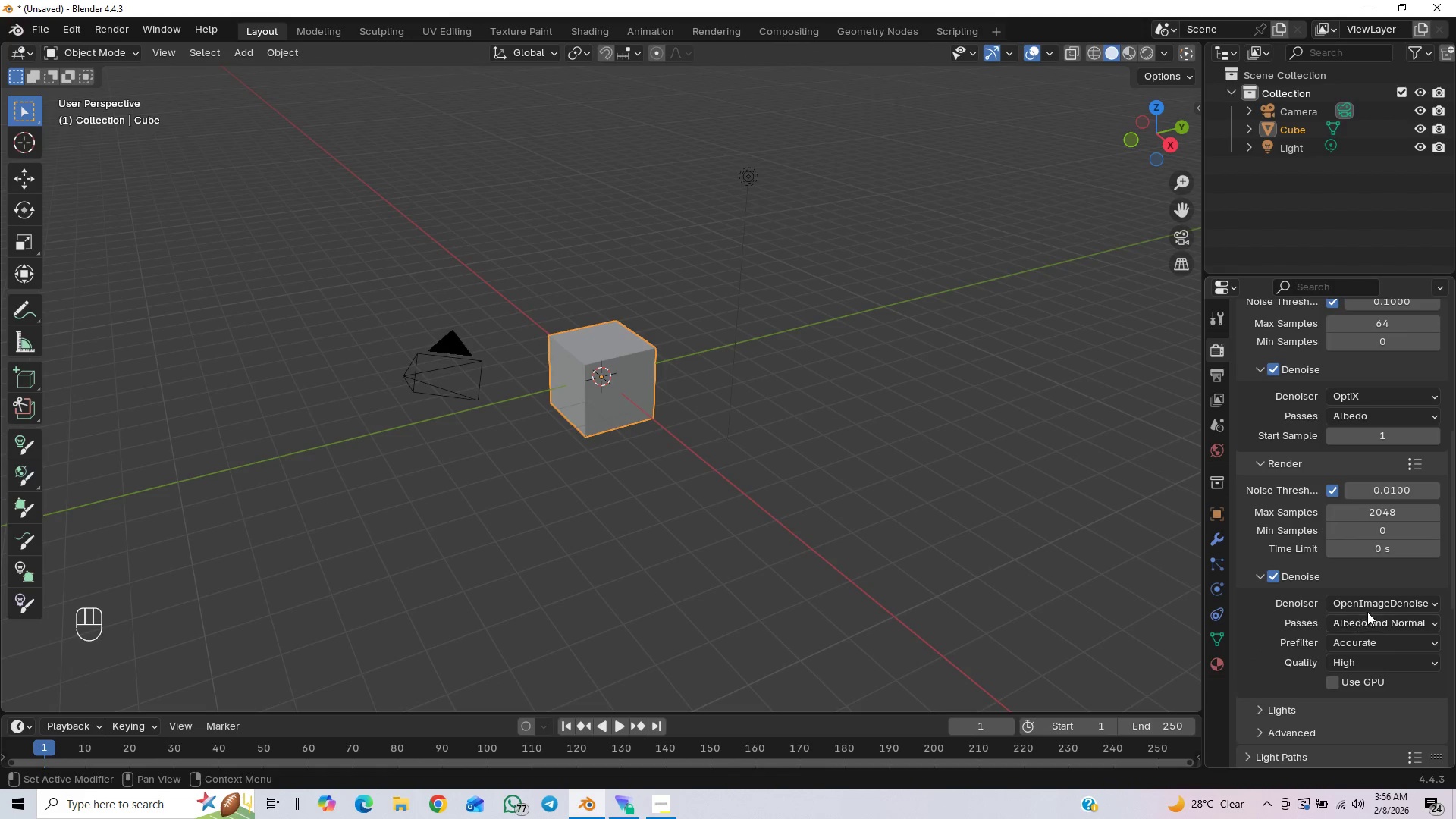 
left_click([1373, 606])
 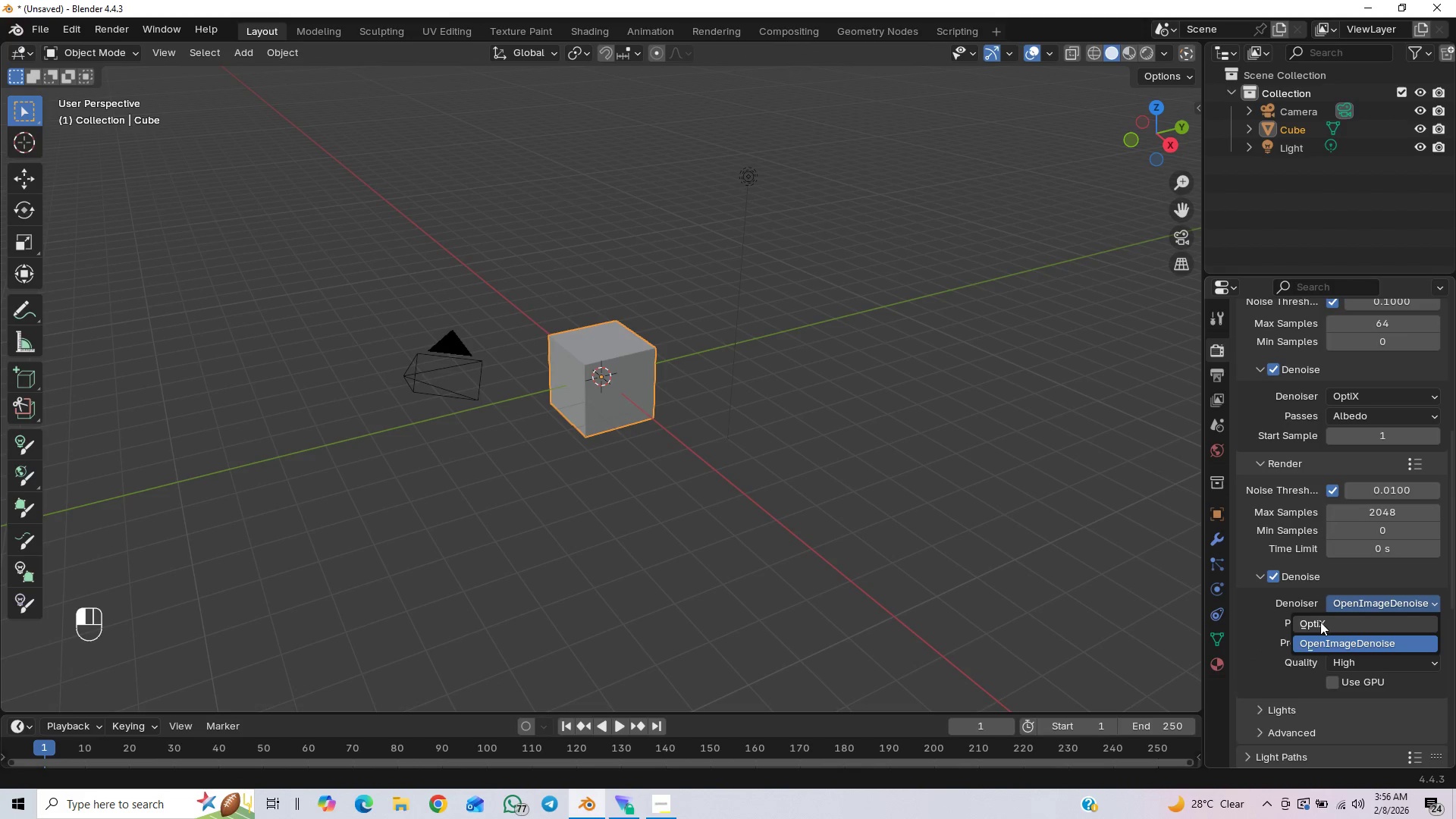 
left_click([1321, 623])
 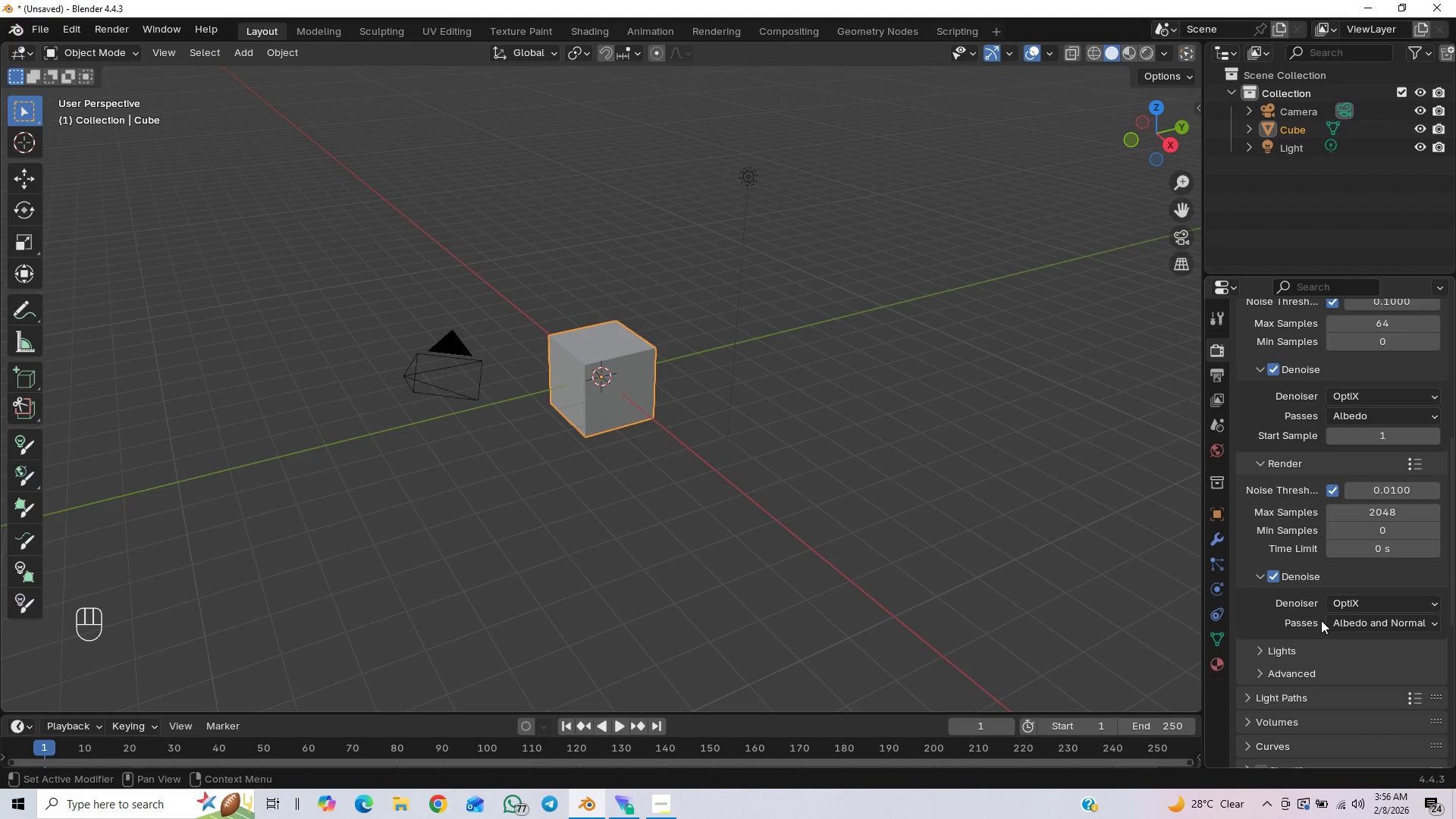 
scroll: coordinate [1329, 613], scroll_direction: up, amount: 3.0
 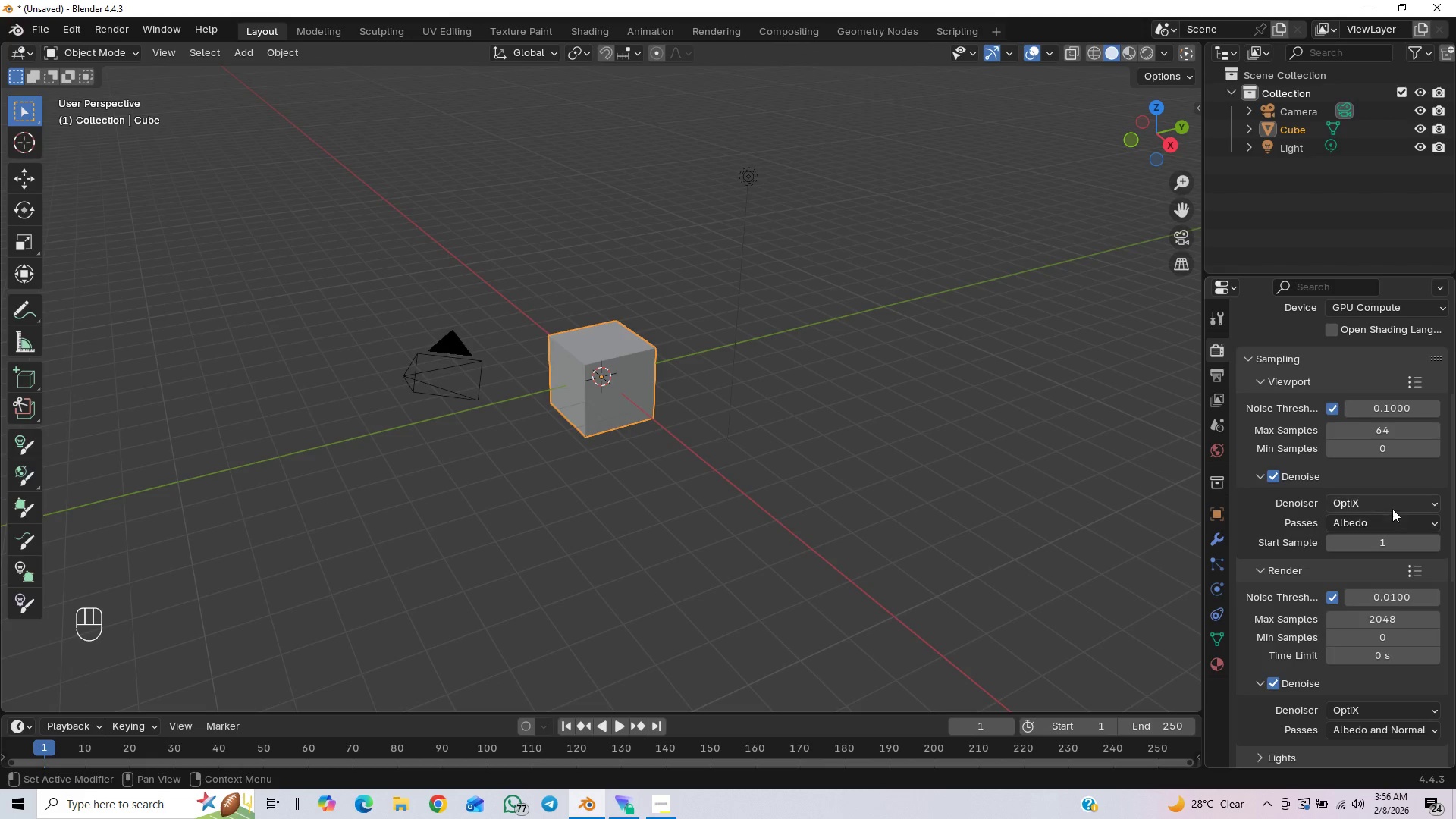 
left_click([1391, 508])
 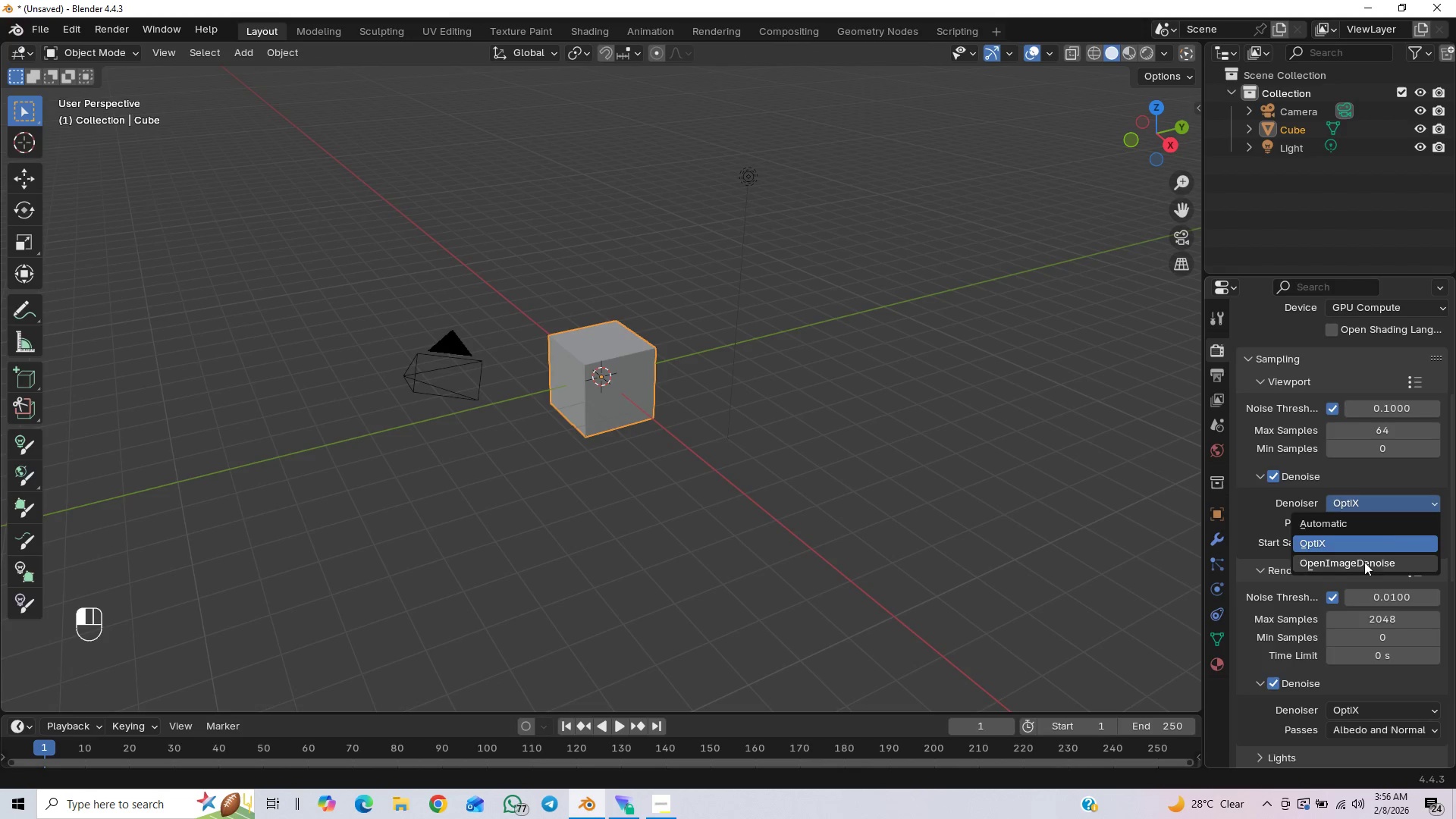 
left_click([1360, 526])
 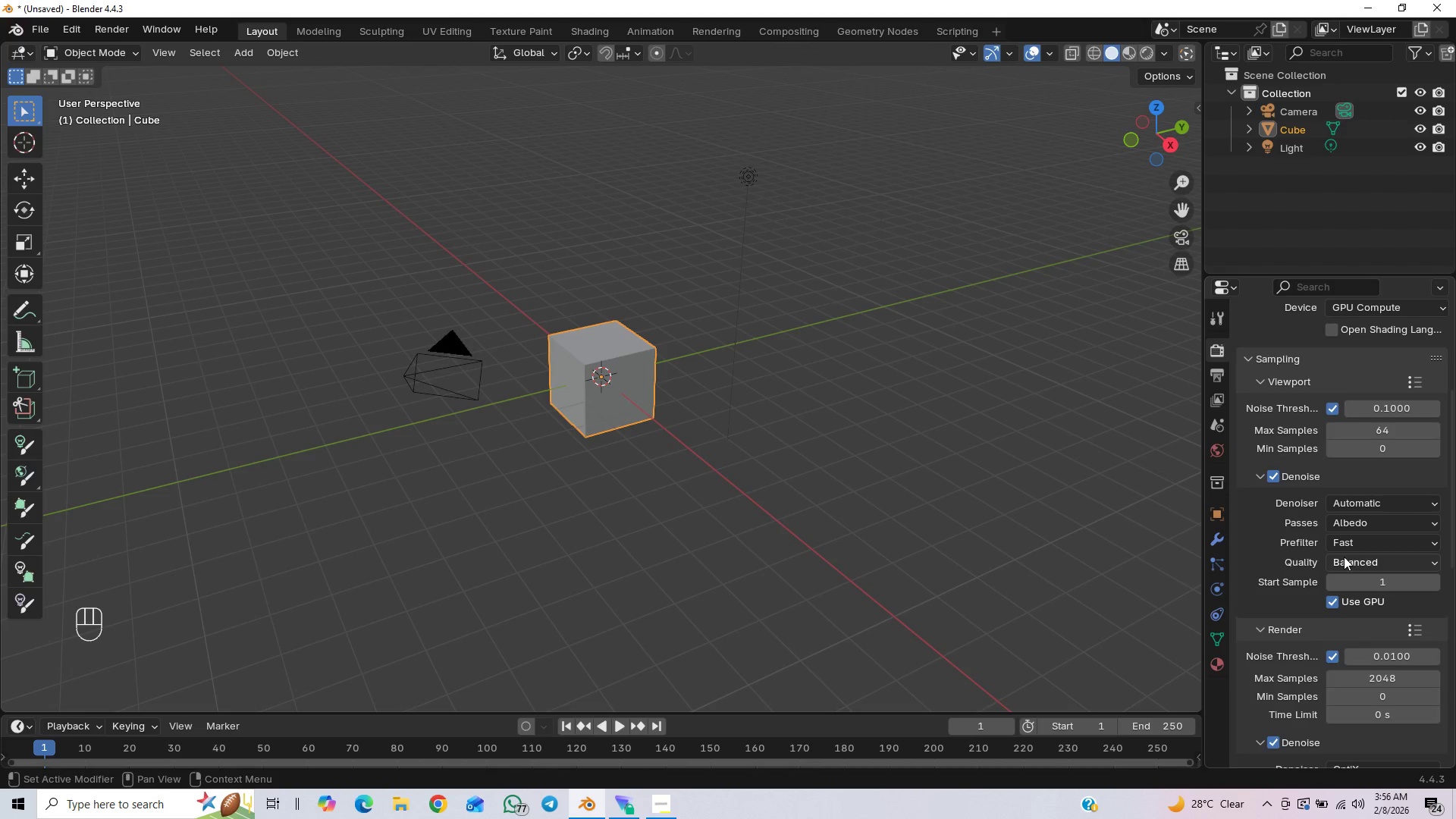 
scroll: coordinate [1311, 579], scroll_direction: down, amount: 8.0
 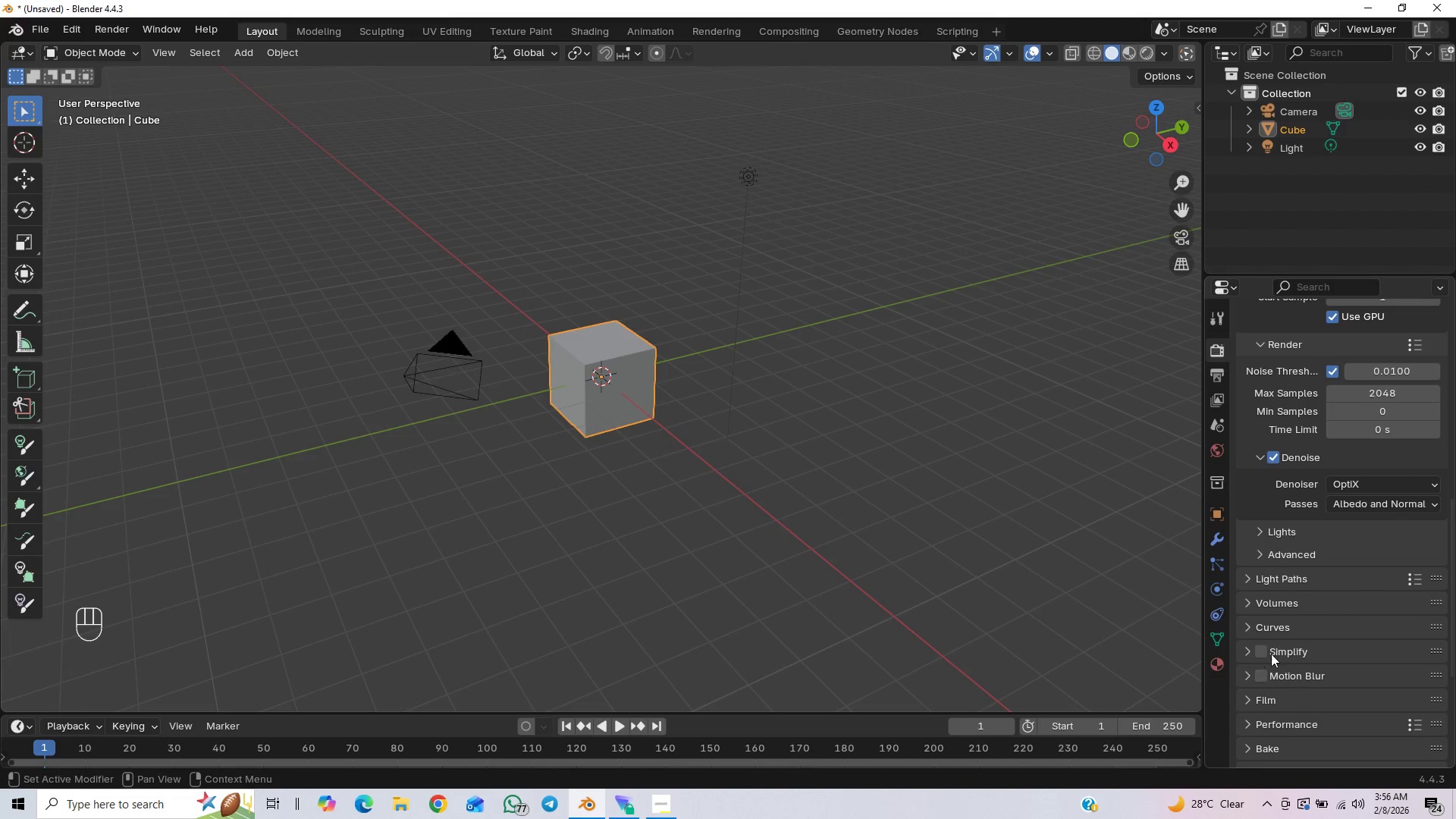 
left_click([1269, 649])
 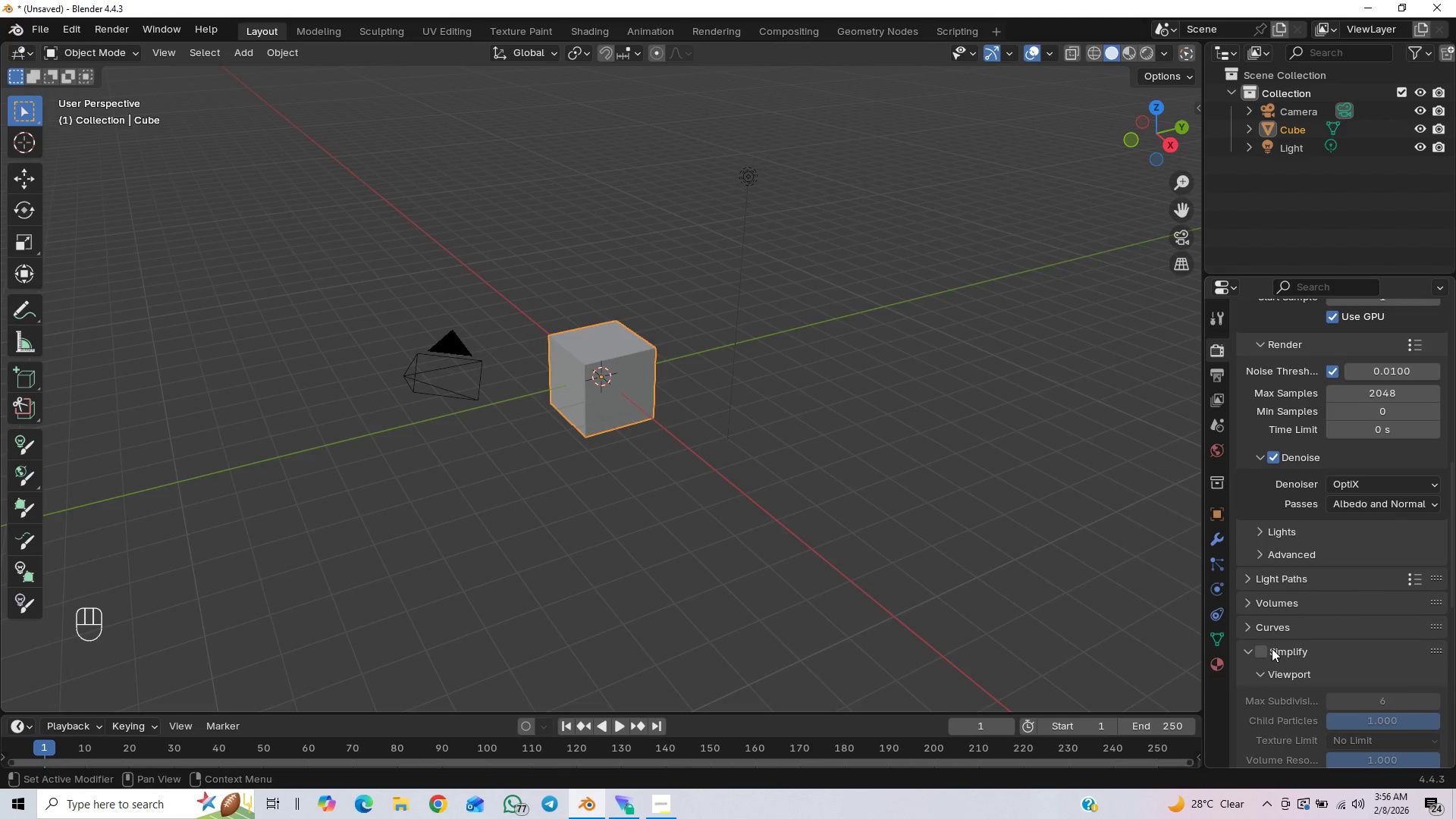 
left_click([1264, 651])
 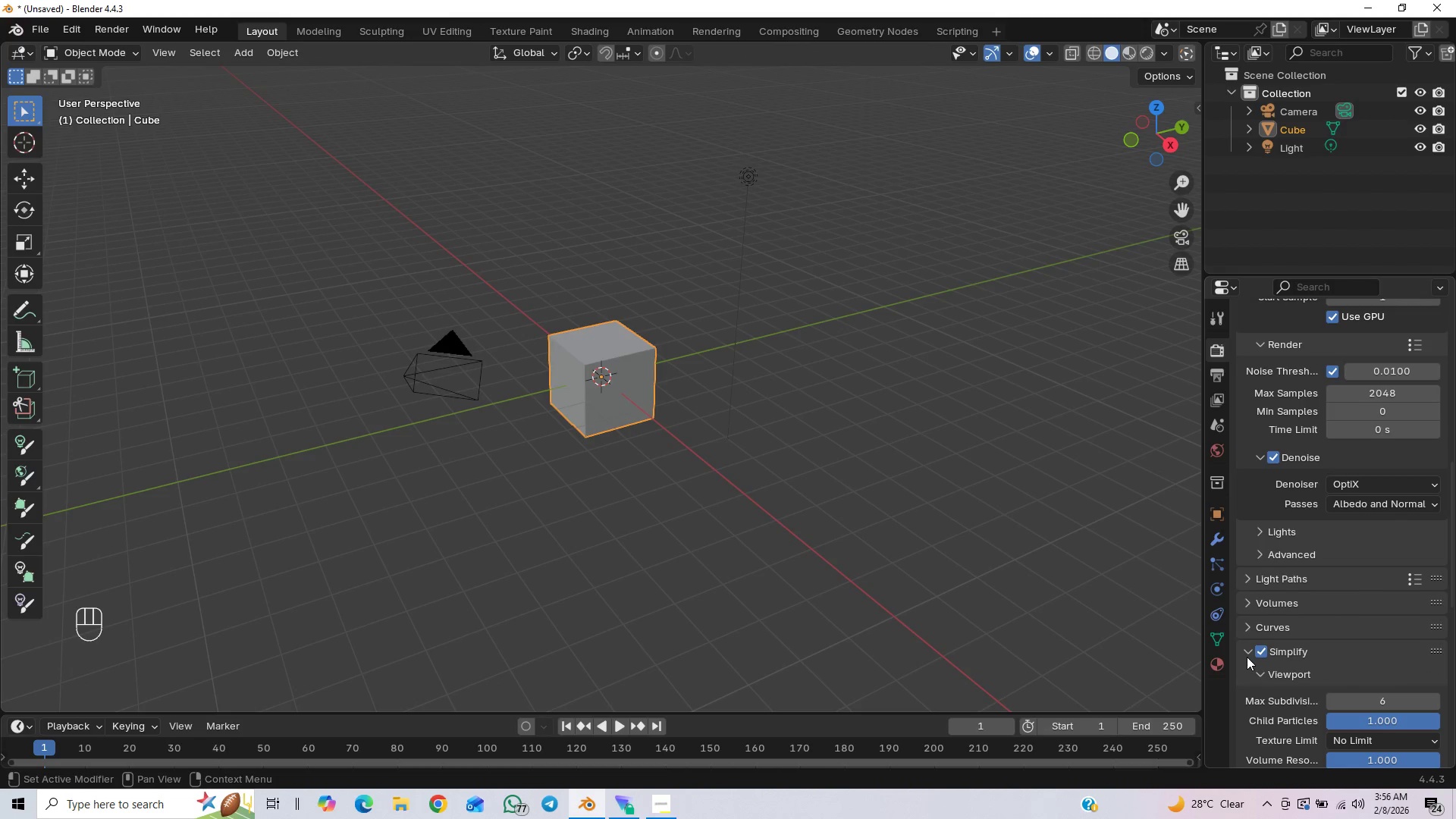 
left_click([1244, 659])
 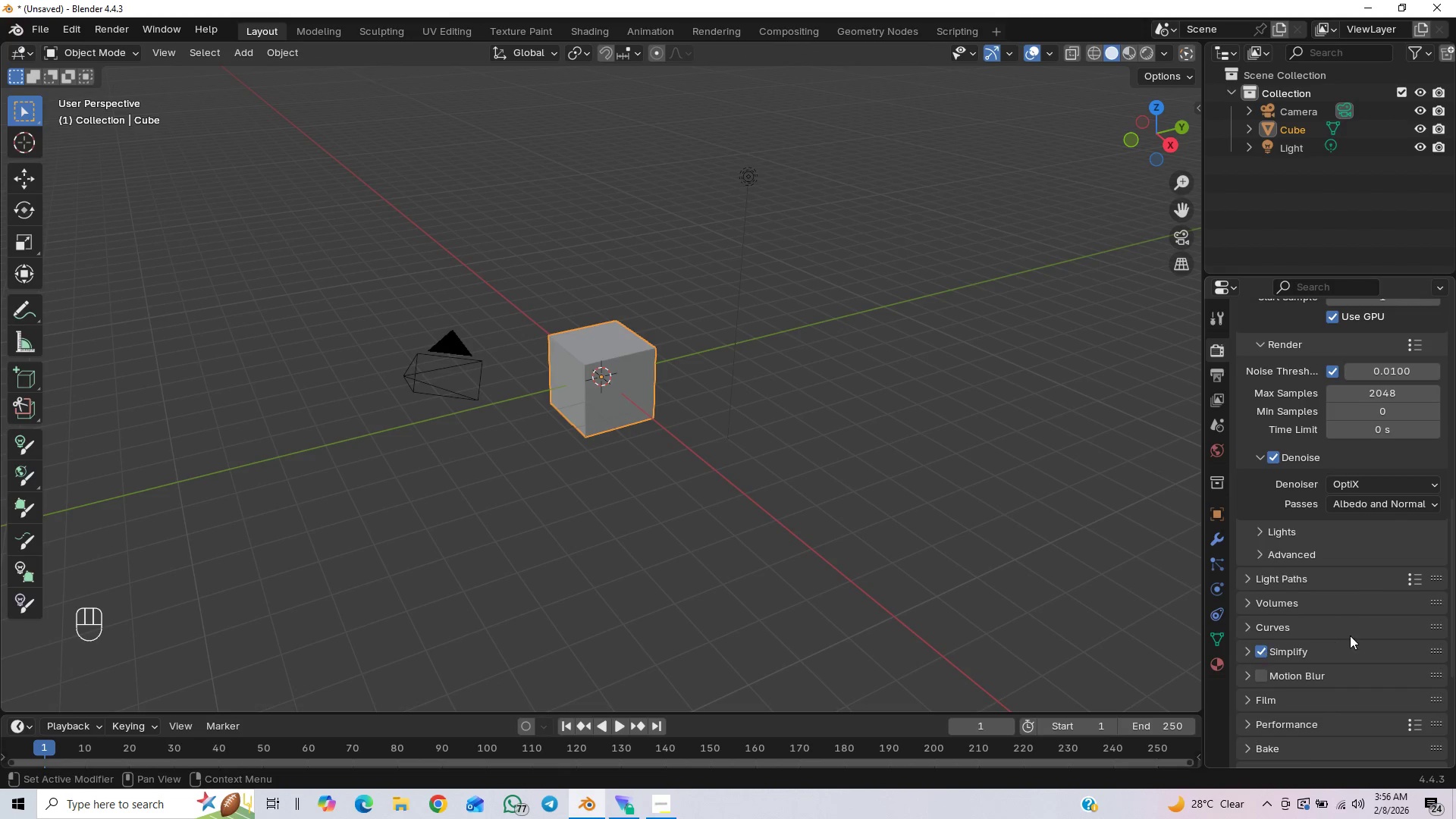 
scroll: coordinate [1289, 616], scroll_direction: down, amount: 6.0
 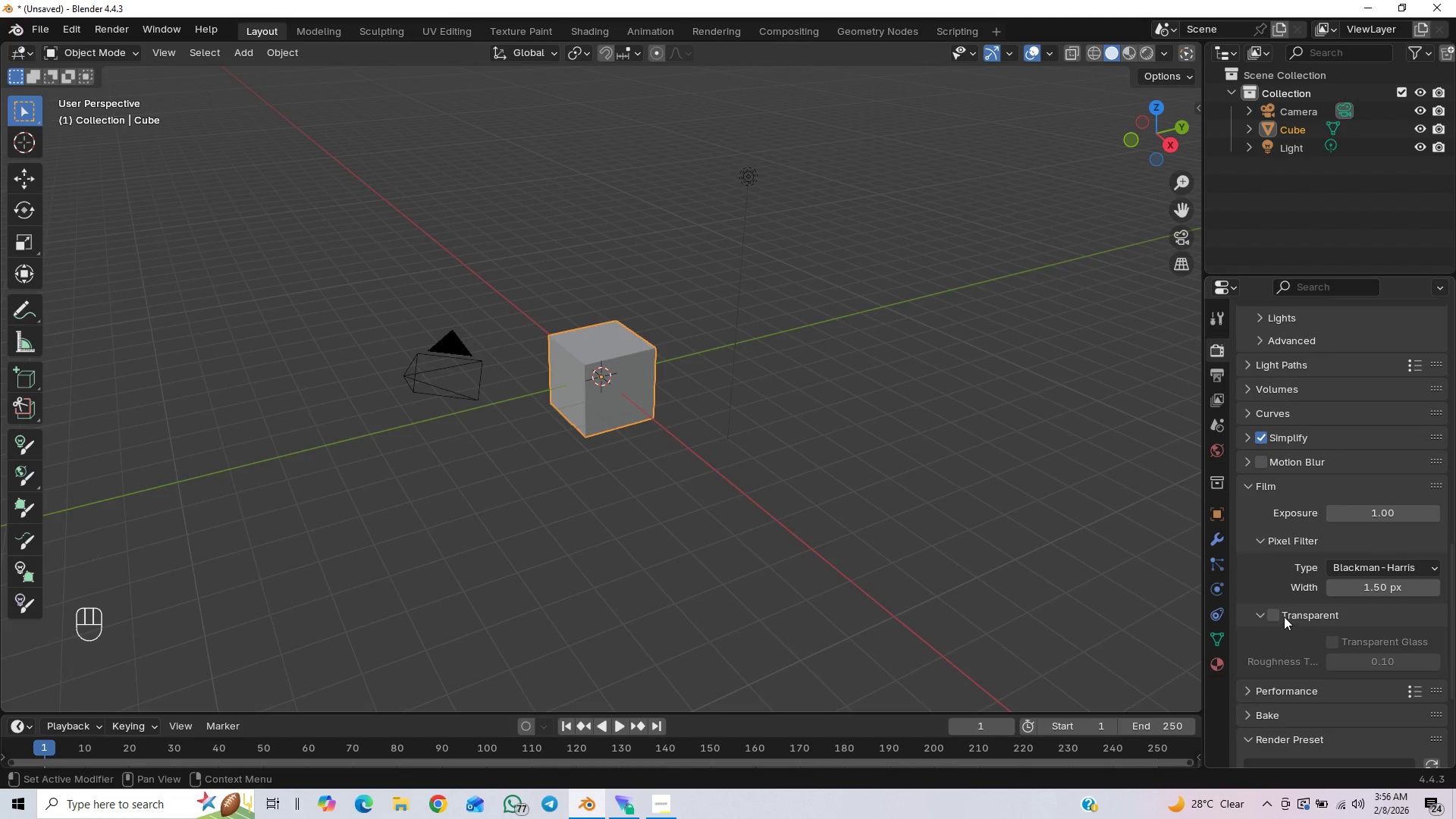 
left_click([1281, 617])
 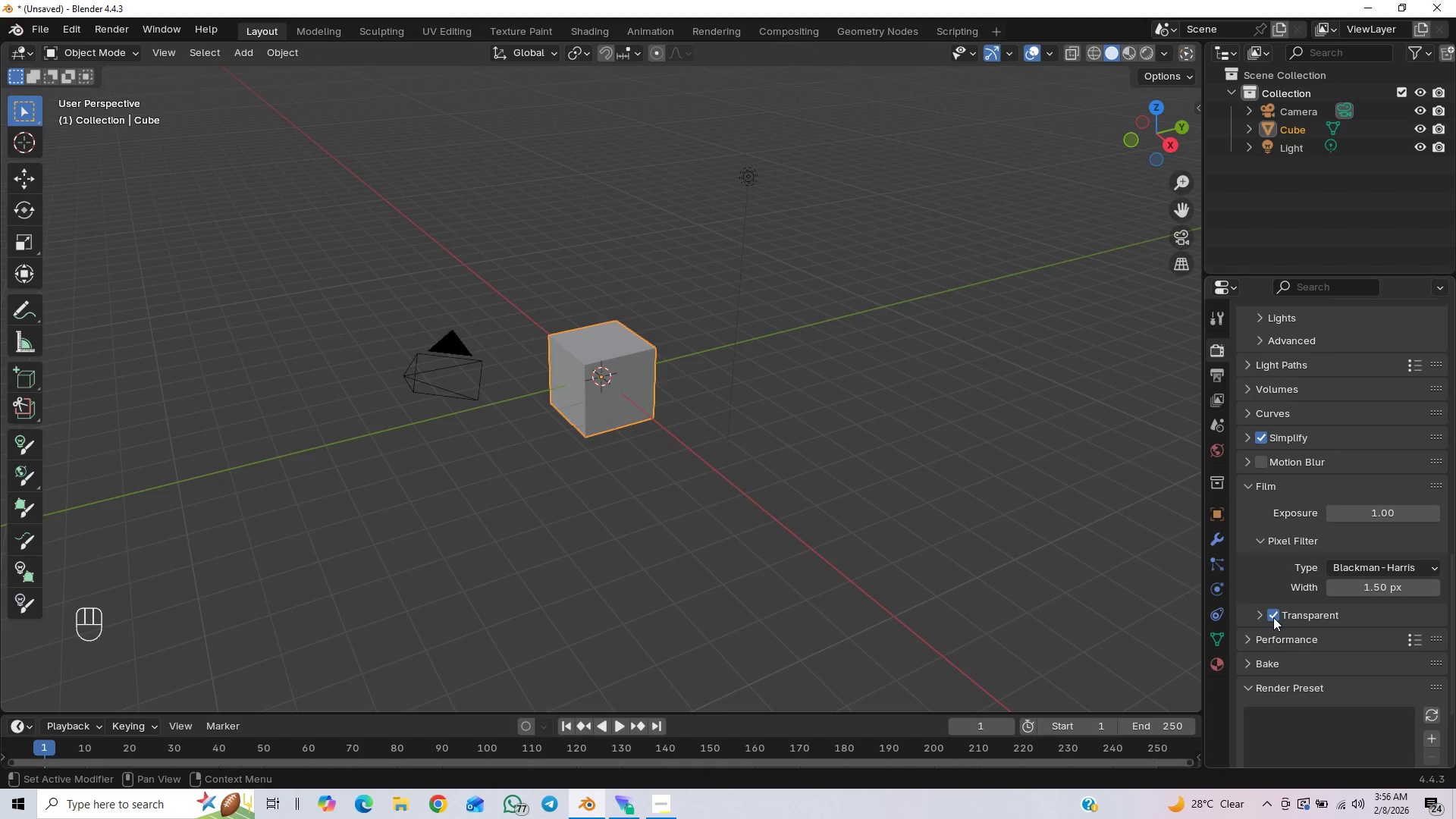 
scroll: coordinate [1279, 692], scroll_direction: down, amount: 12.0
 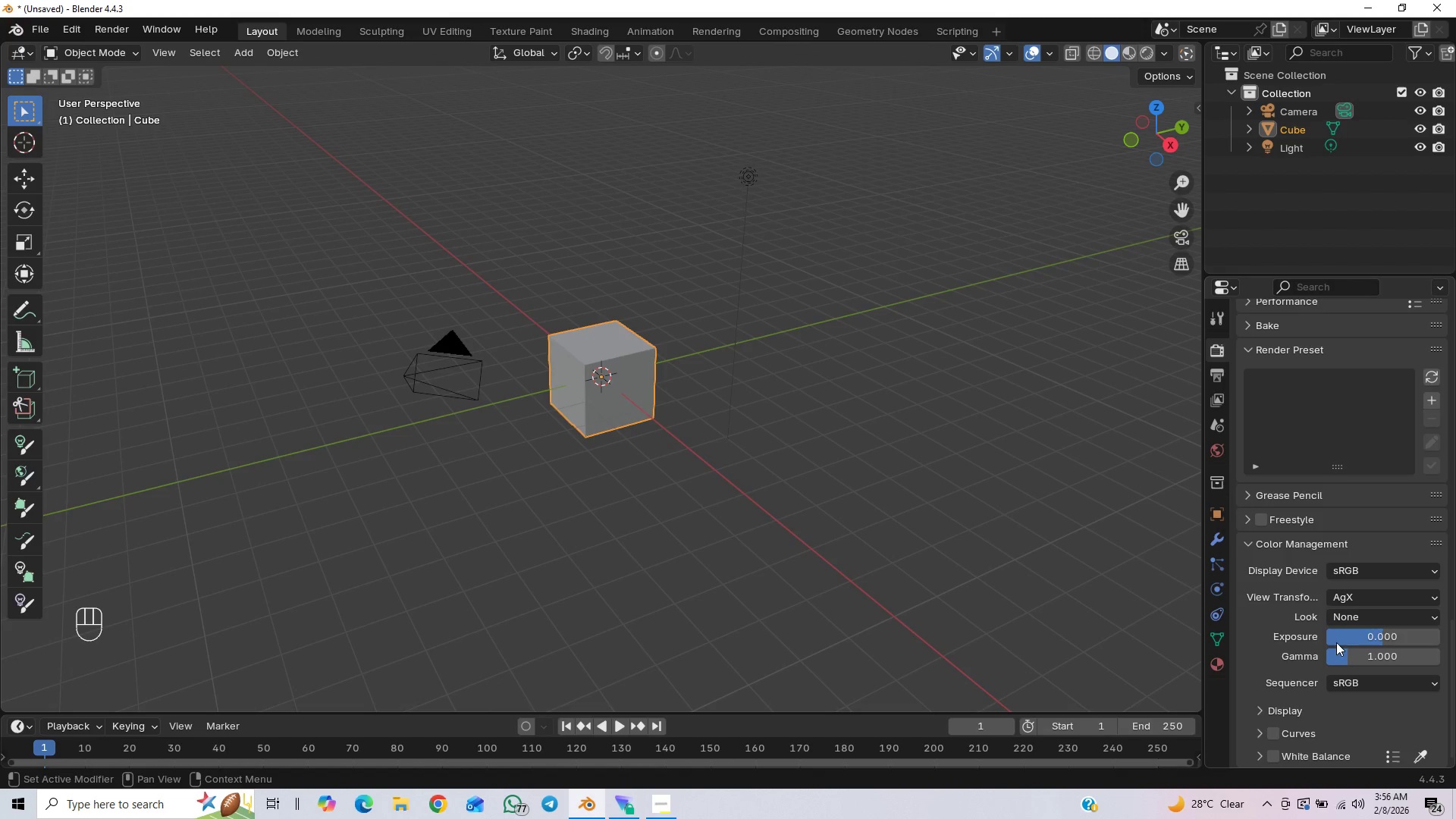 
mouse_move([1353, 617])
 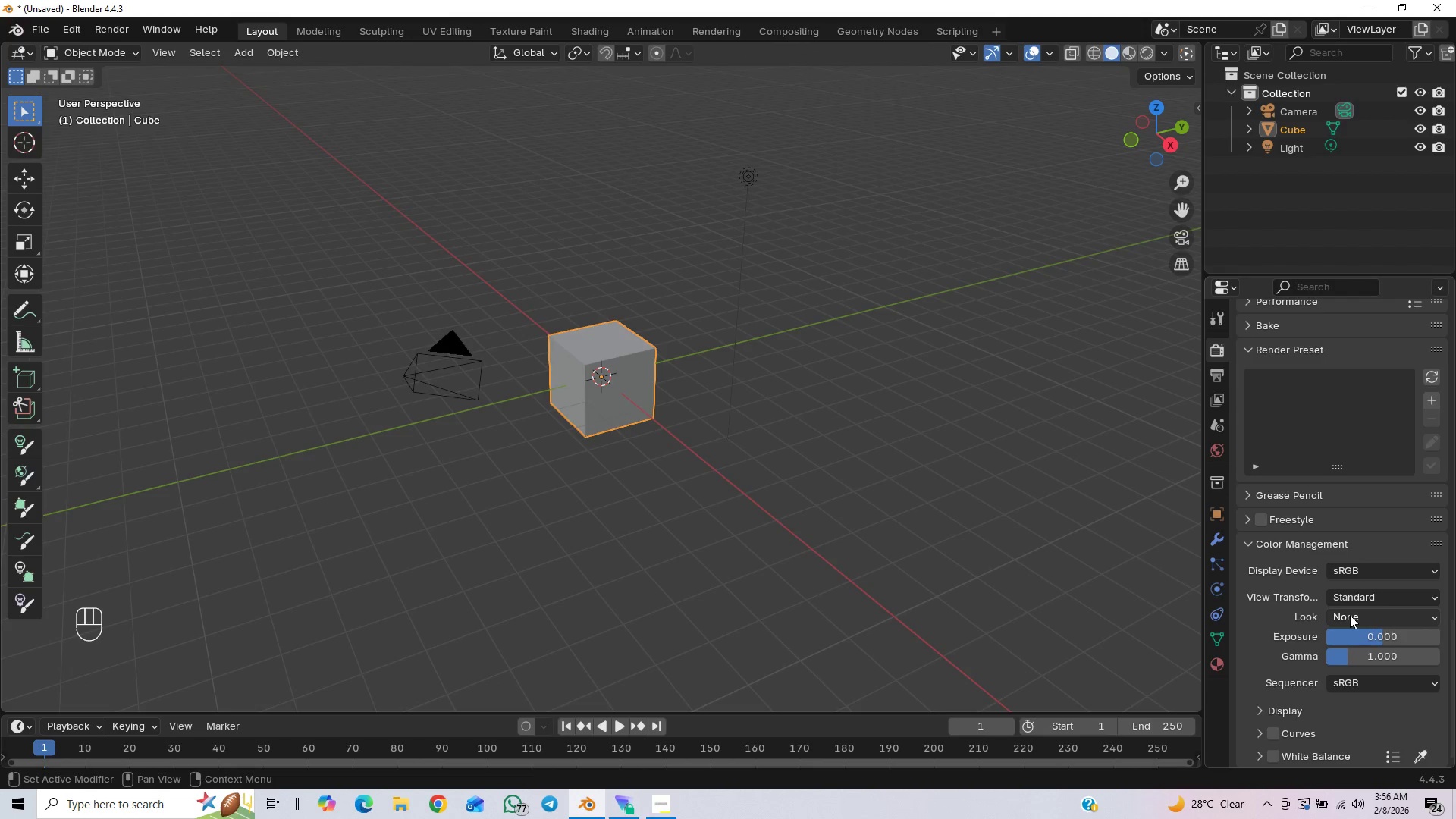 
scroll: coordinate [1283, 600], scroll_direction: down, amount: 3.0
 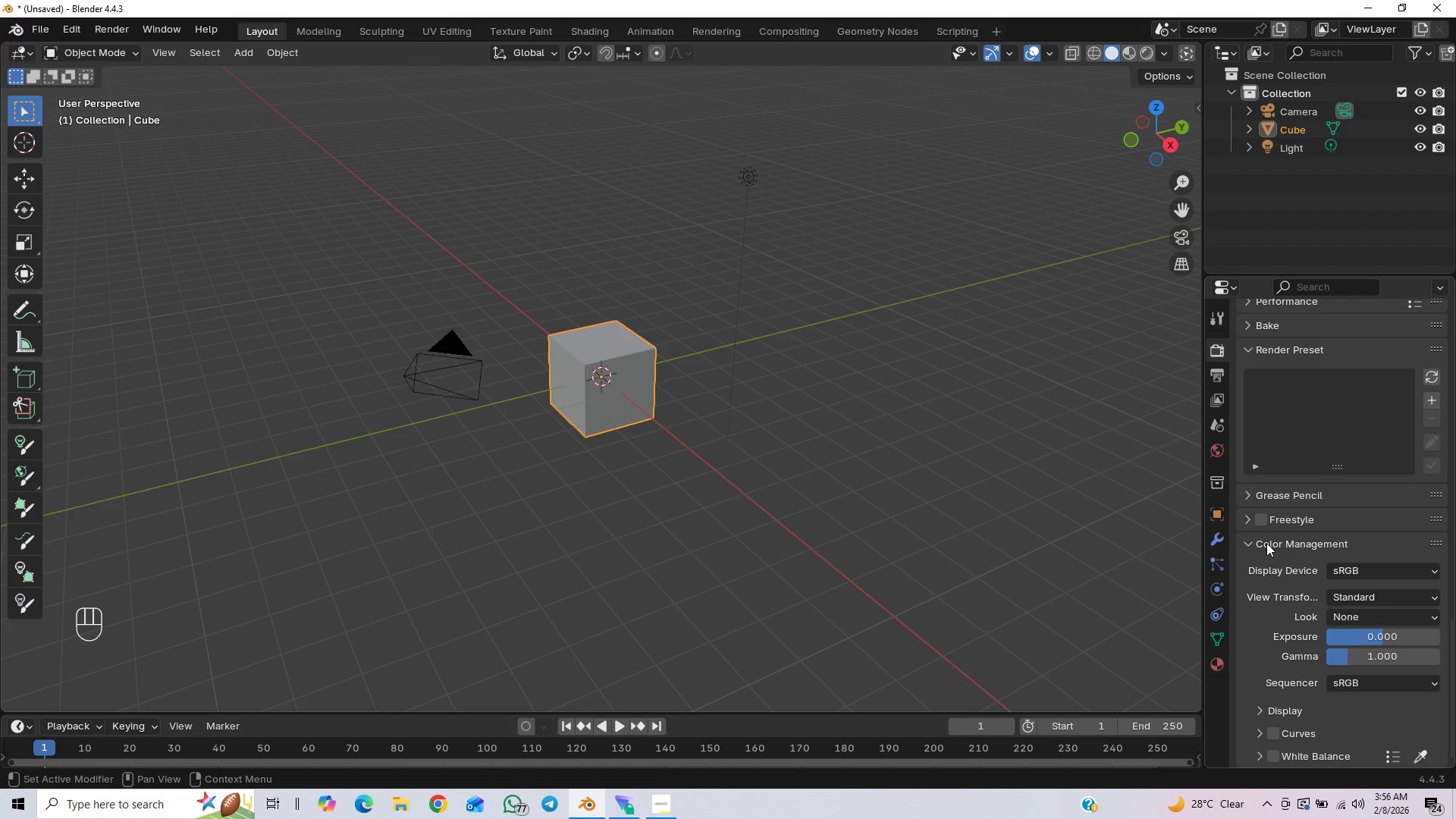 
scroll: coordinate [1341, 526], scroll_direction: up, amount: 34.0
 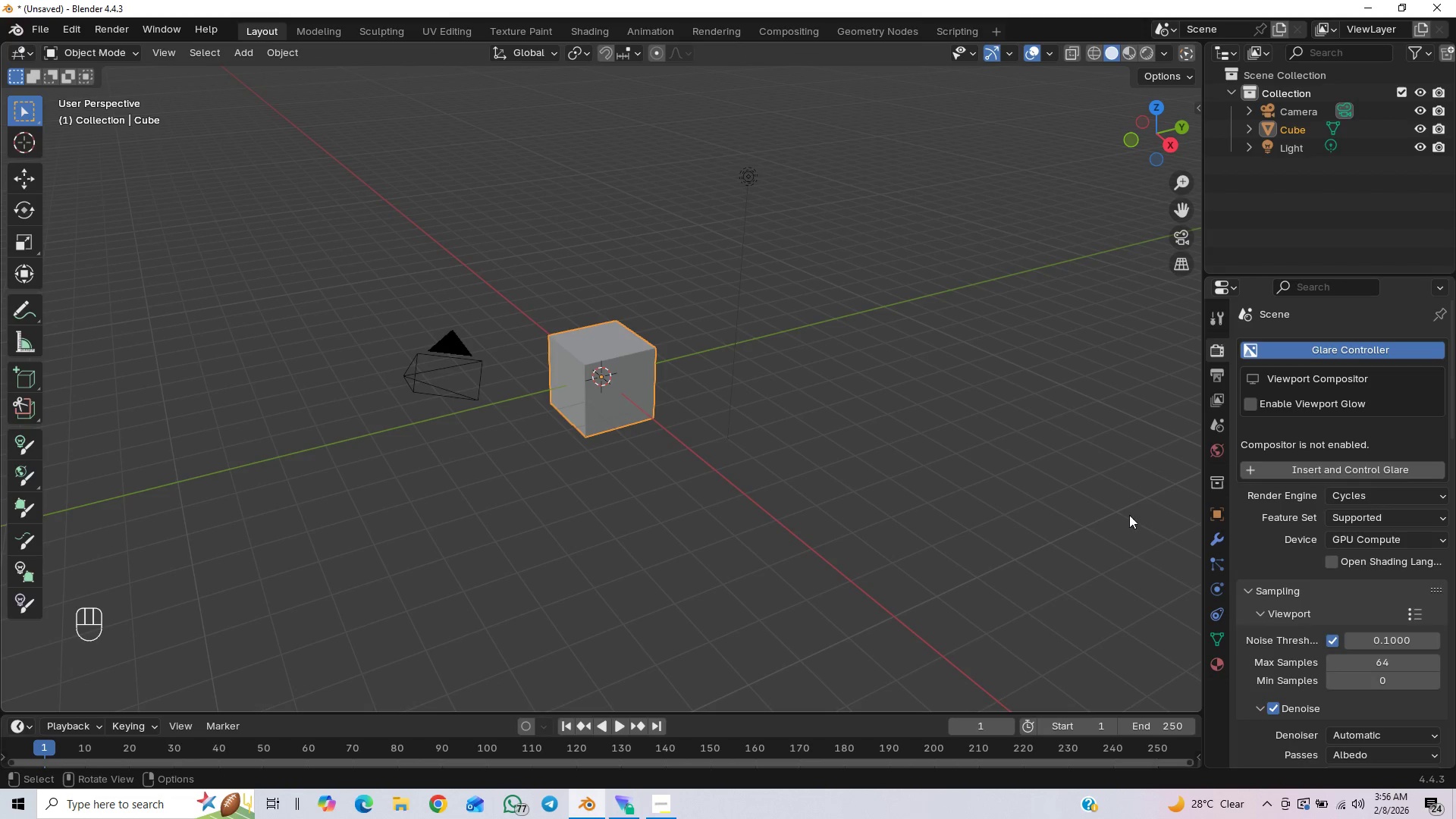 
left_click_drag(start_coordinate=[1219, 371], to_coordinate=[1219, 379])
 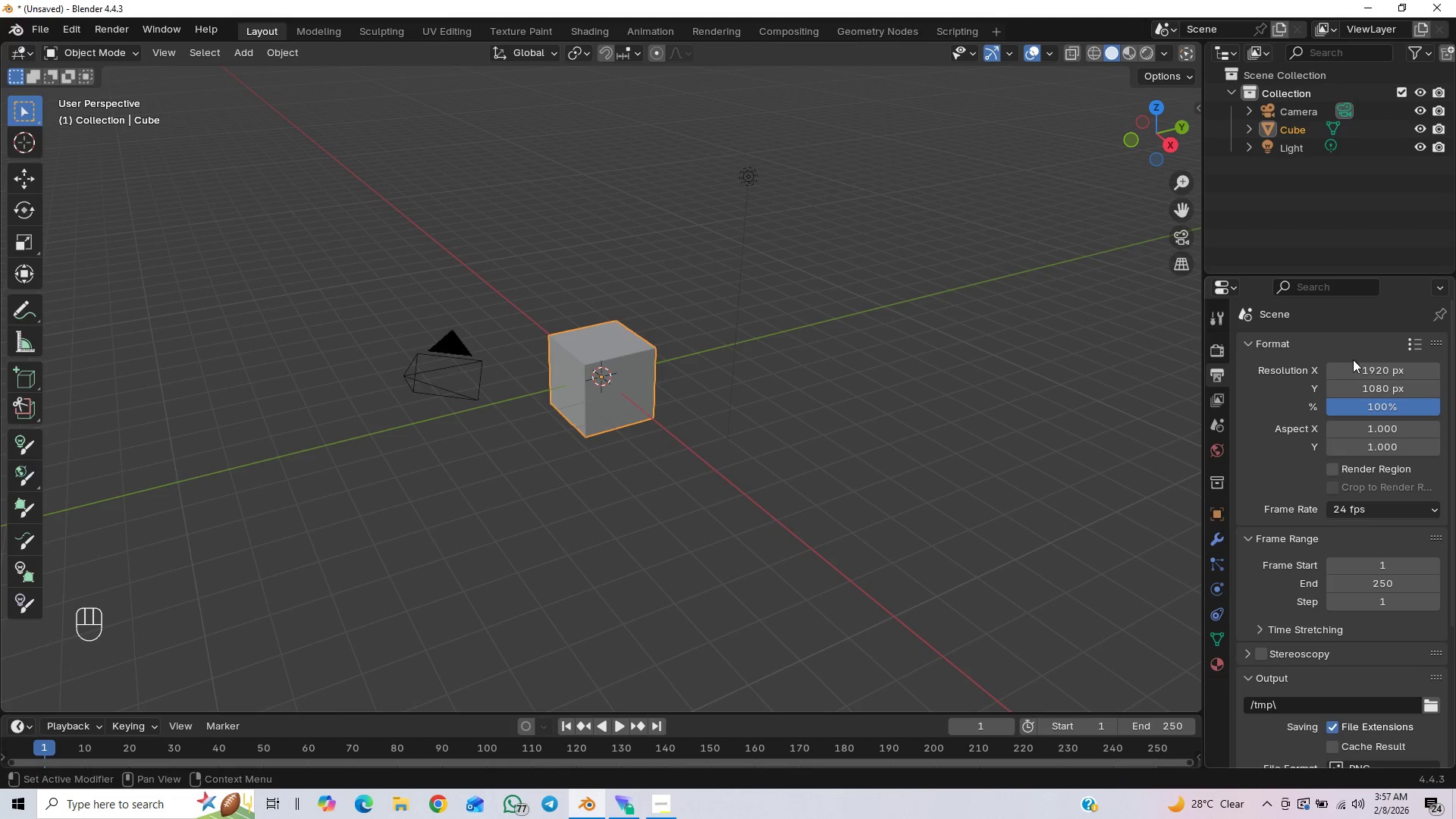 
left_click([1348, 372])
 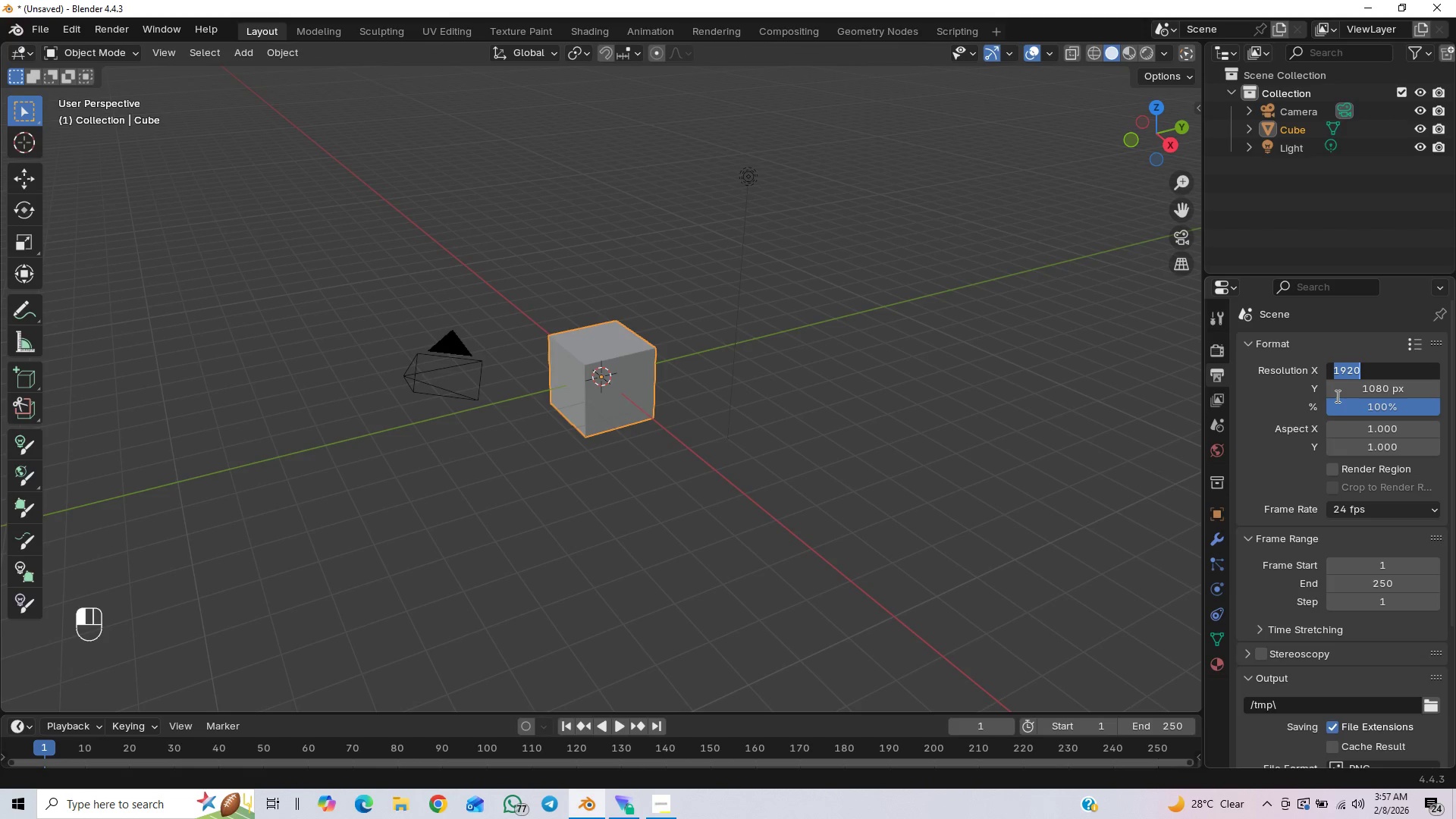 
key(2)
 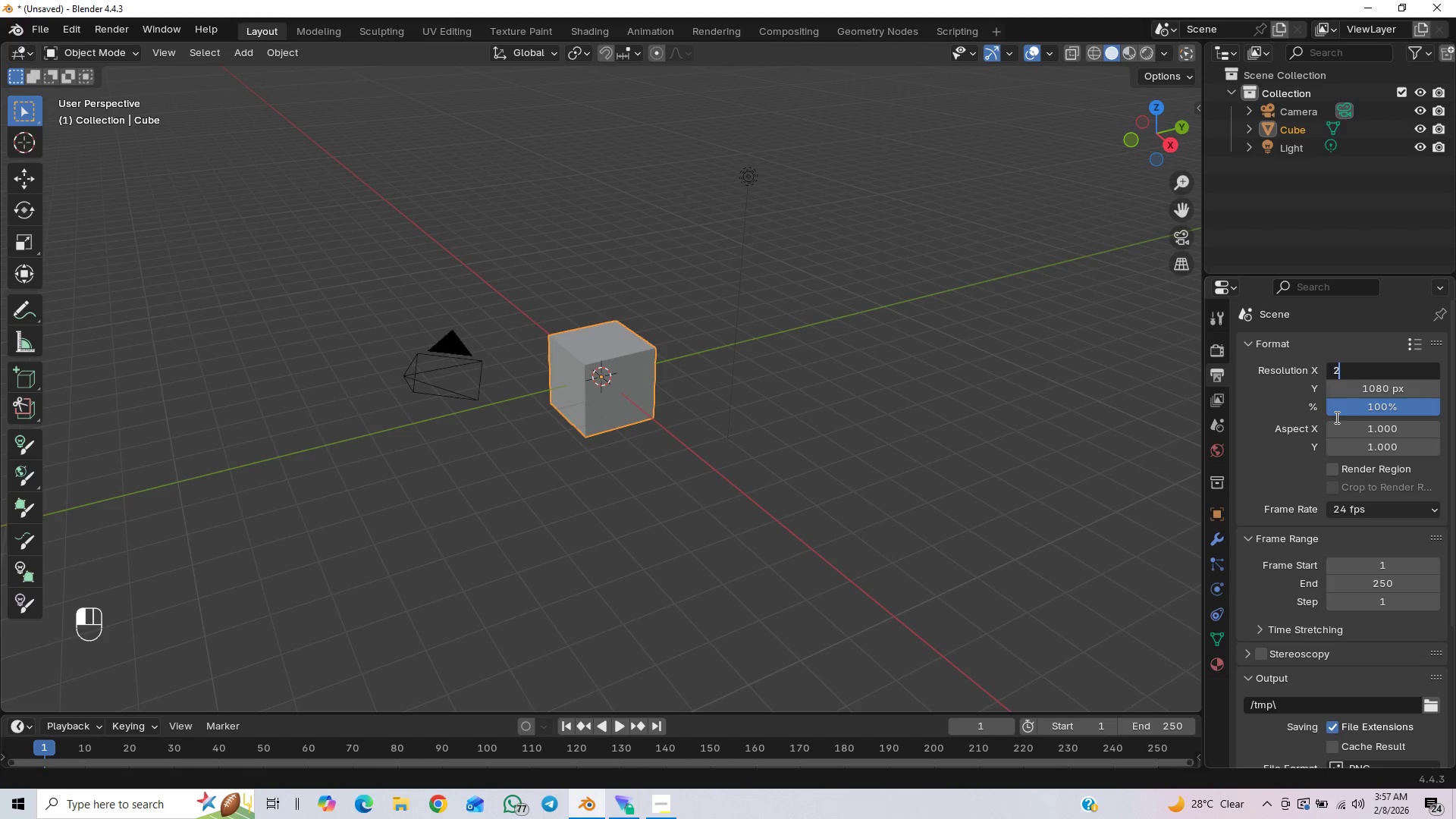 
type(000)
 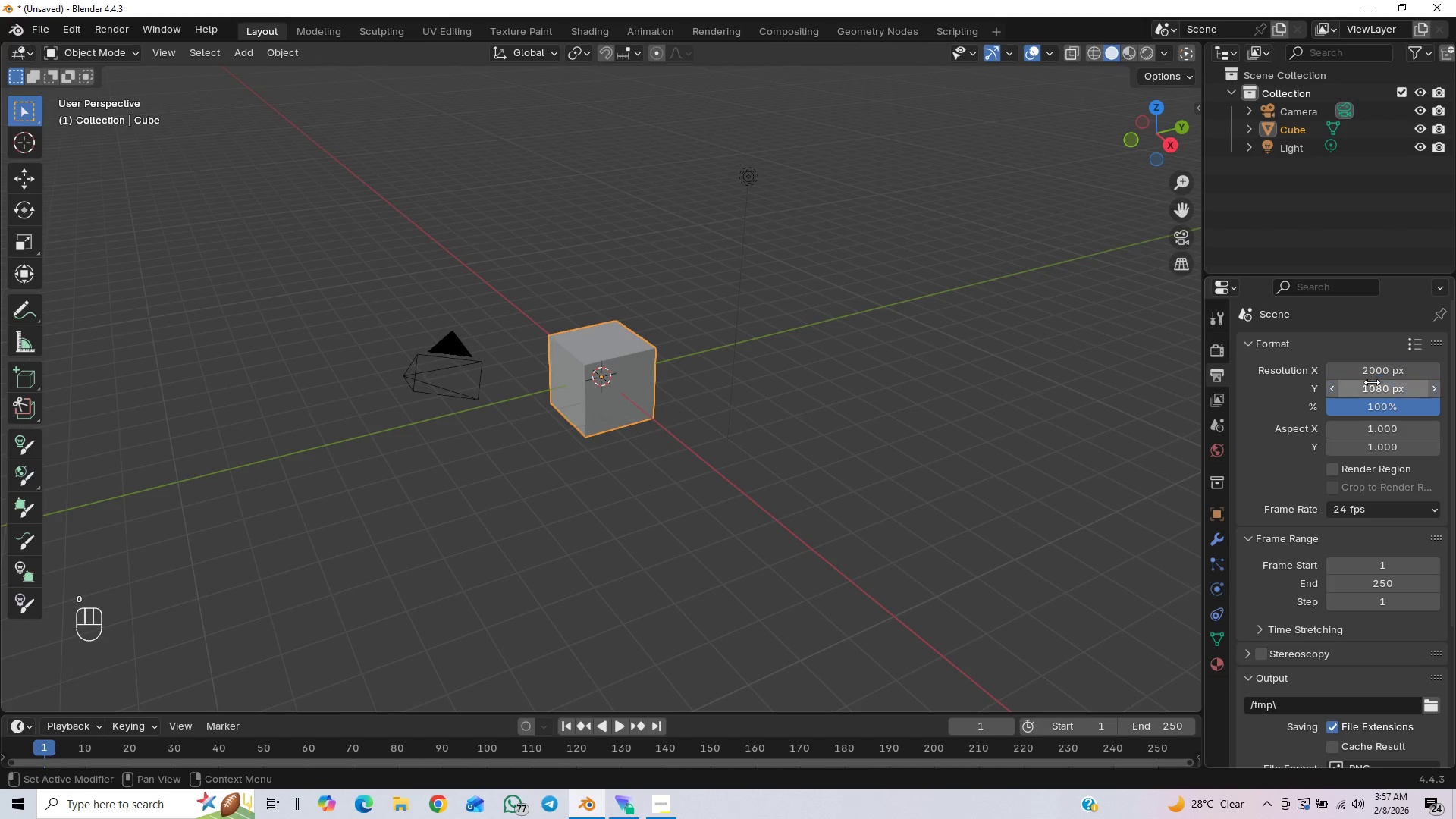 
double_click([1369, 390])
 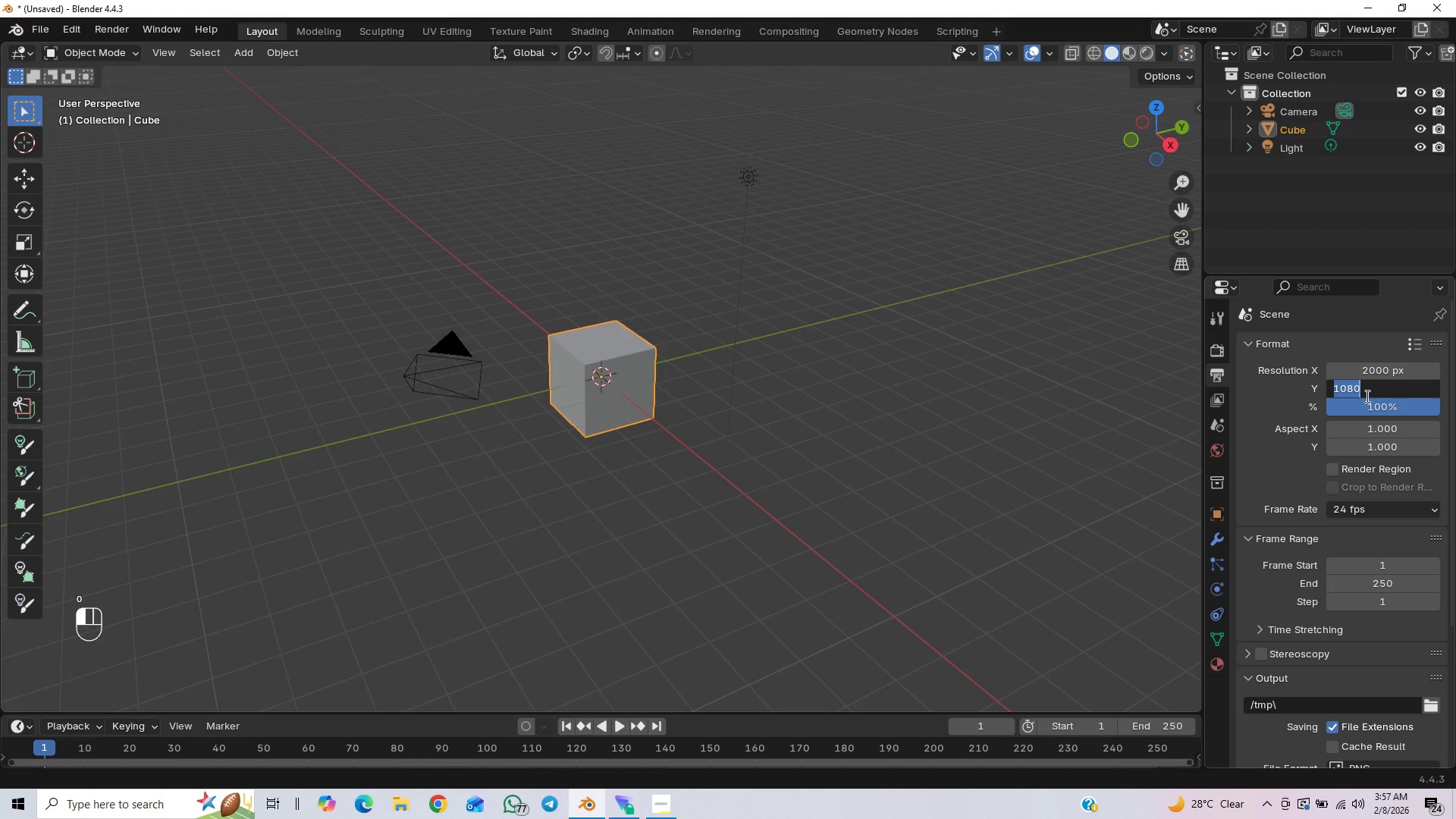 
type(20000)
key(Backspace)
 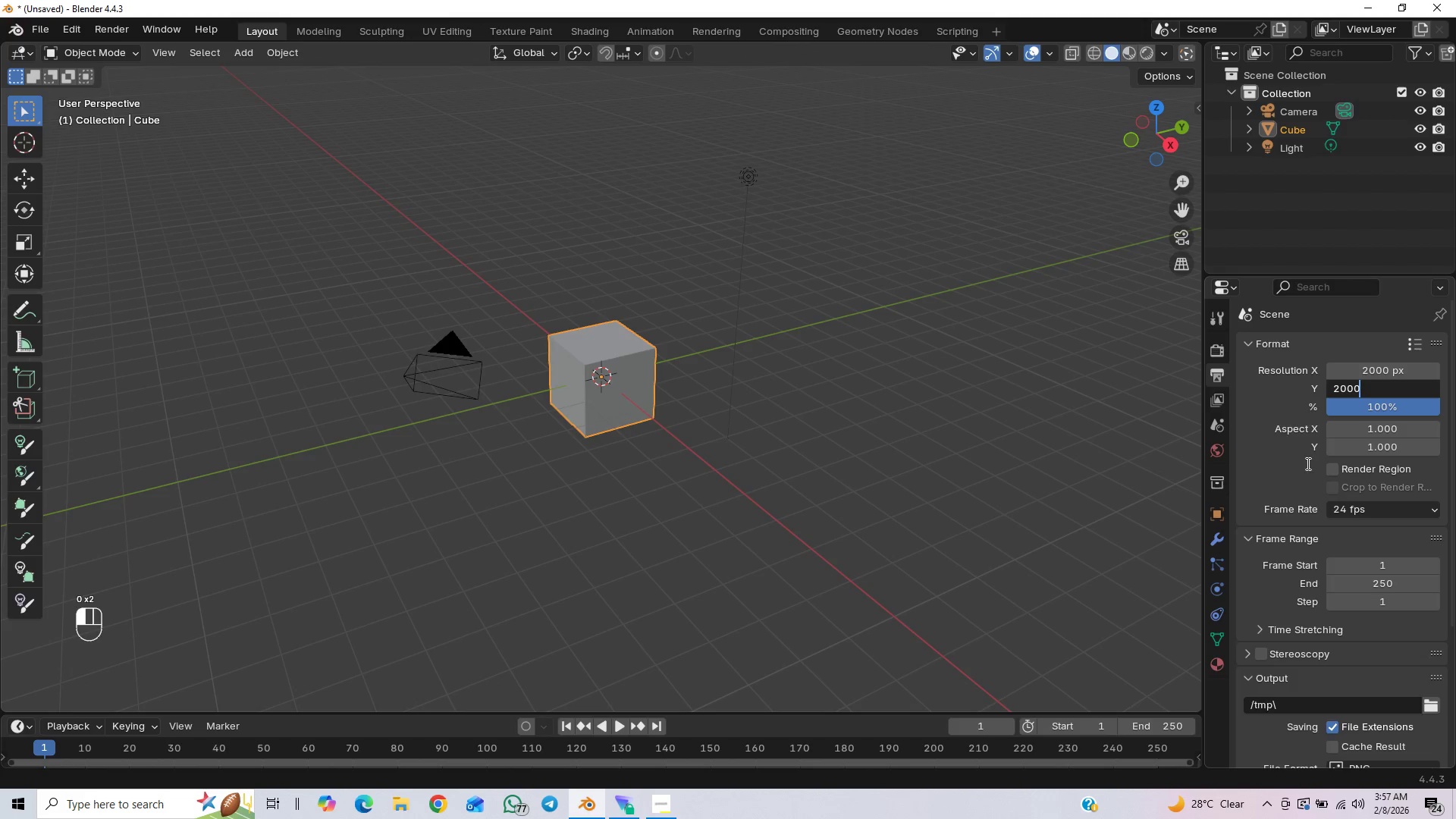 
left_click([1247, 467])
 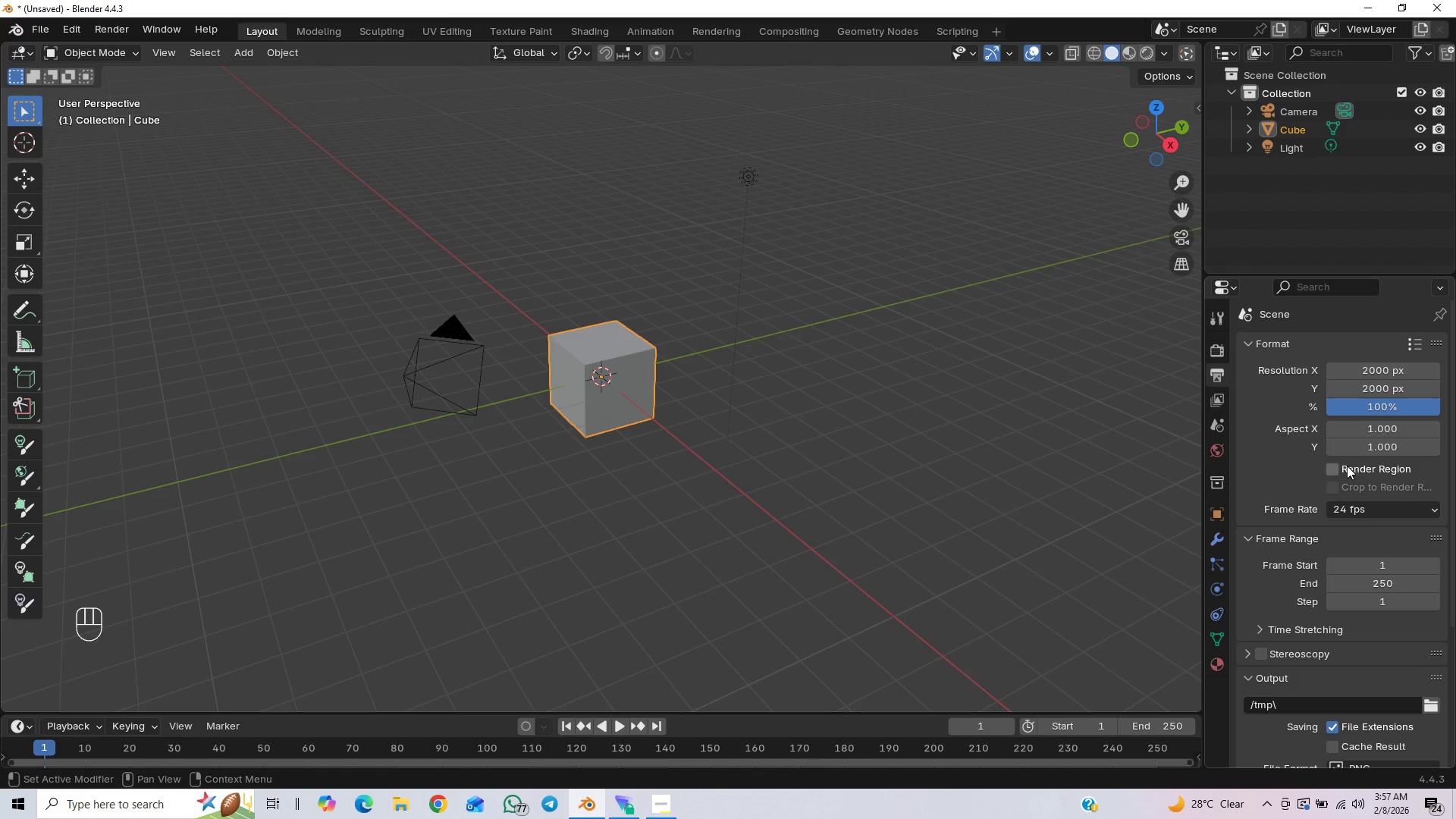 
left_click([1338, 468])
 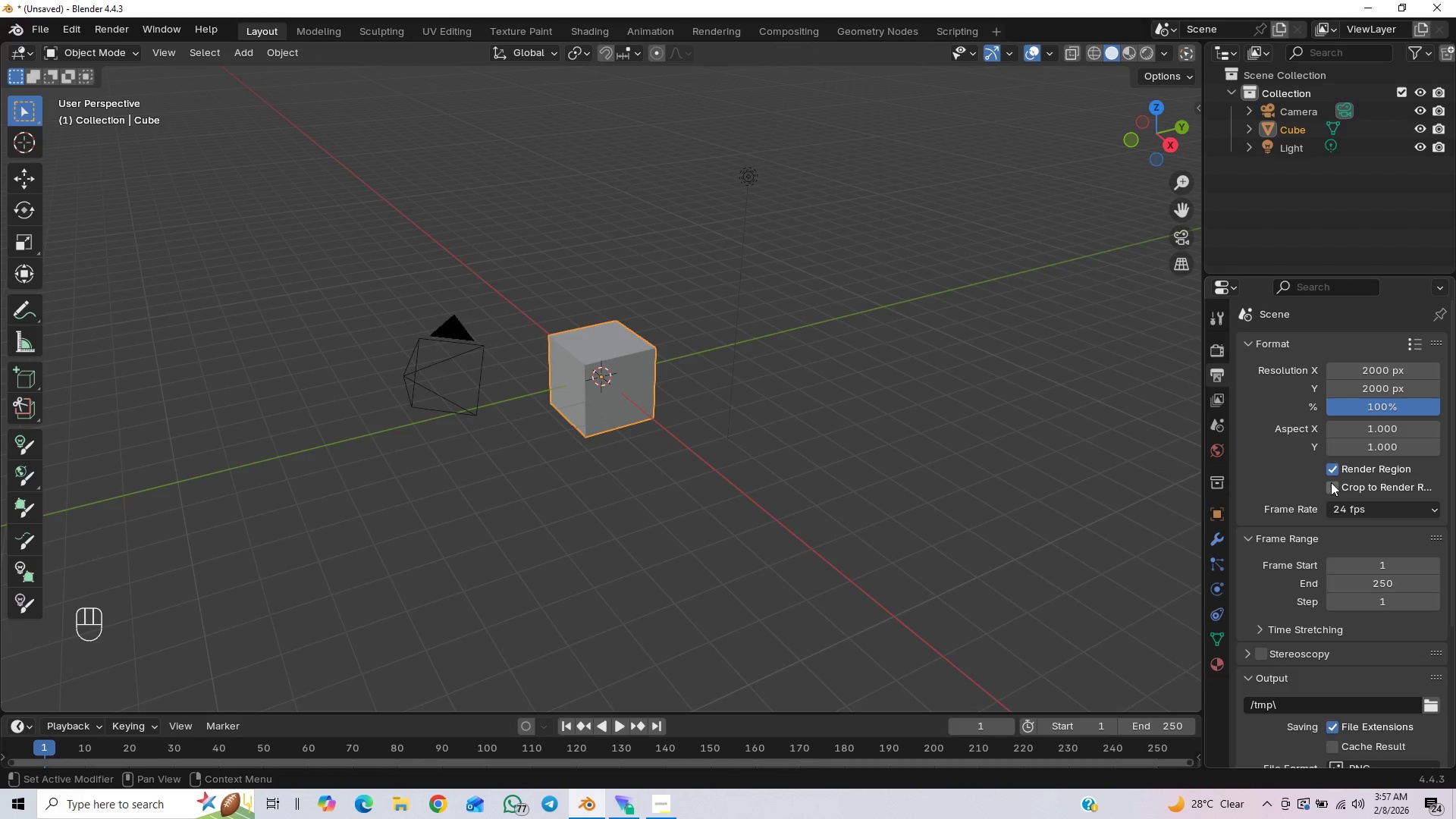 
left_click([1334, 487])
 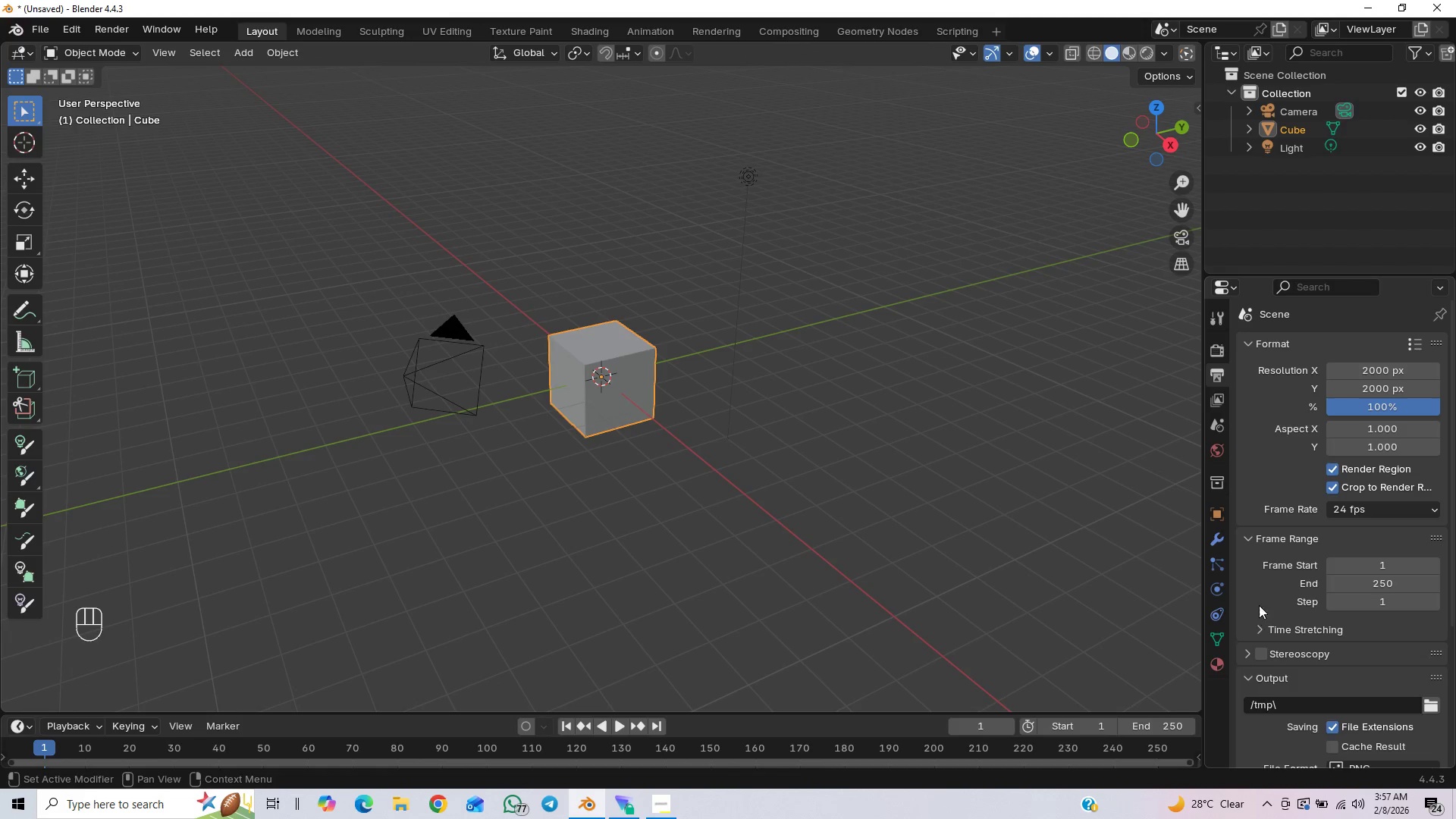 
scroll: coordinate [1267, 586], scroll_direction: down, amount: 1.0
 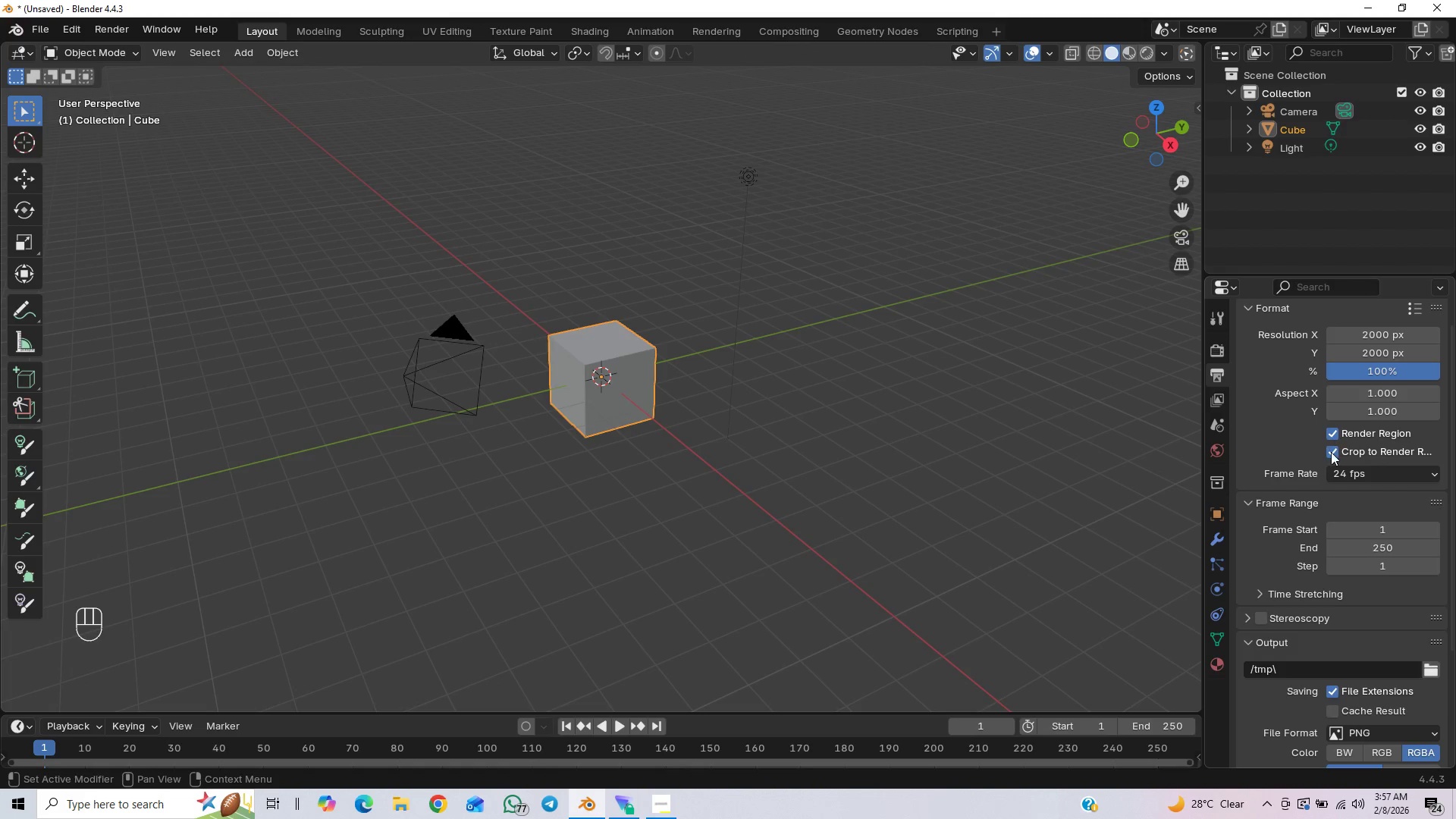 
left_click_drag(start_coordinate=[1333, 453], to_coordinate=[1337, 450])
 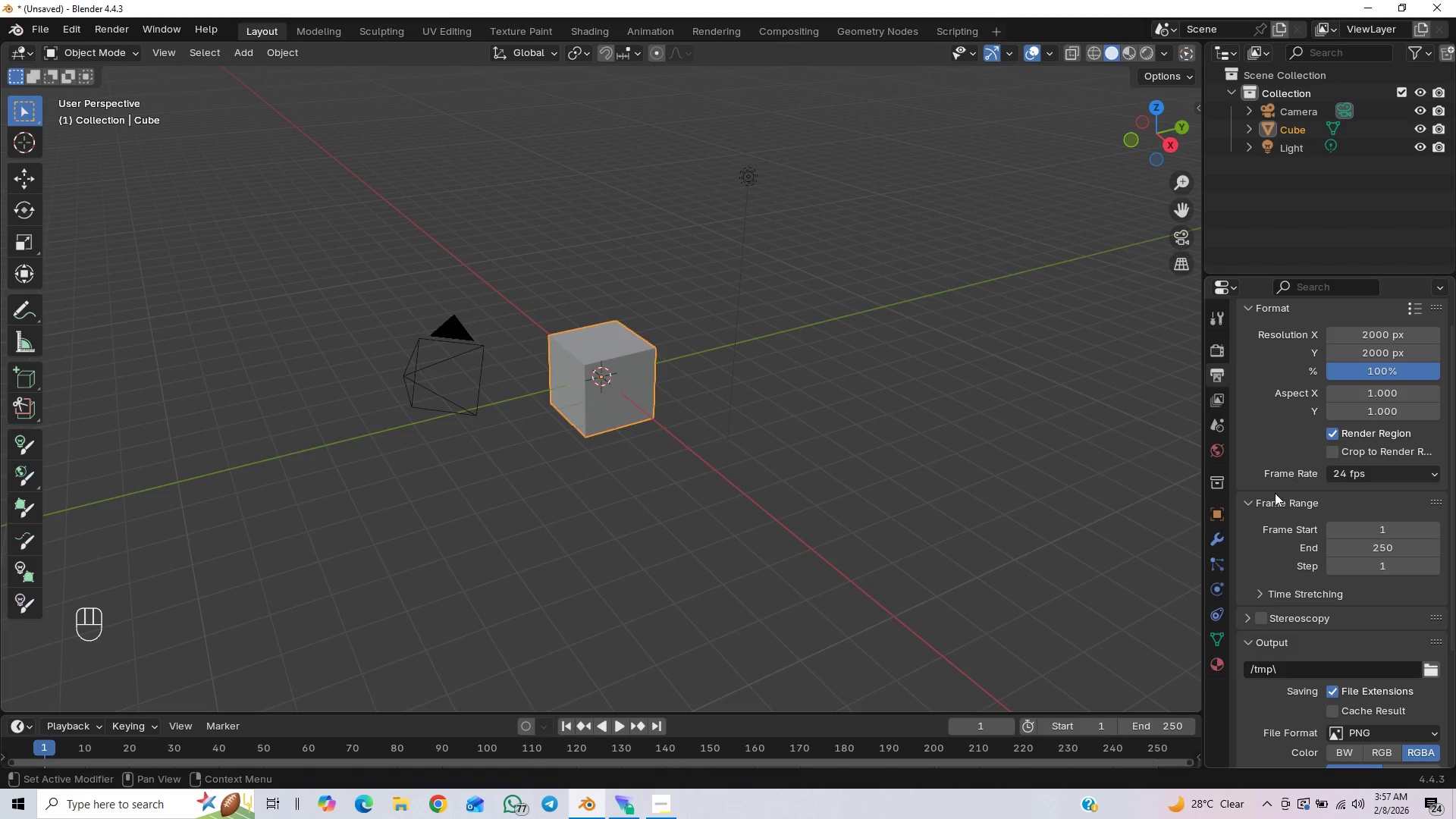 
scroll: coordinate [1282, 487], scroll_direction: down, amount: 6.0
 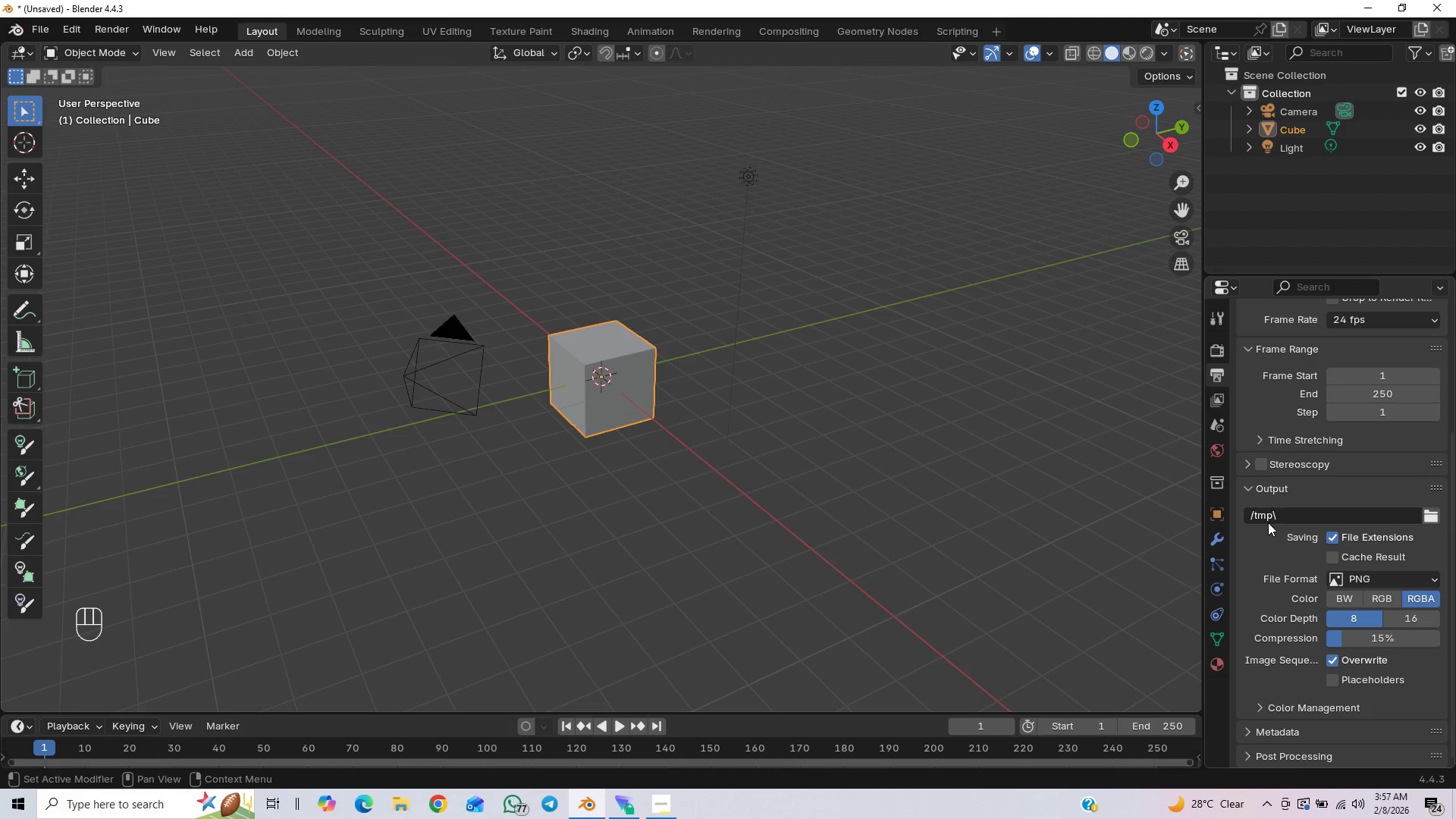 
scroll: coordinate [1292, 515], scroll_direction: up, amount: 8.0
 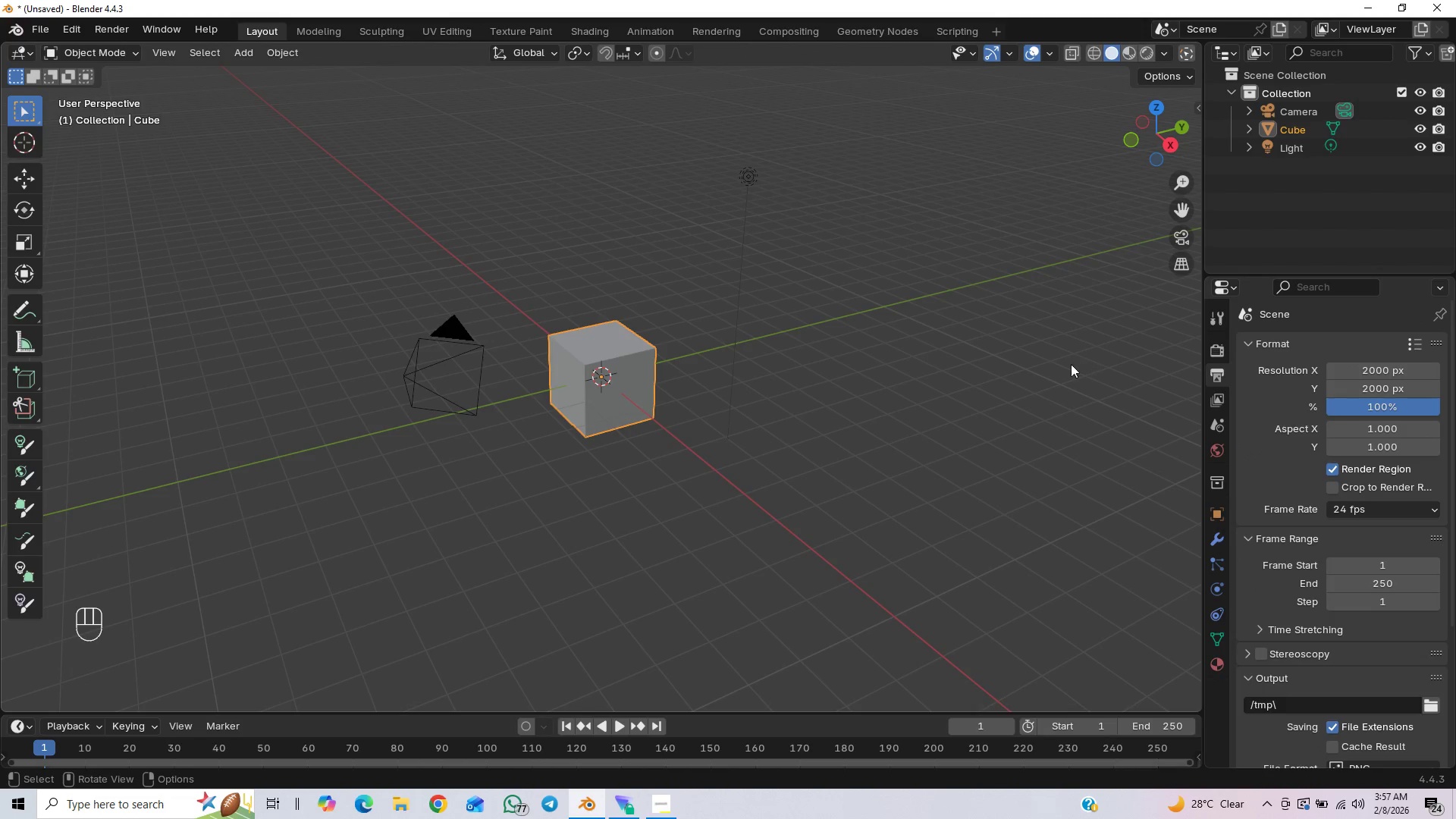 
key(N)
 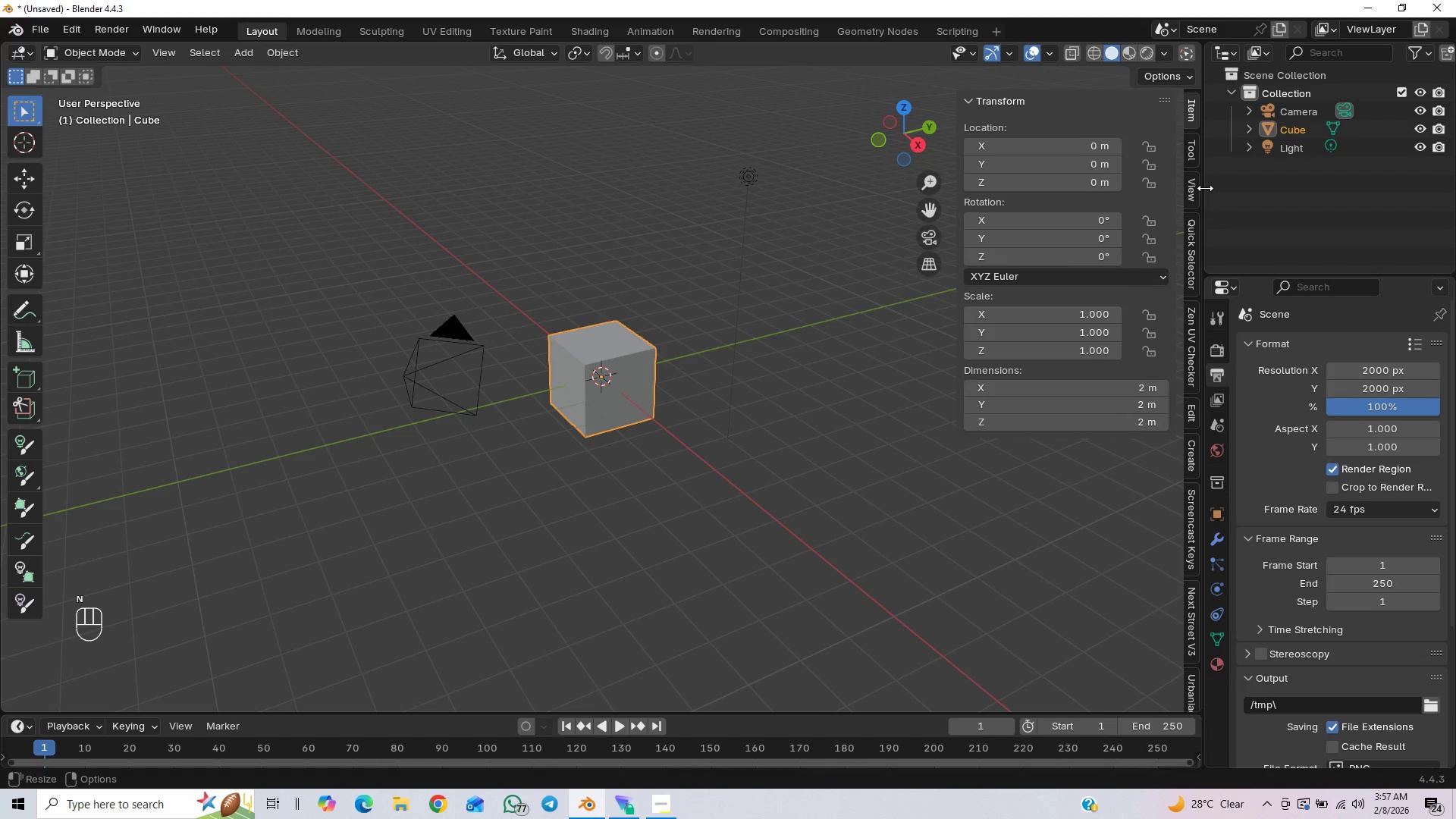 
left_click([1190, 195])
 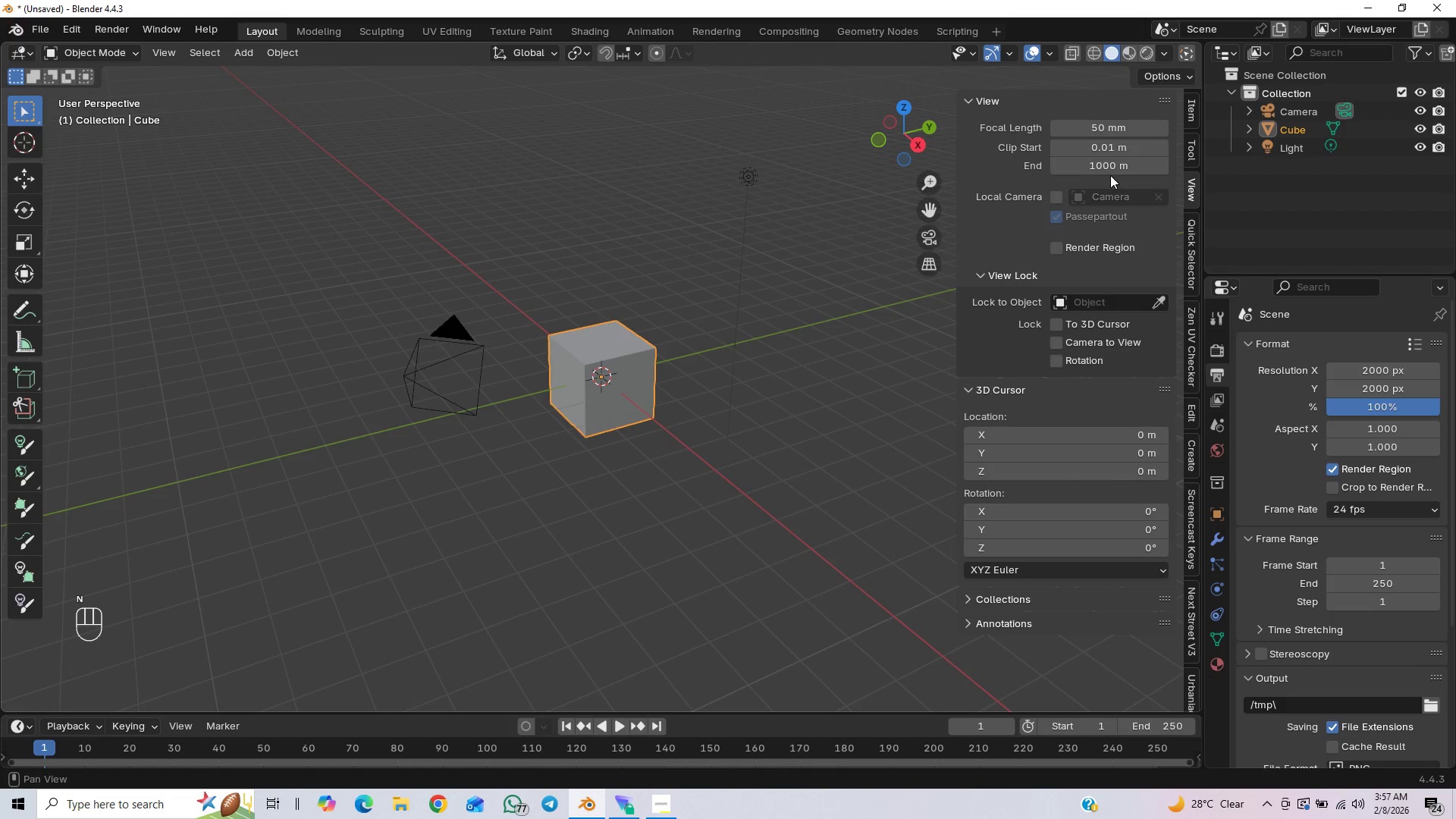 
left_click([1112, 165])
 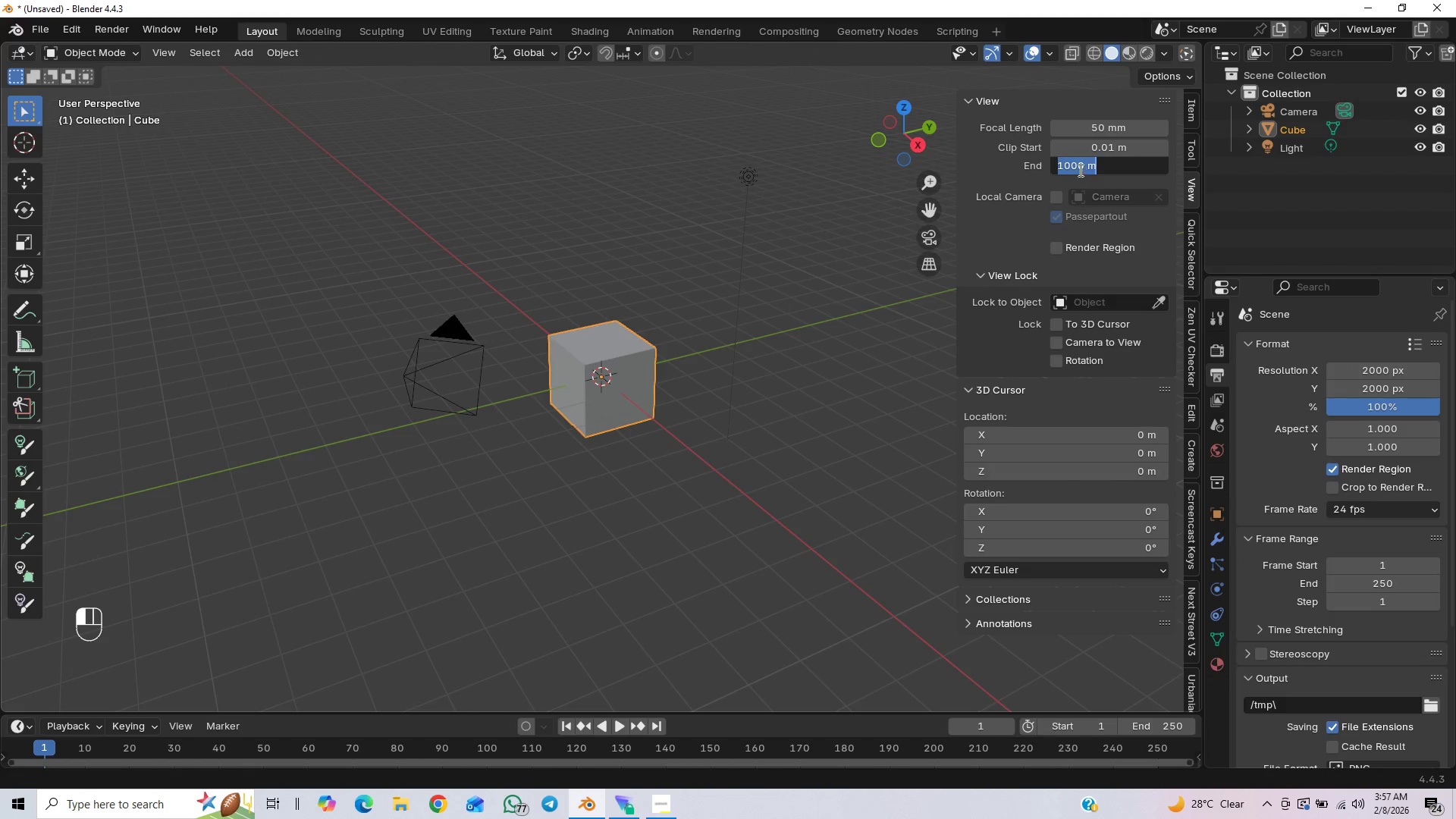 
left_click_drag(start_coordinate=[1080, 160], to_coordinate=[1080, 174])
 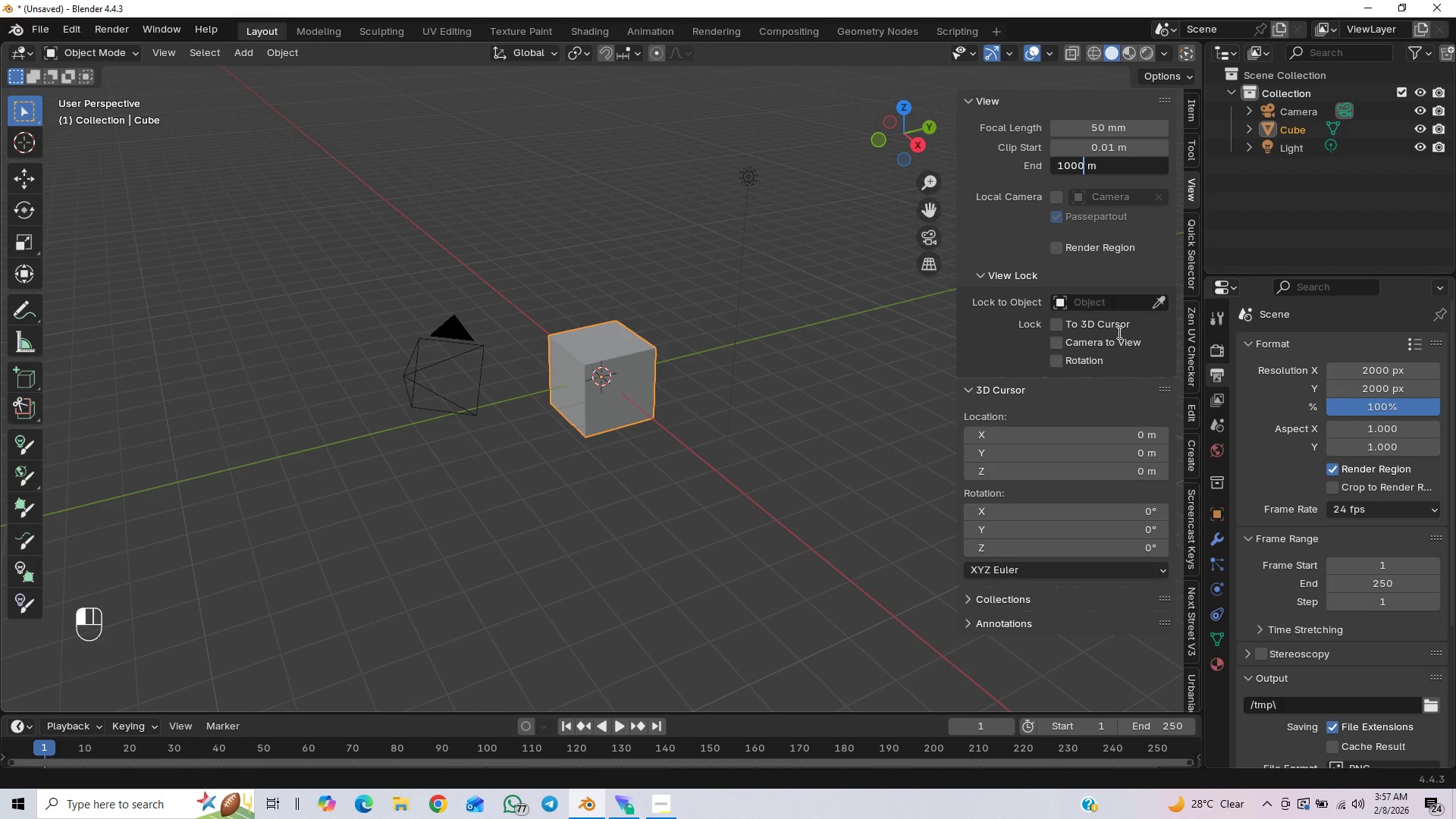 
key(0)
 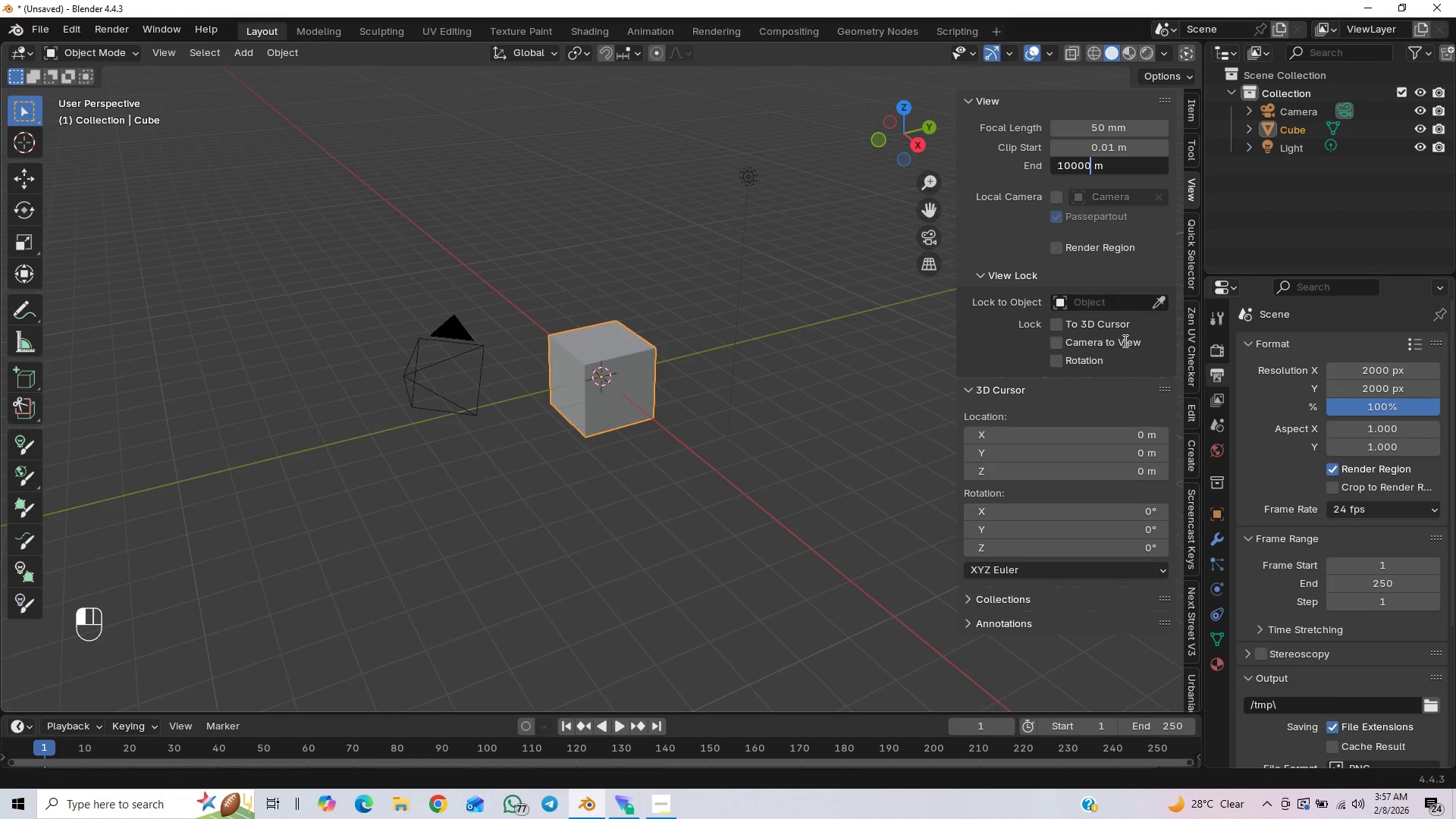 
key(Enter)
 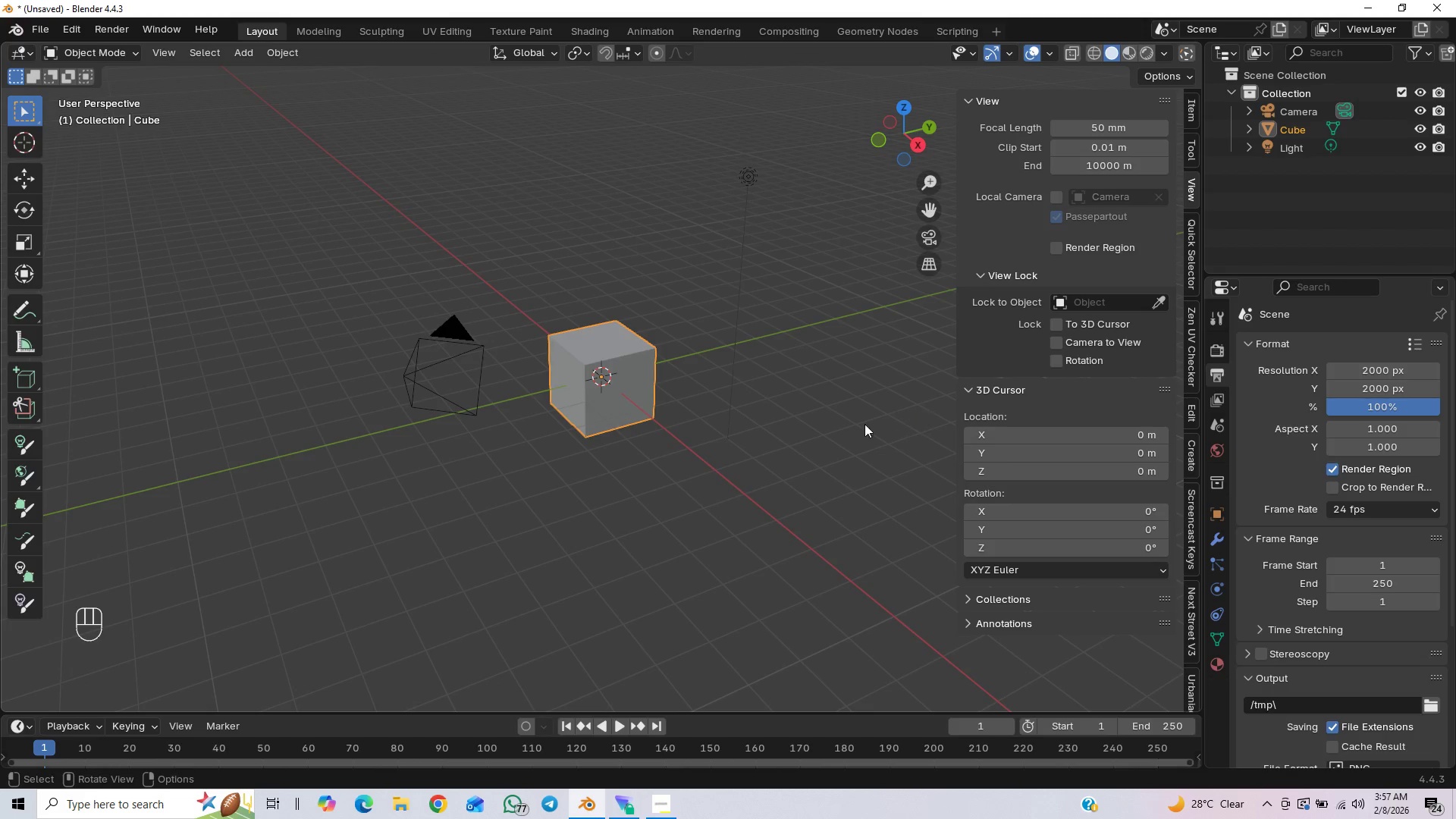 
scroll: coordinate [791, 445], scroll_direction: down, amount: 1.0
 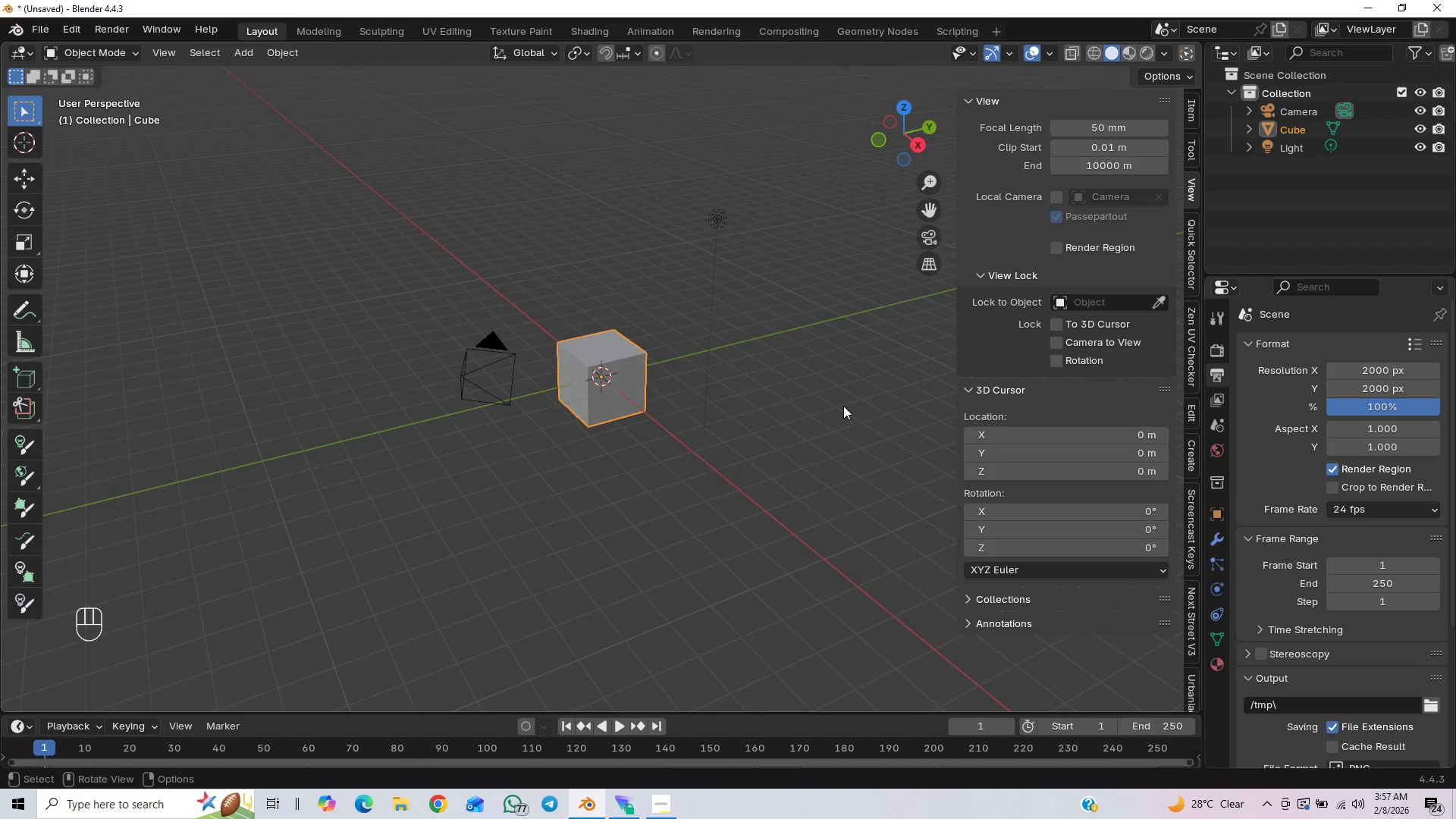 
key(N)
 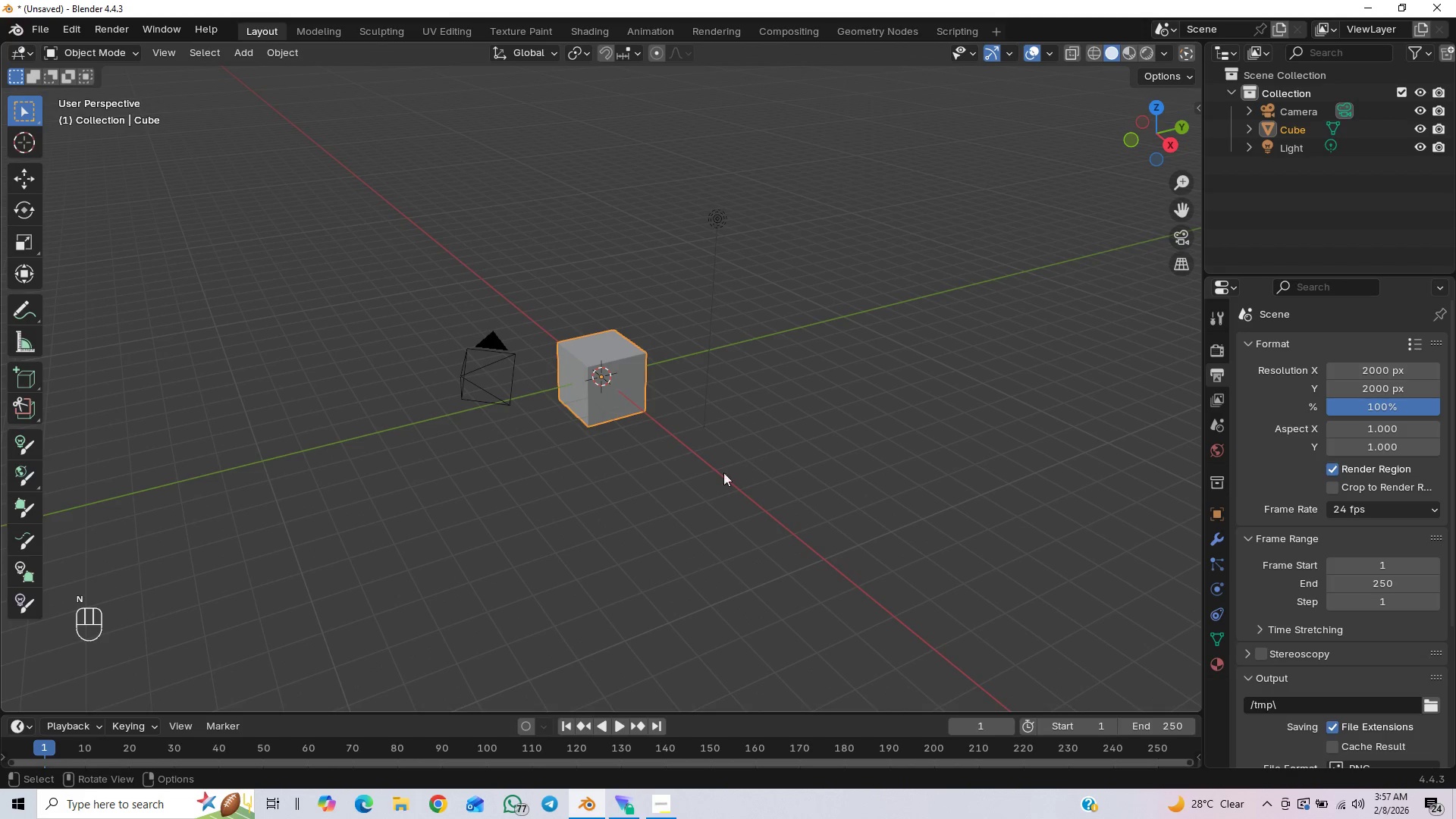 
scroll: coordinate [715, 474], scroll_direction: up, amount: 2.0
 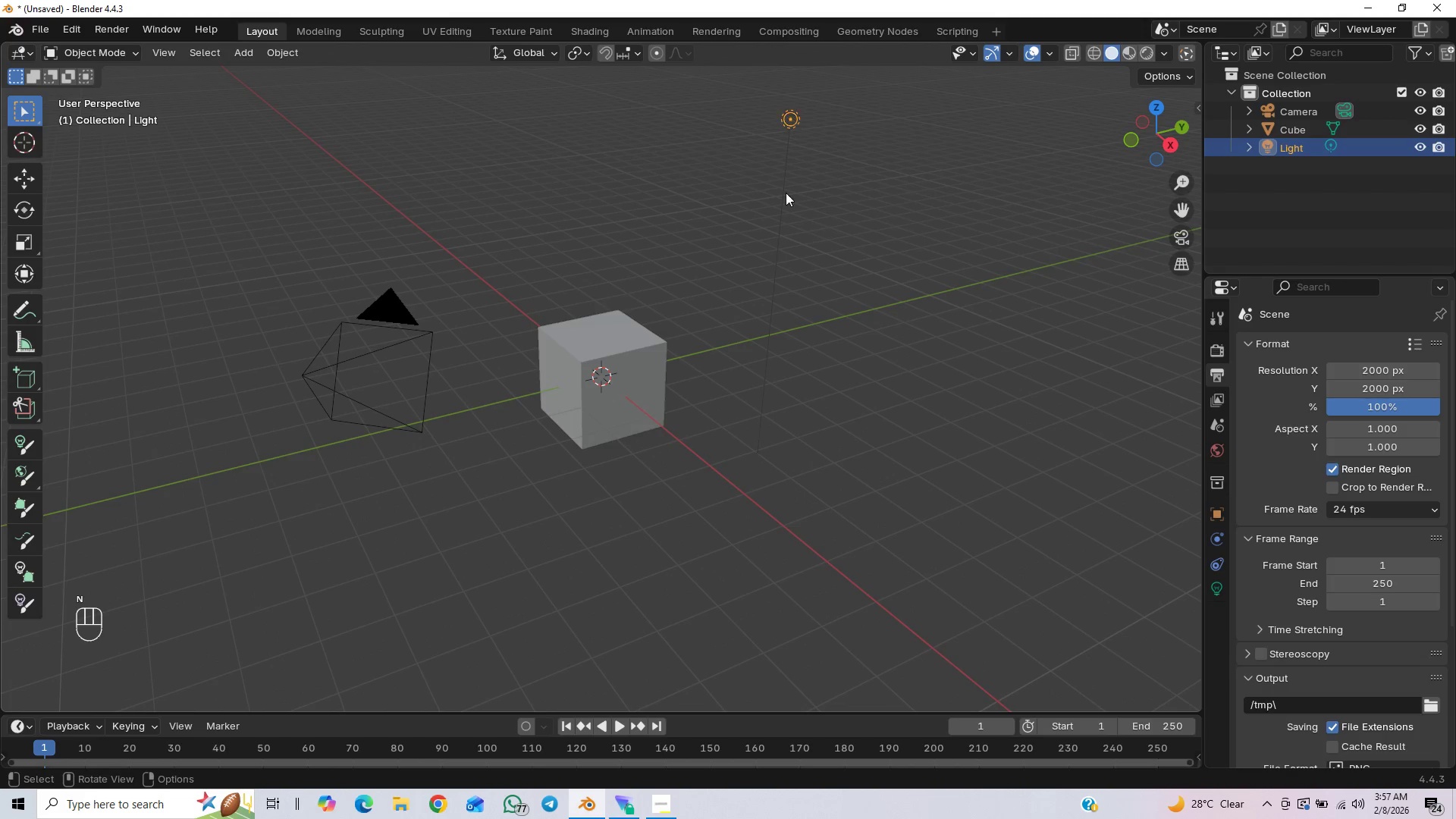 
hold_key(key=ShiftLeft, duration=0.59)
left_click([394, 352])
 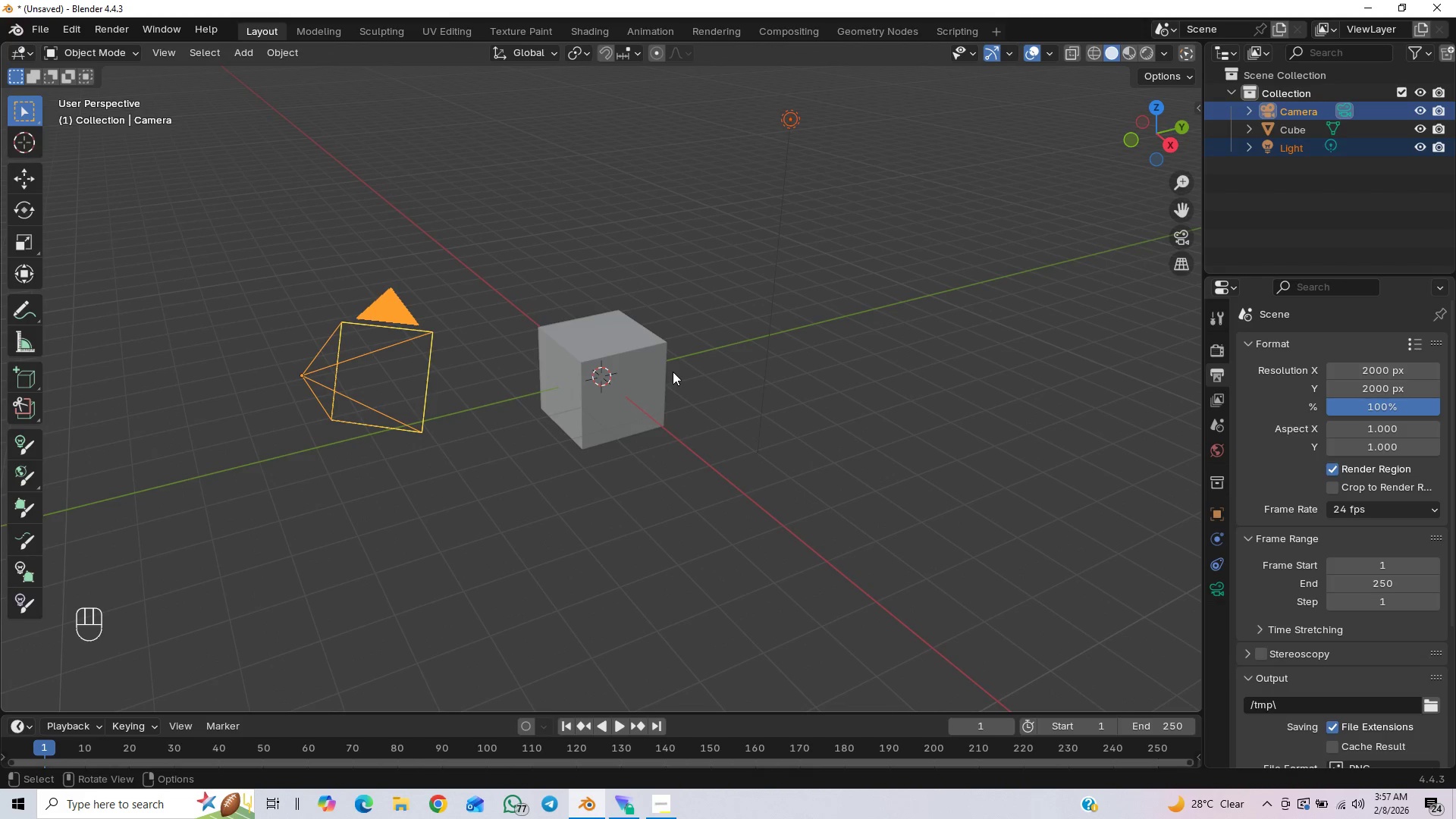 
key(Delete)
 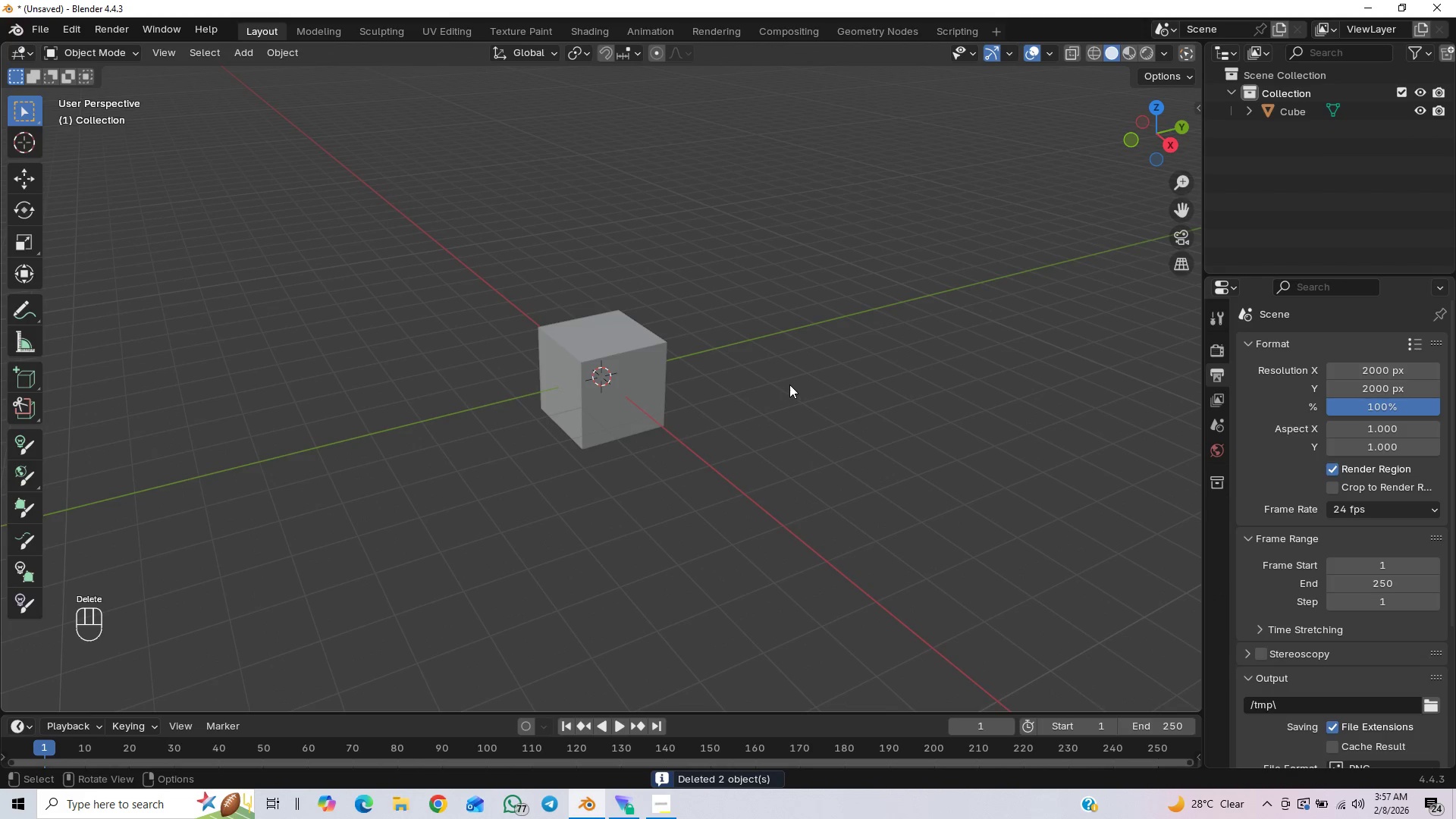 
scroll: coordinate [804, 408], scroll_direction: down, amount: 2.0
 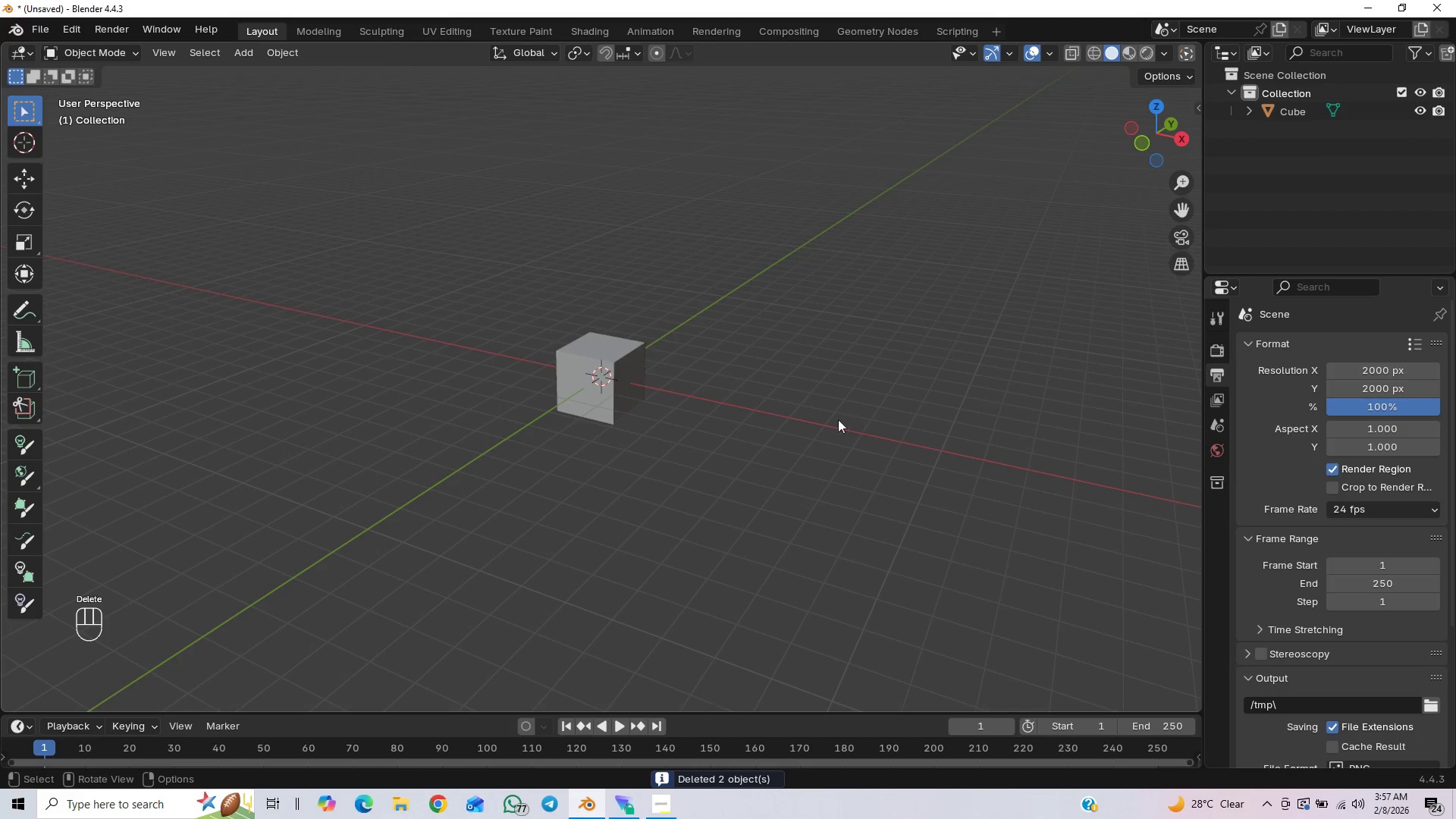 
scroll: coordinate [708, 429], scroll_direction: up, amount: 2.0
 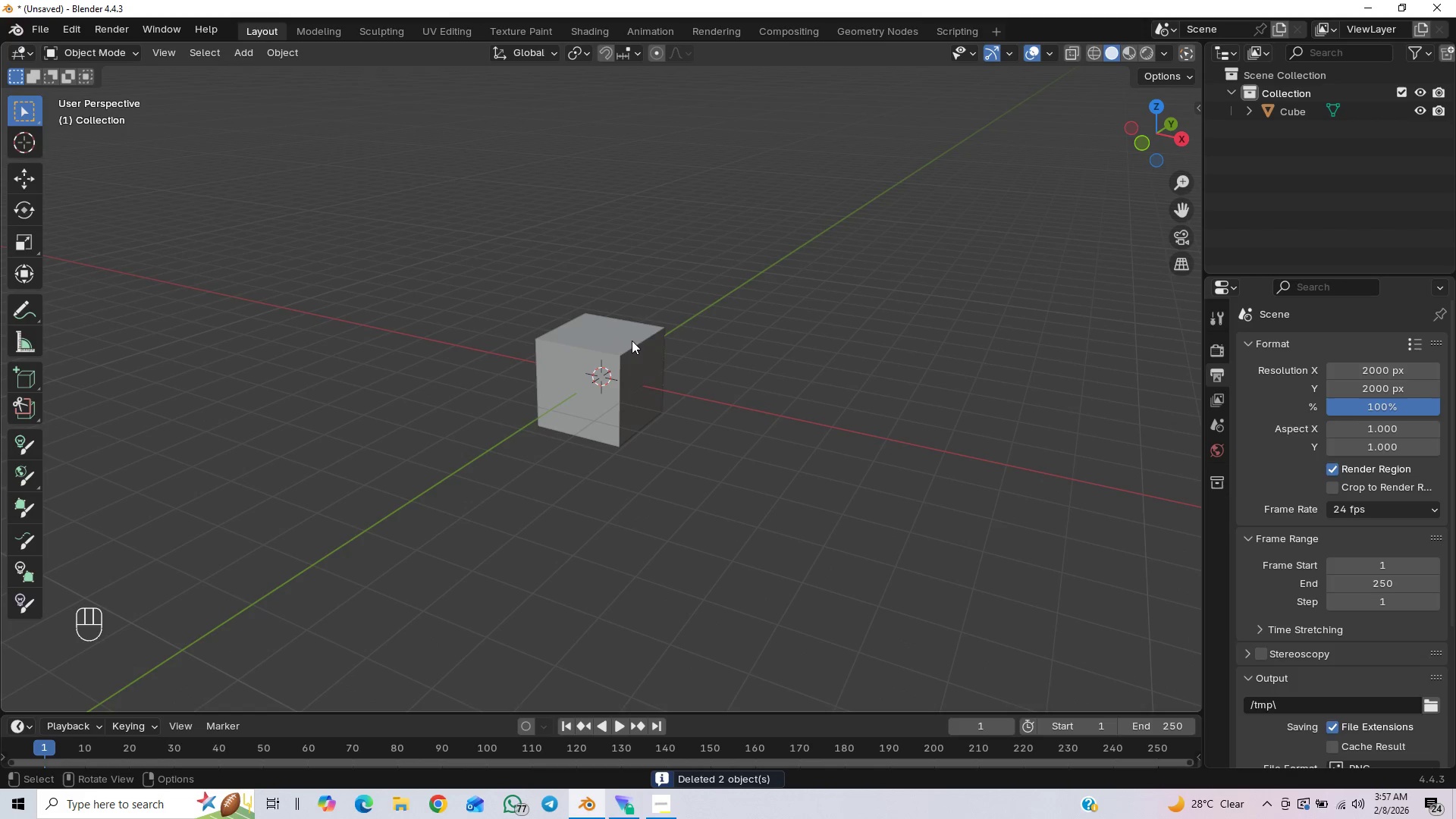 
left_click([632, 340])
 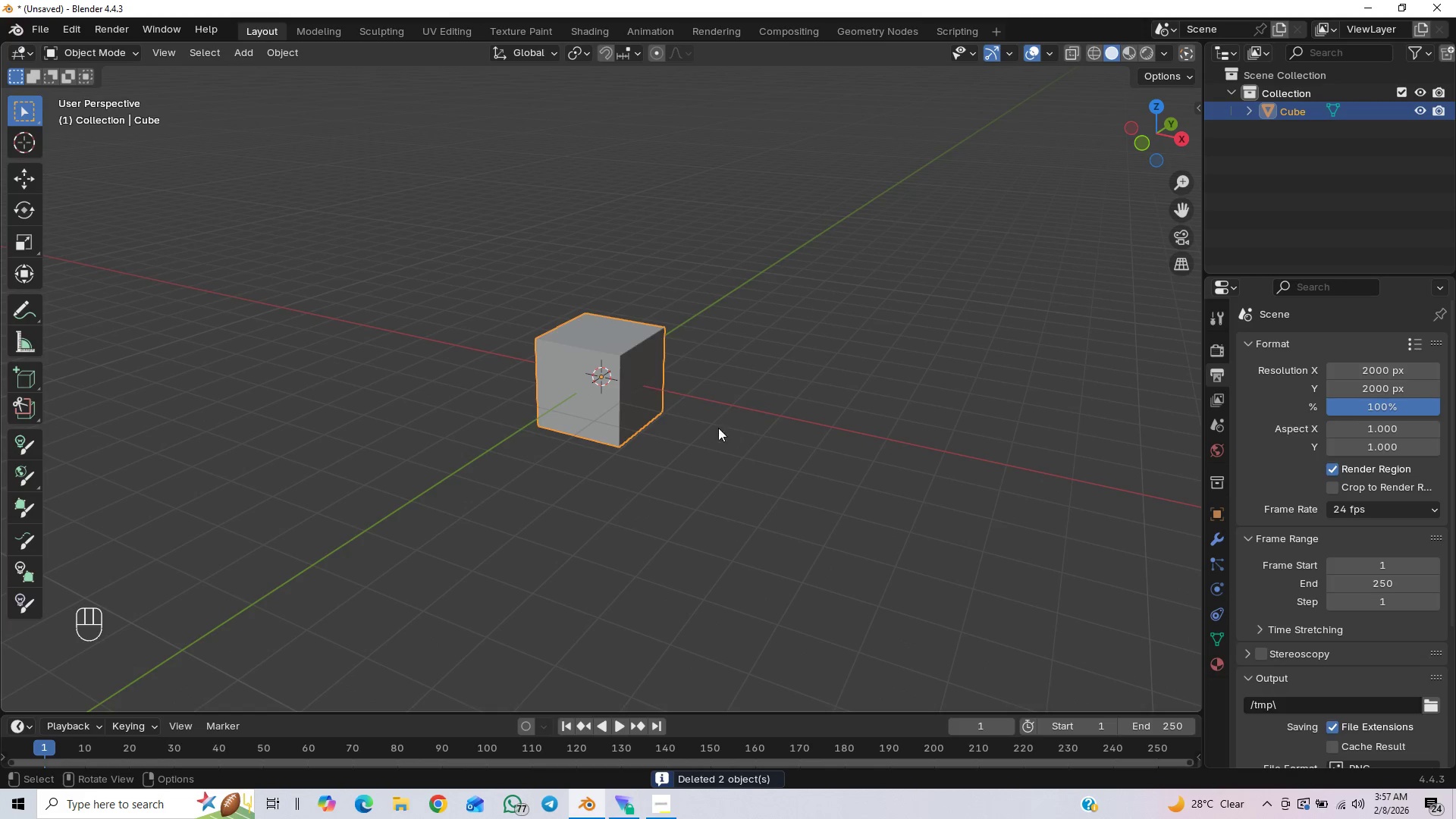 
scroll: coordinate [764, 444], scroll_direction: up, amount: 3.0
 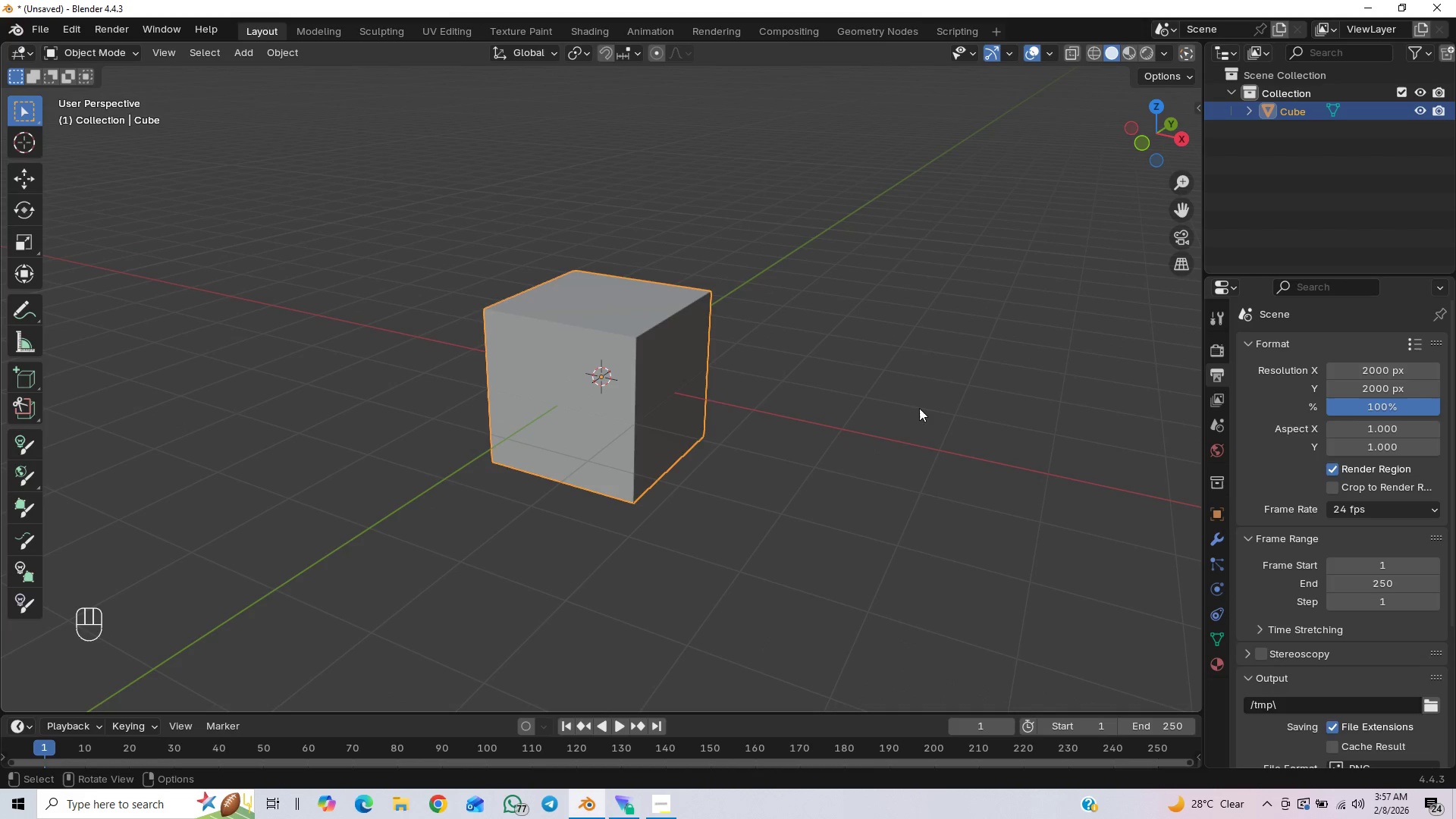 
type(sx)
 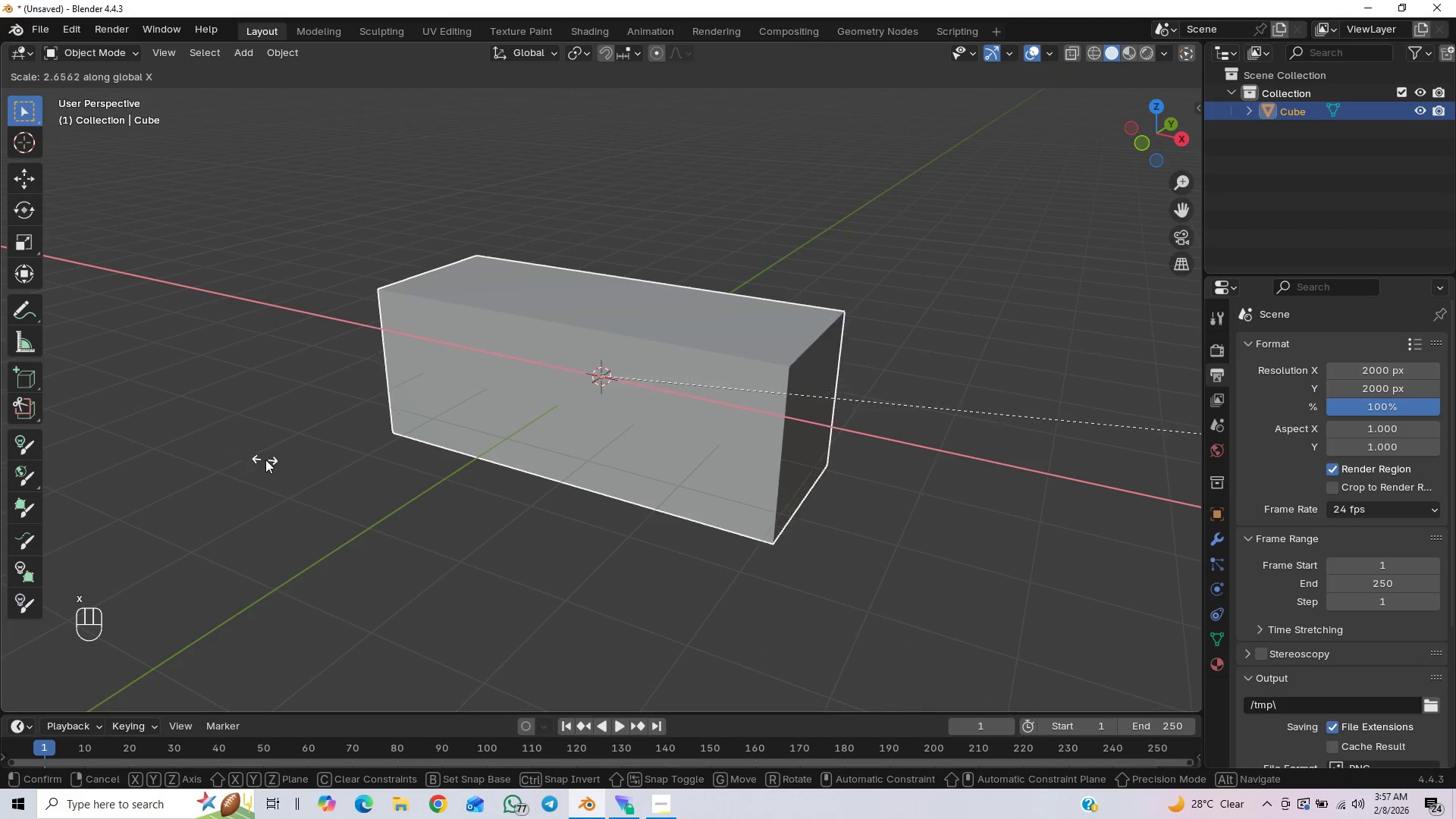 
left_click_drag(start_coordinate=[563, 491], to_coordinate=[587, 496])
 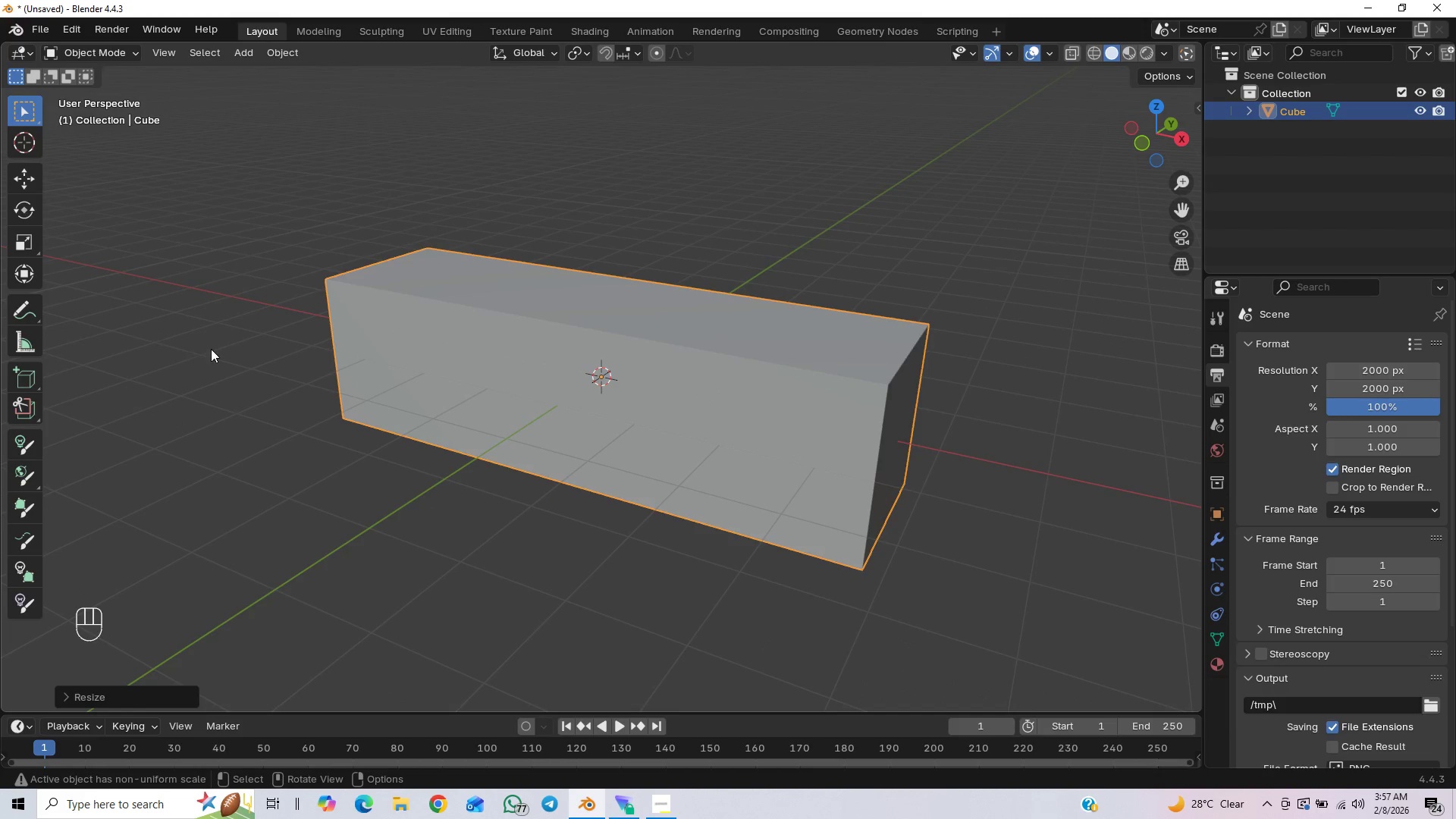 
type(gz1)
 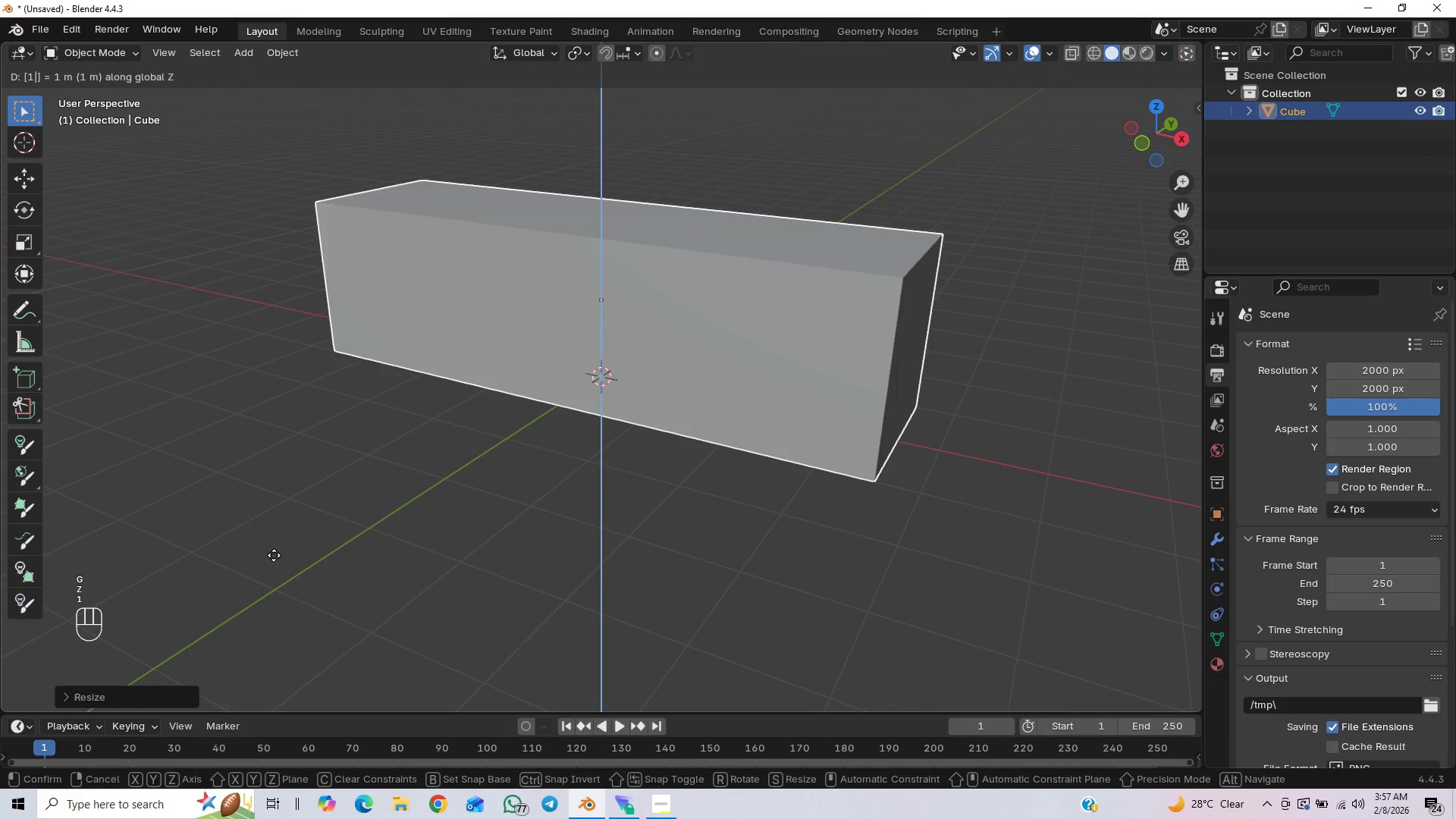 
key(Enter)
 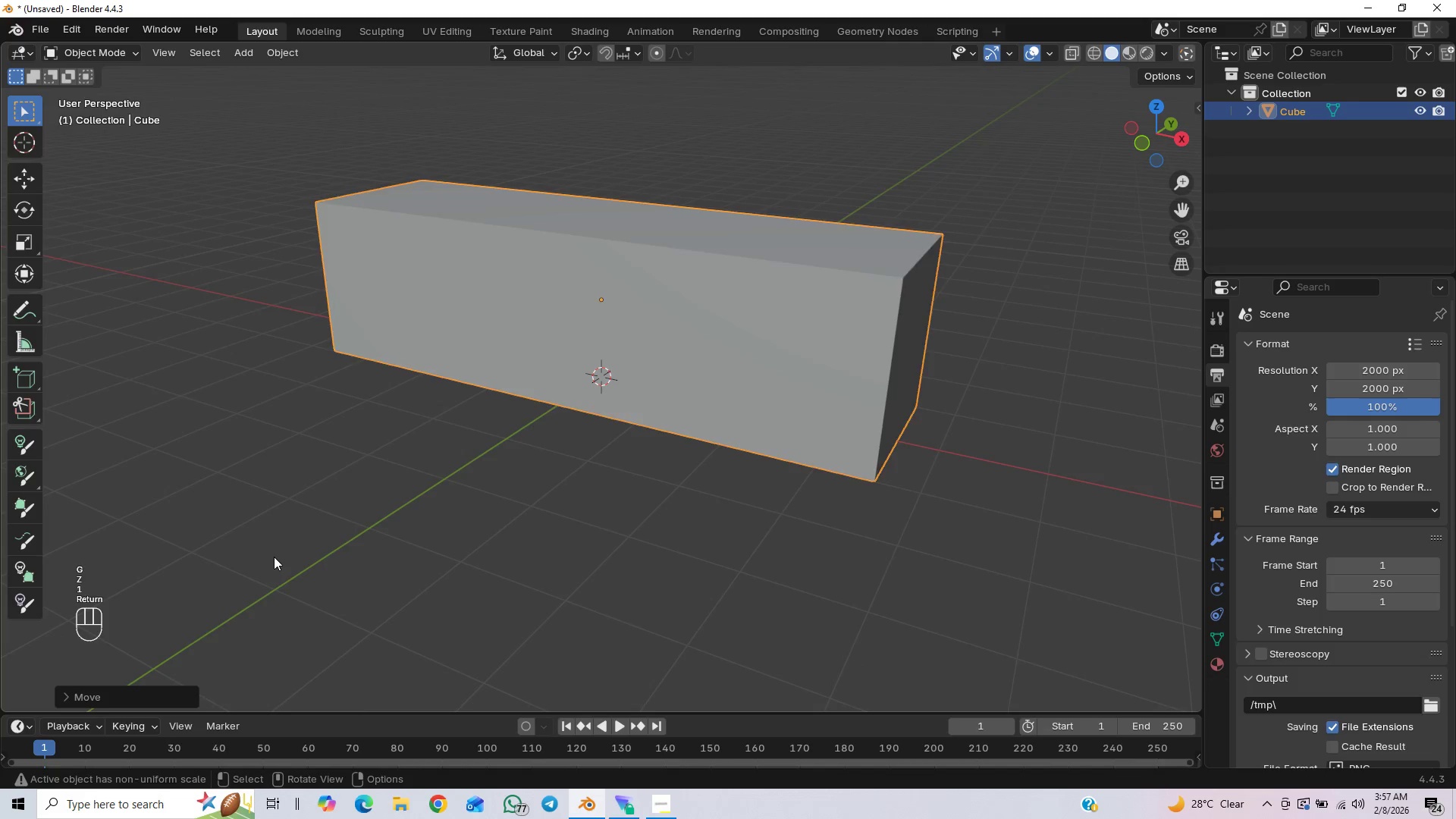 
scroll: coordinate [397, 514], scroll_direction: down, amount: 3.0
 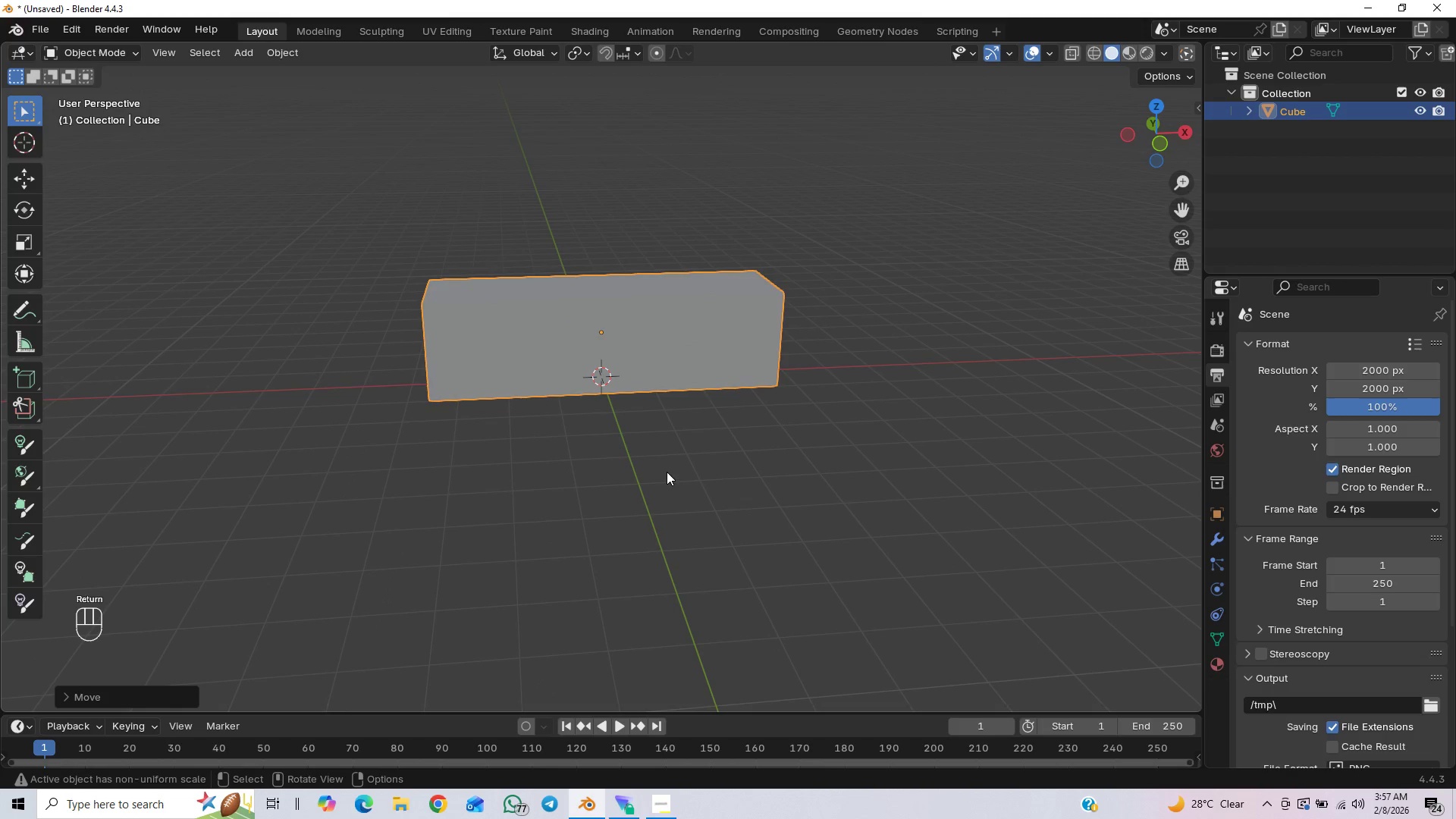 
type(sy)
 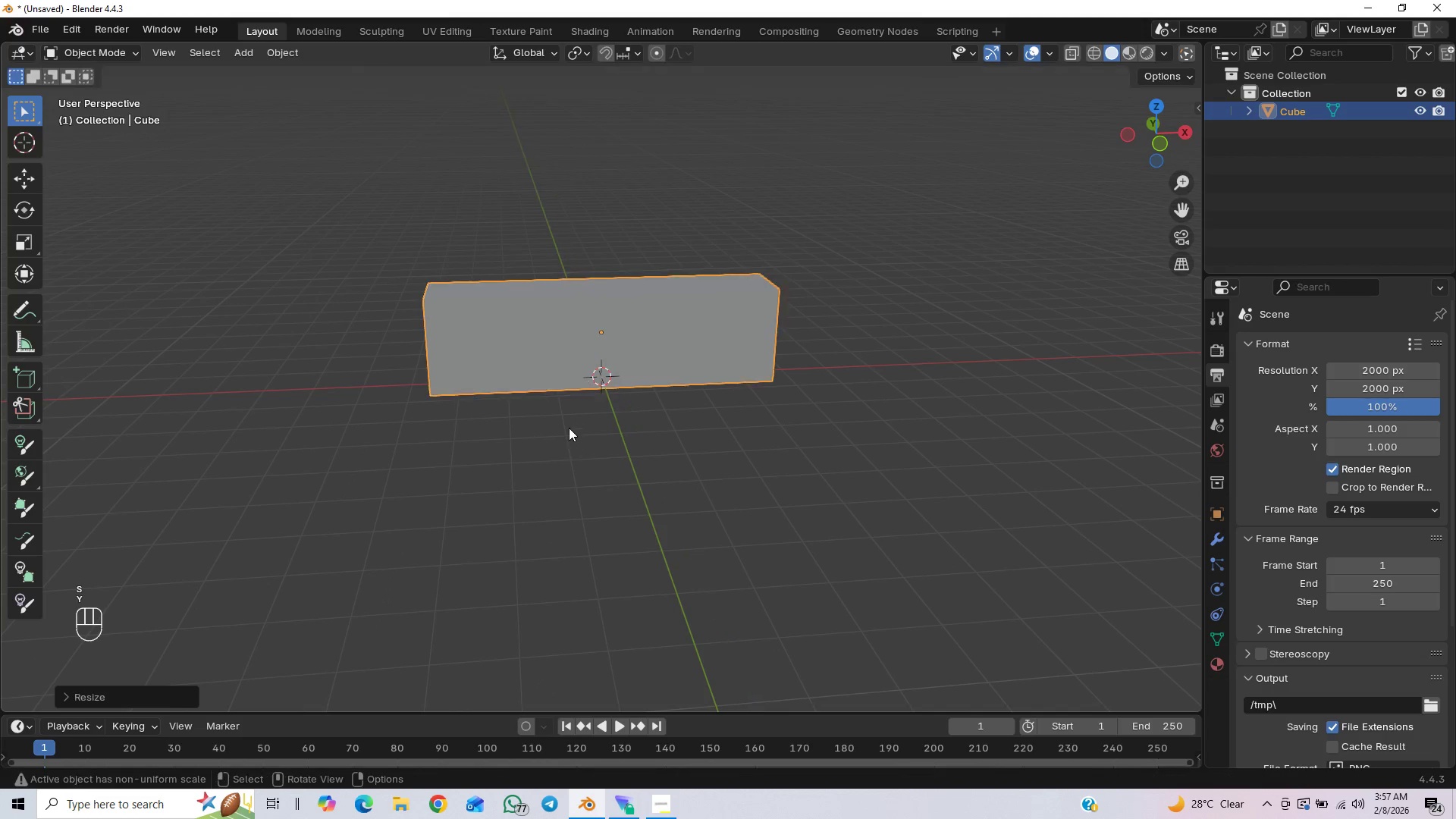 
scroll: coordinate [683, 489], scroll_direction: up, amount: 1.0
 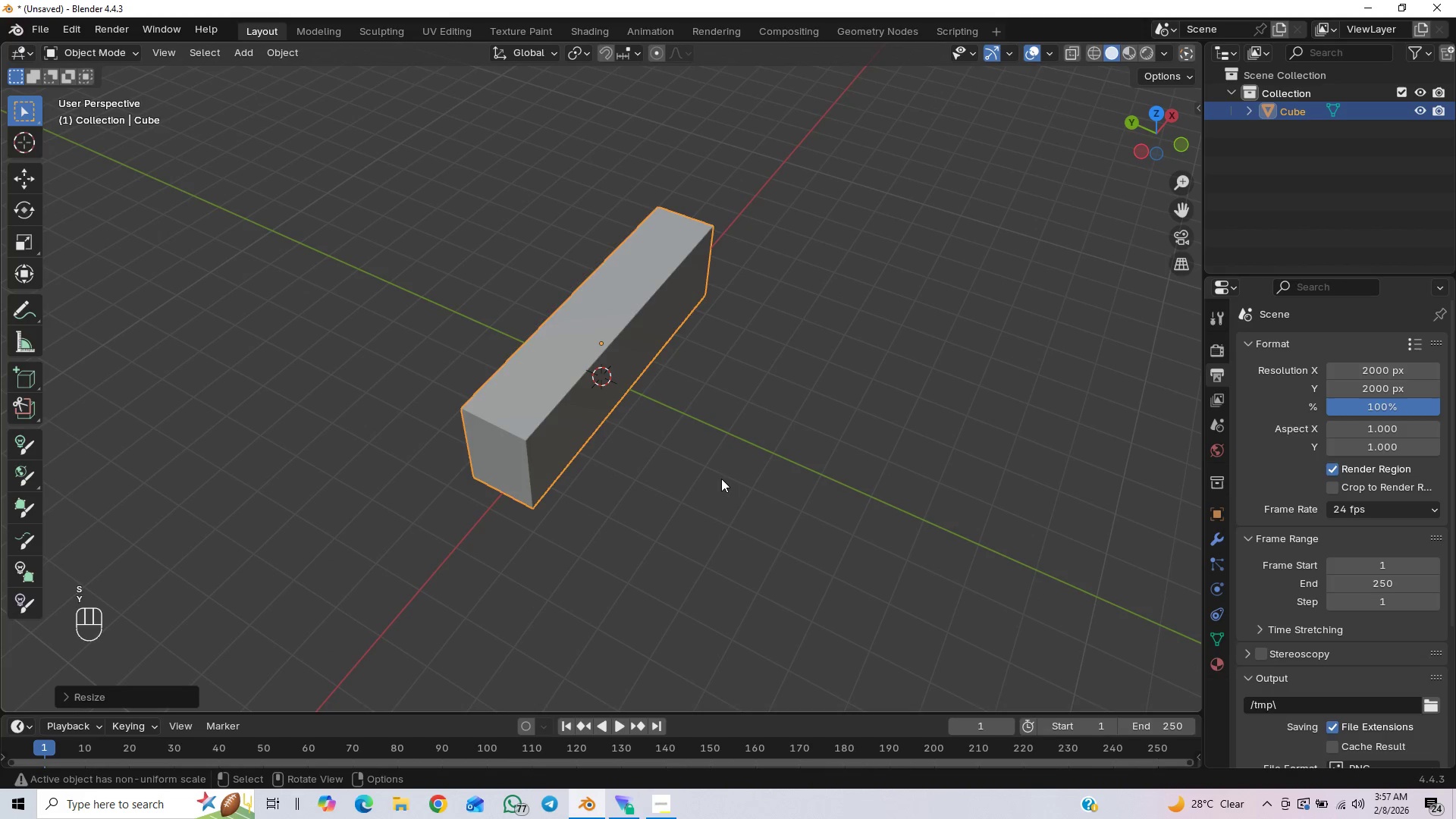 
type(sy)
 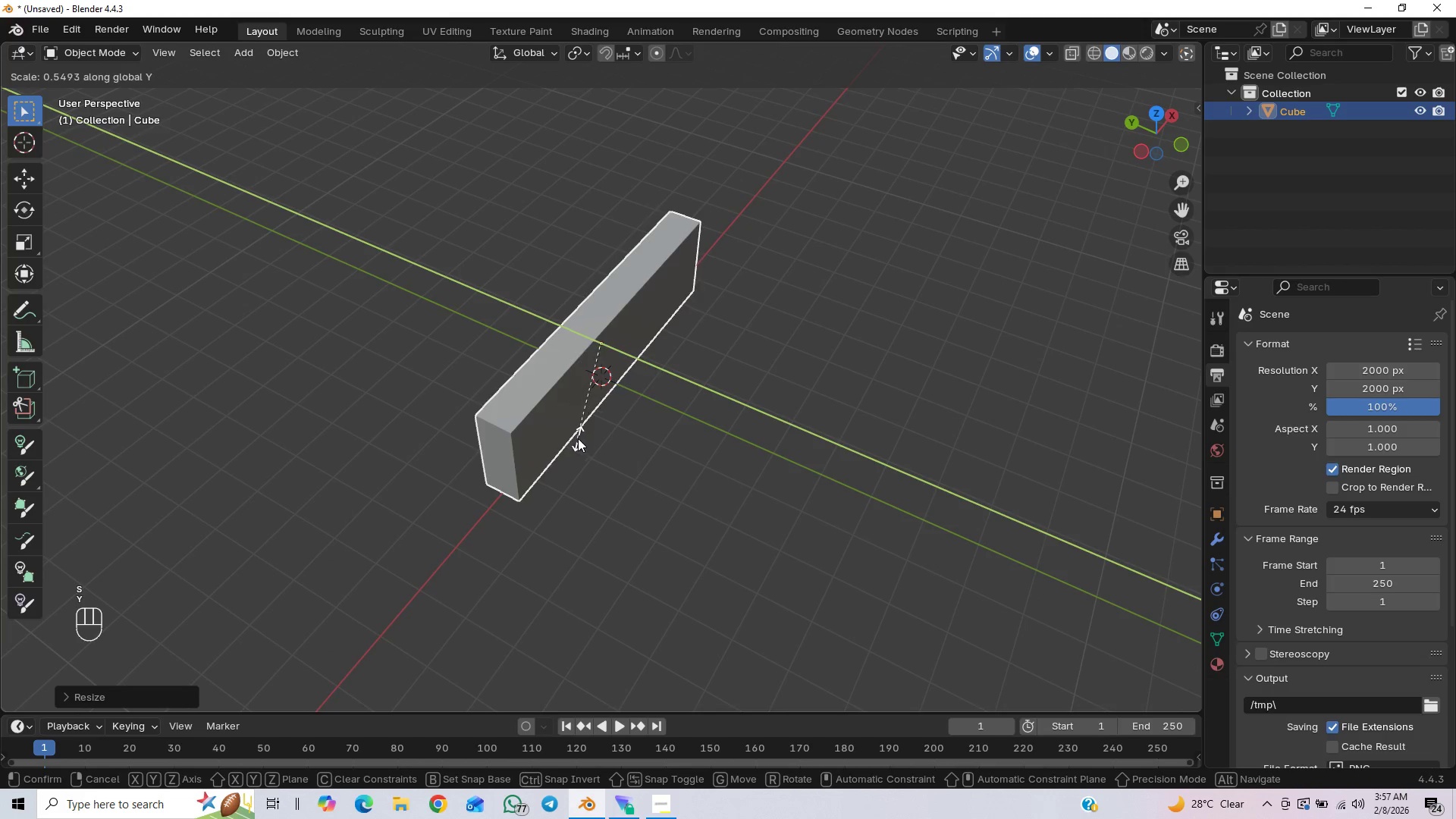 
left_click([578, 435])
 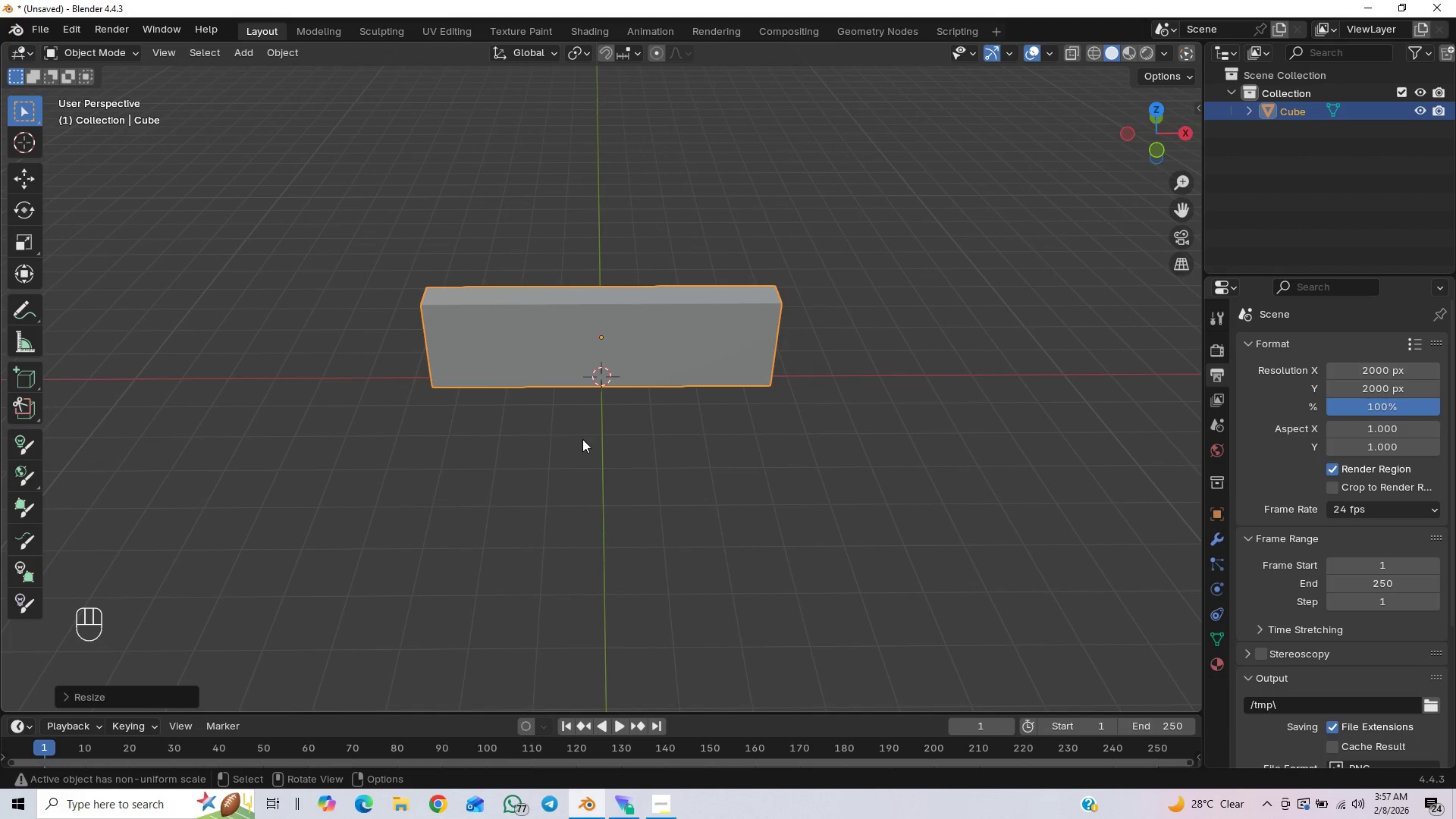 
key(G)
 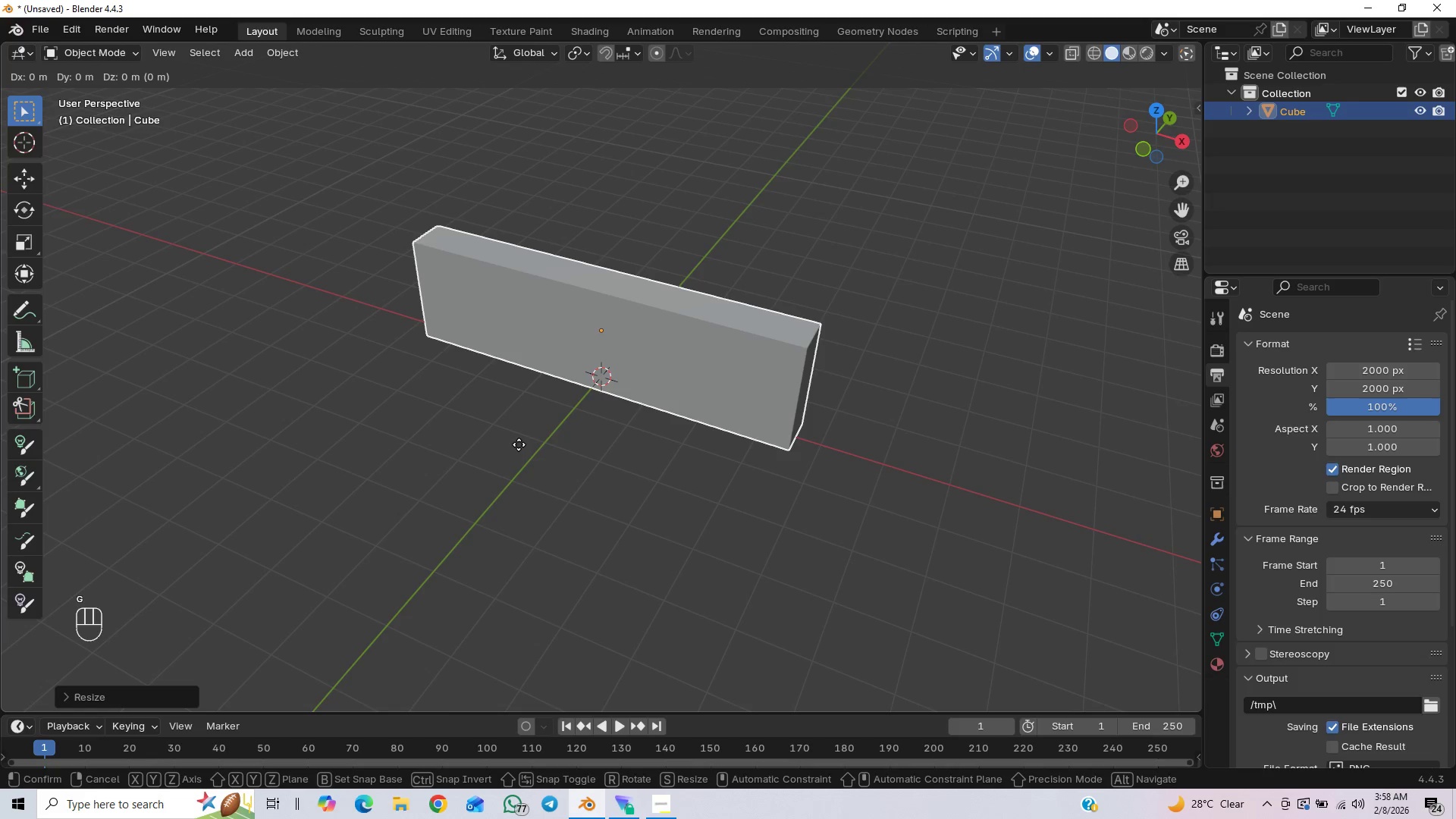 
scroll: coordinate [512, 447], scroll_direction: up, amount: 1.0
 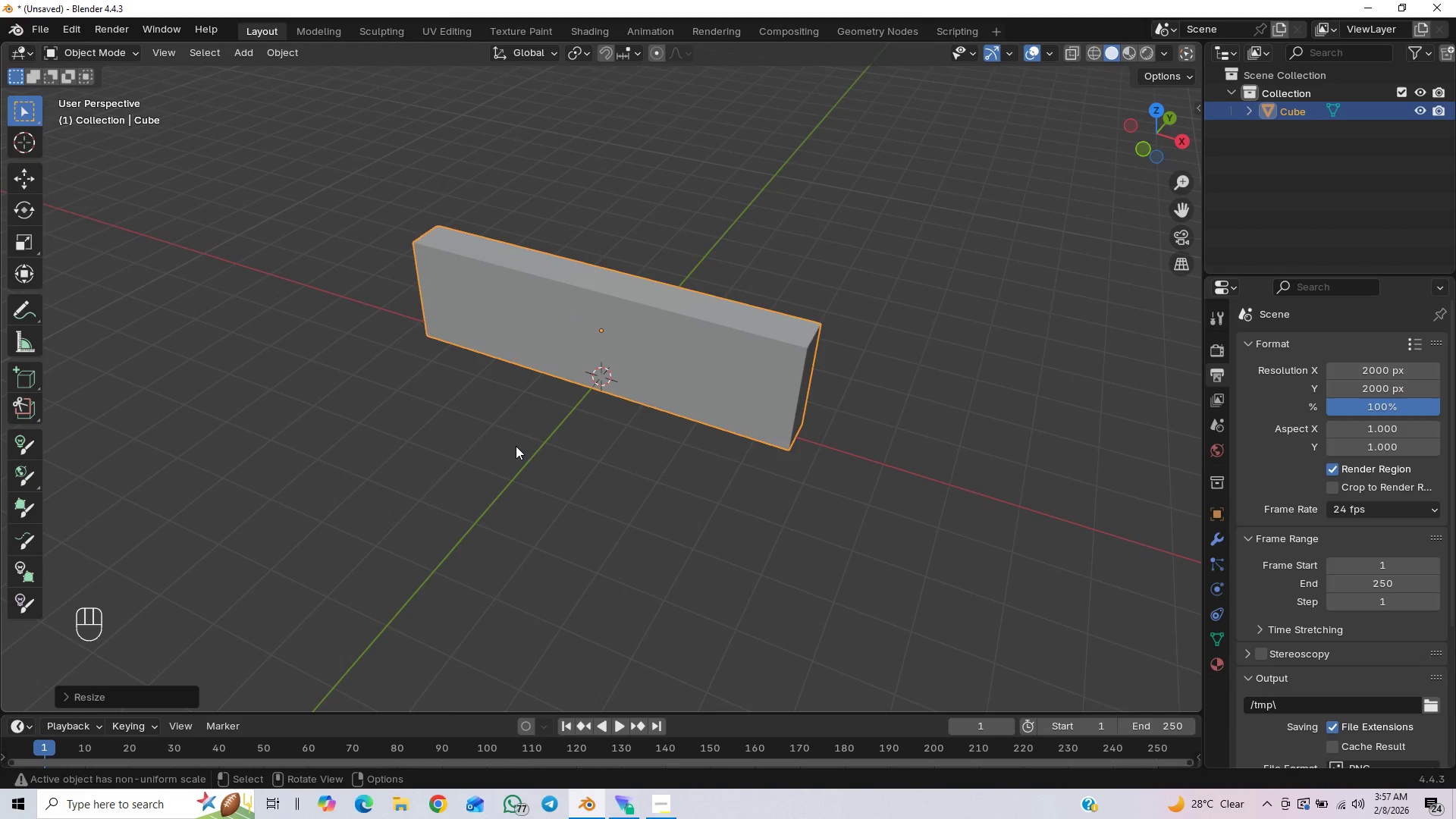 
key(Z)
 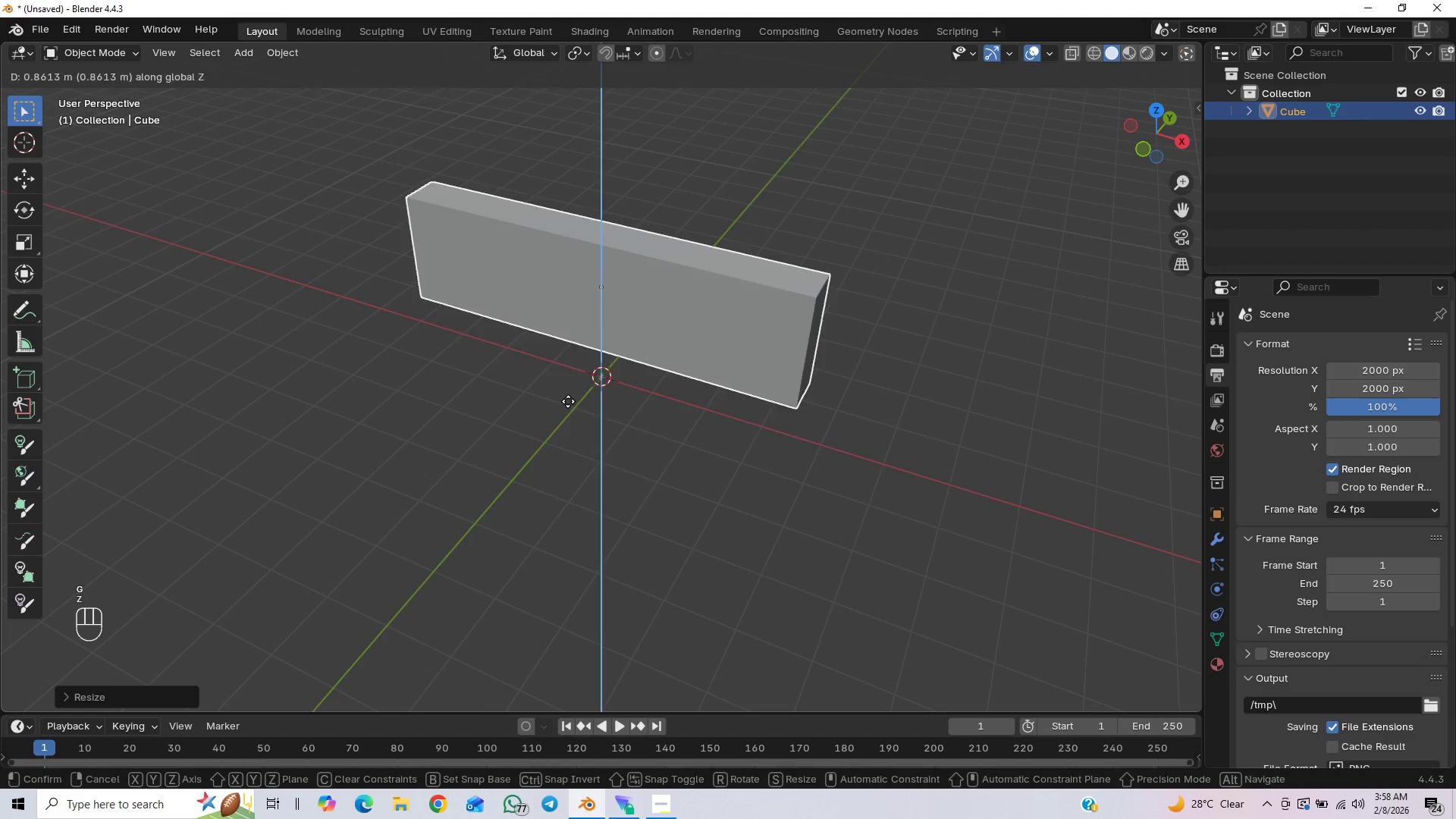 
type(sz)
 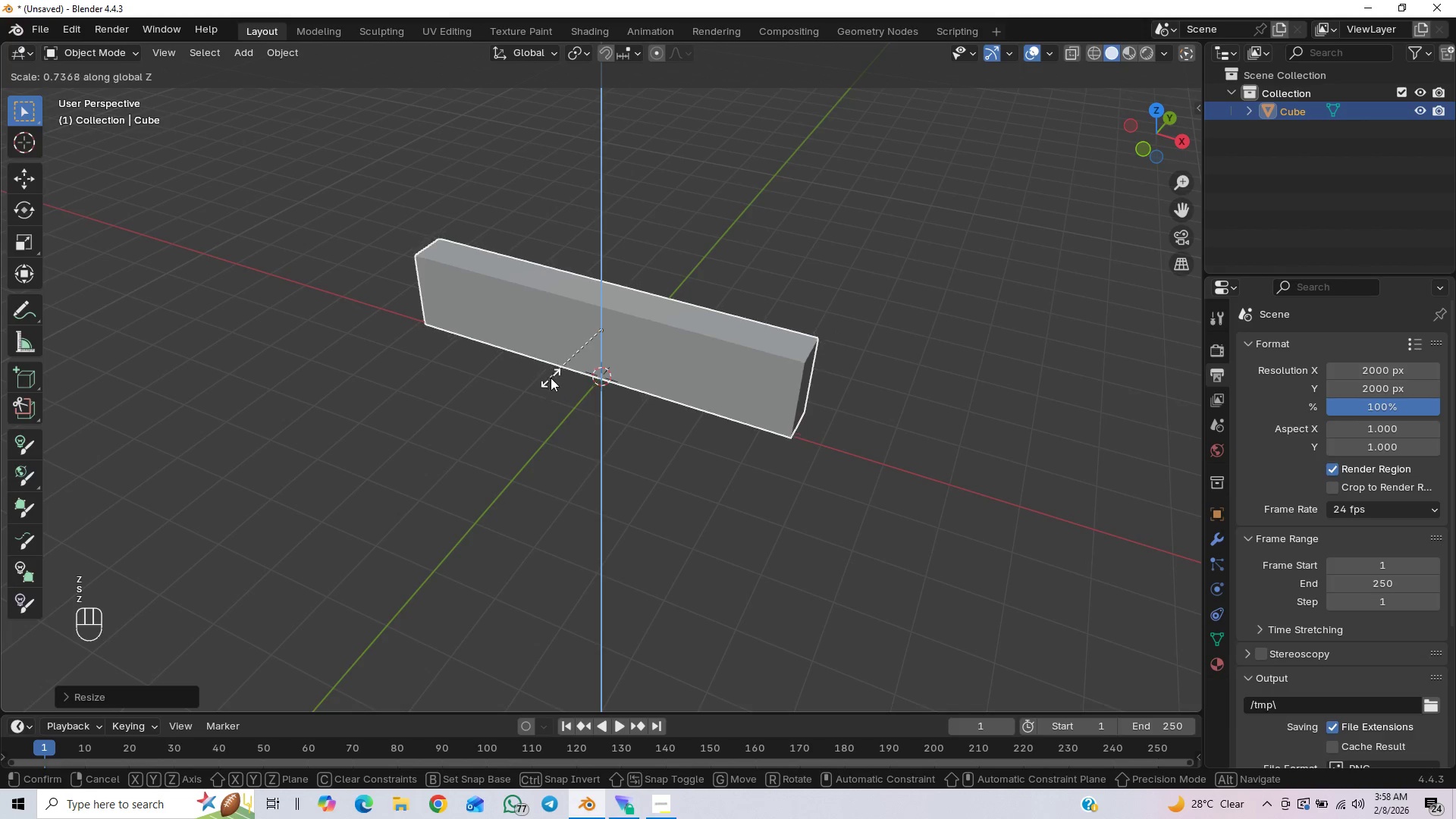 
left_click([556, 369])
 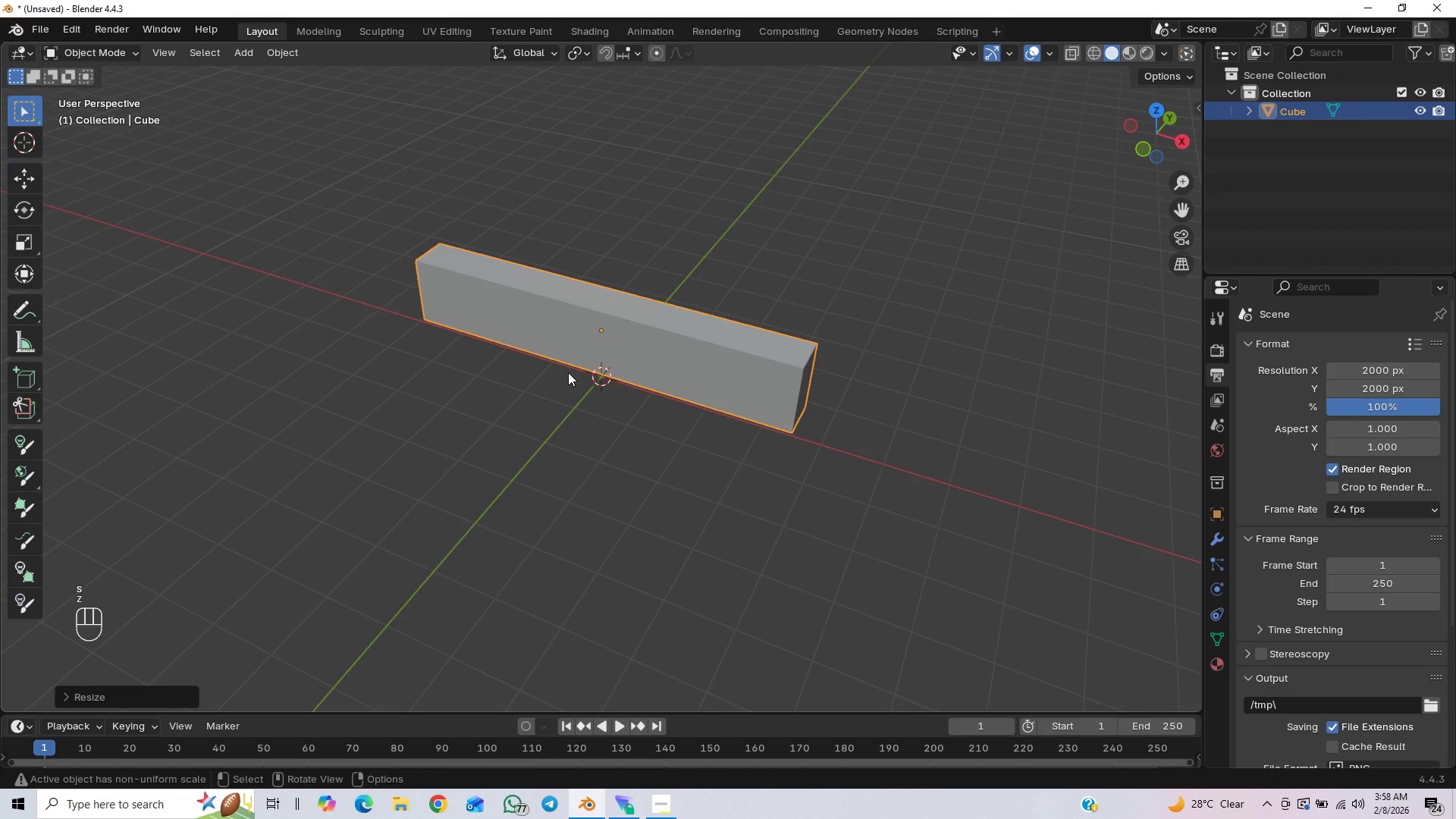 
scroll: coordinate [628, 356], scroll_direction: up, amount: 3.0
 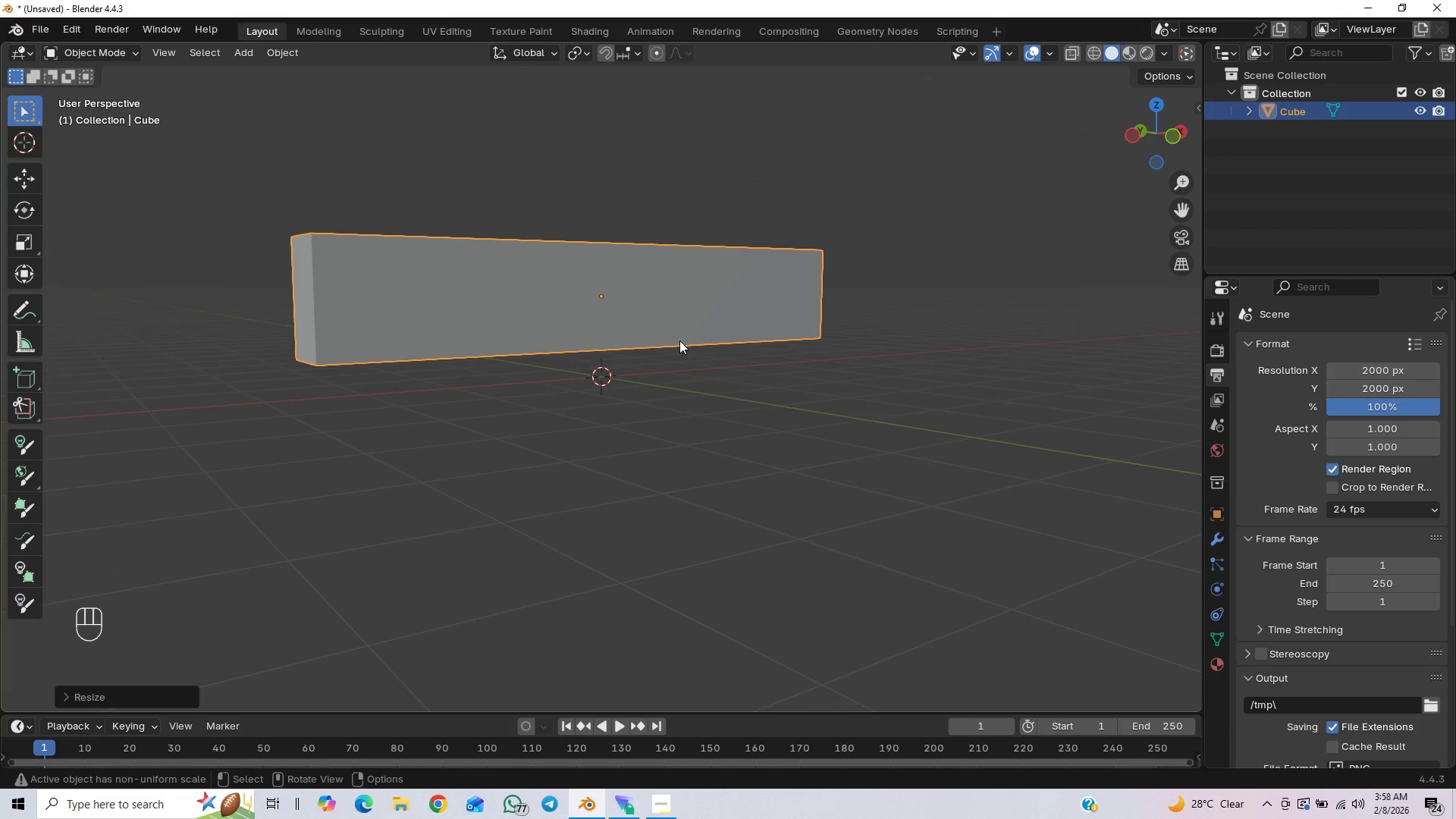 
type(gz)
 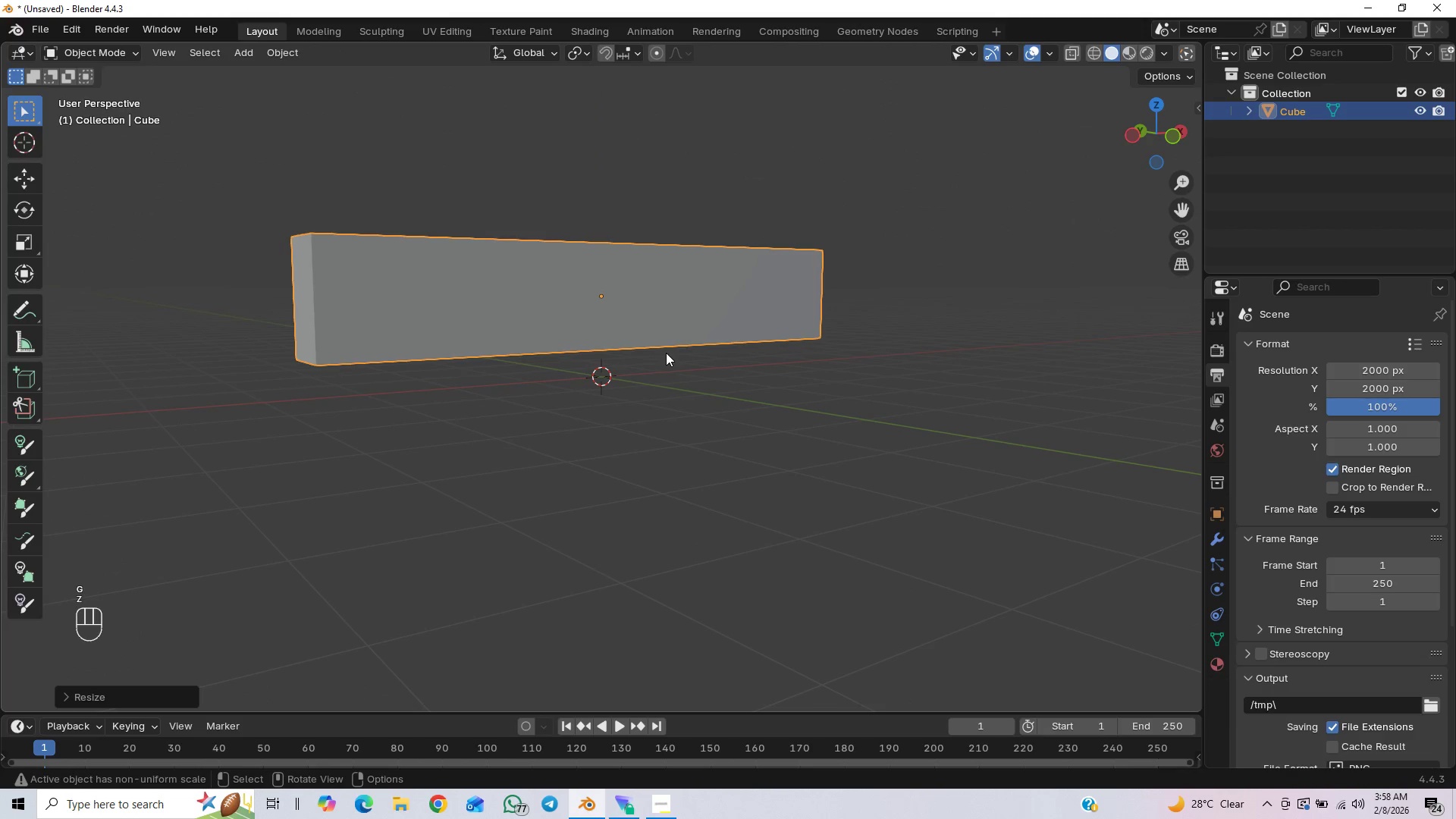 
key(Control+Z)
 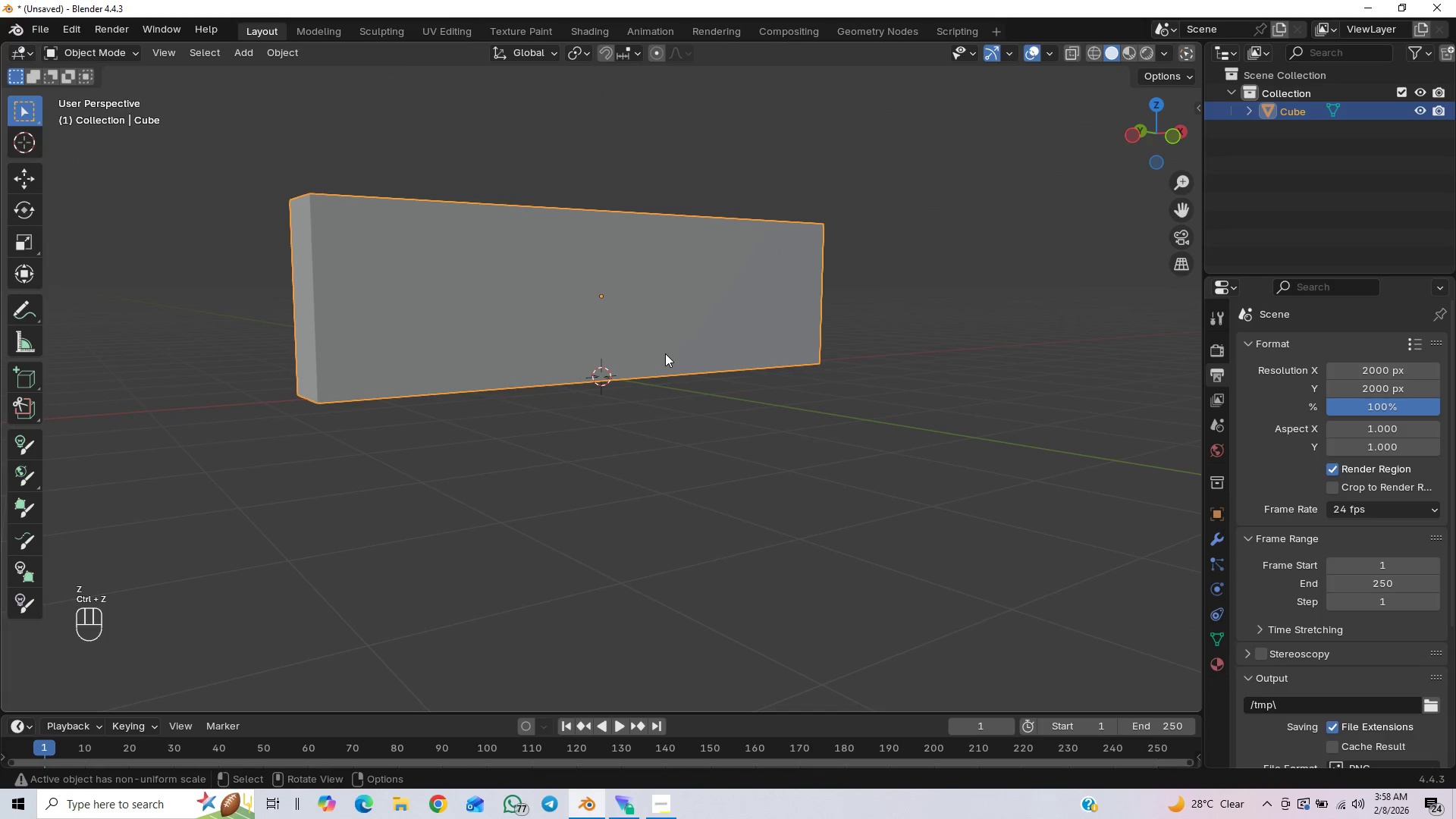 
key(Tab)
 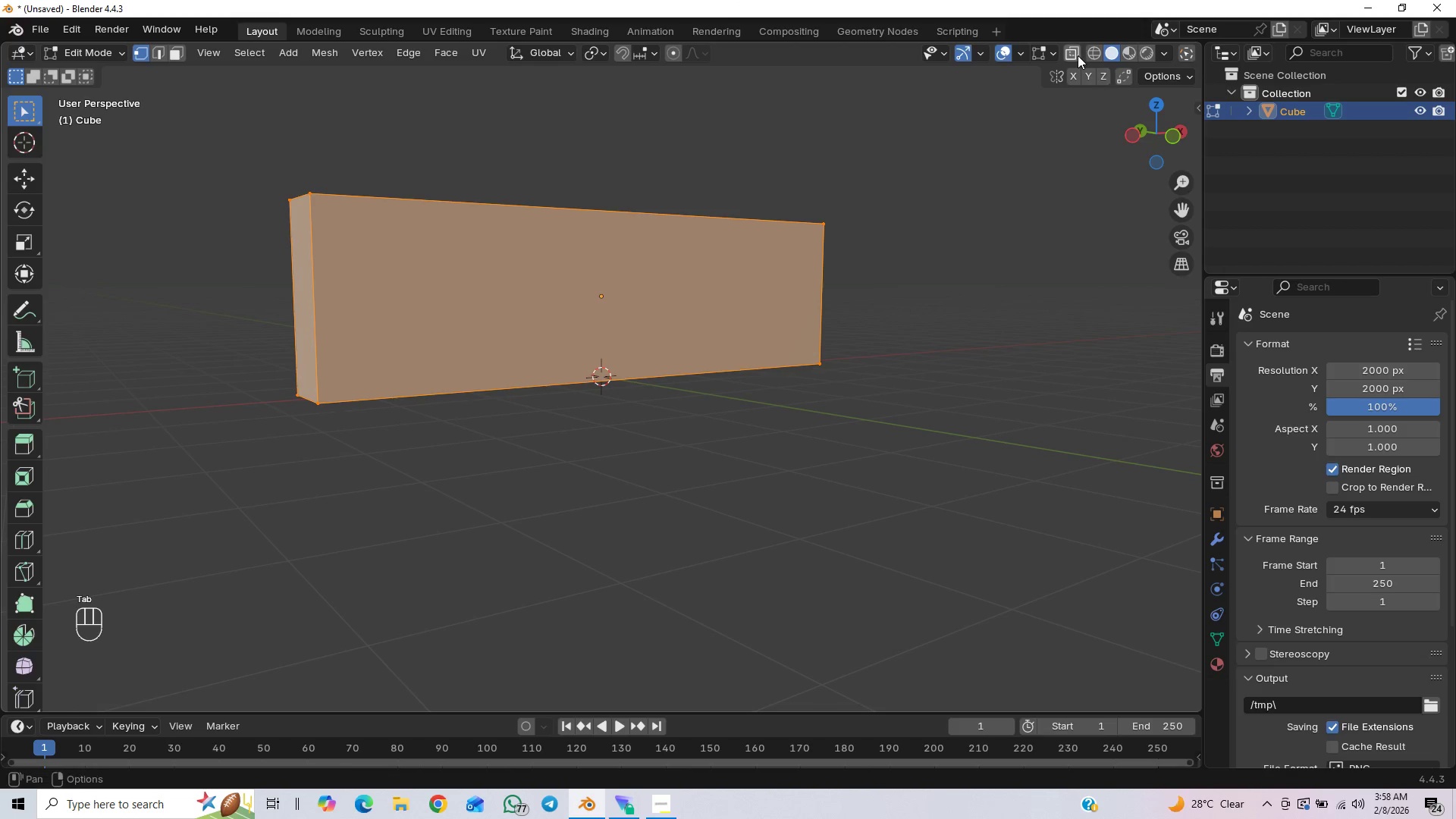 
left_click_drag(start_coordinate=[246, 153], to_coordinate=[1077, 265])
 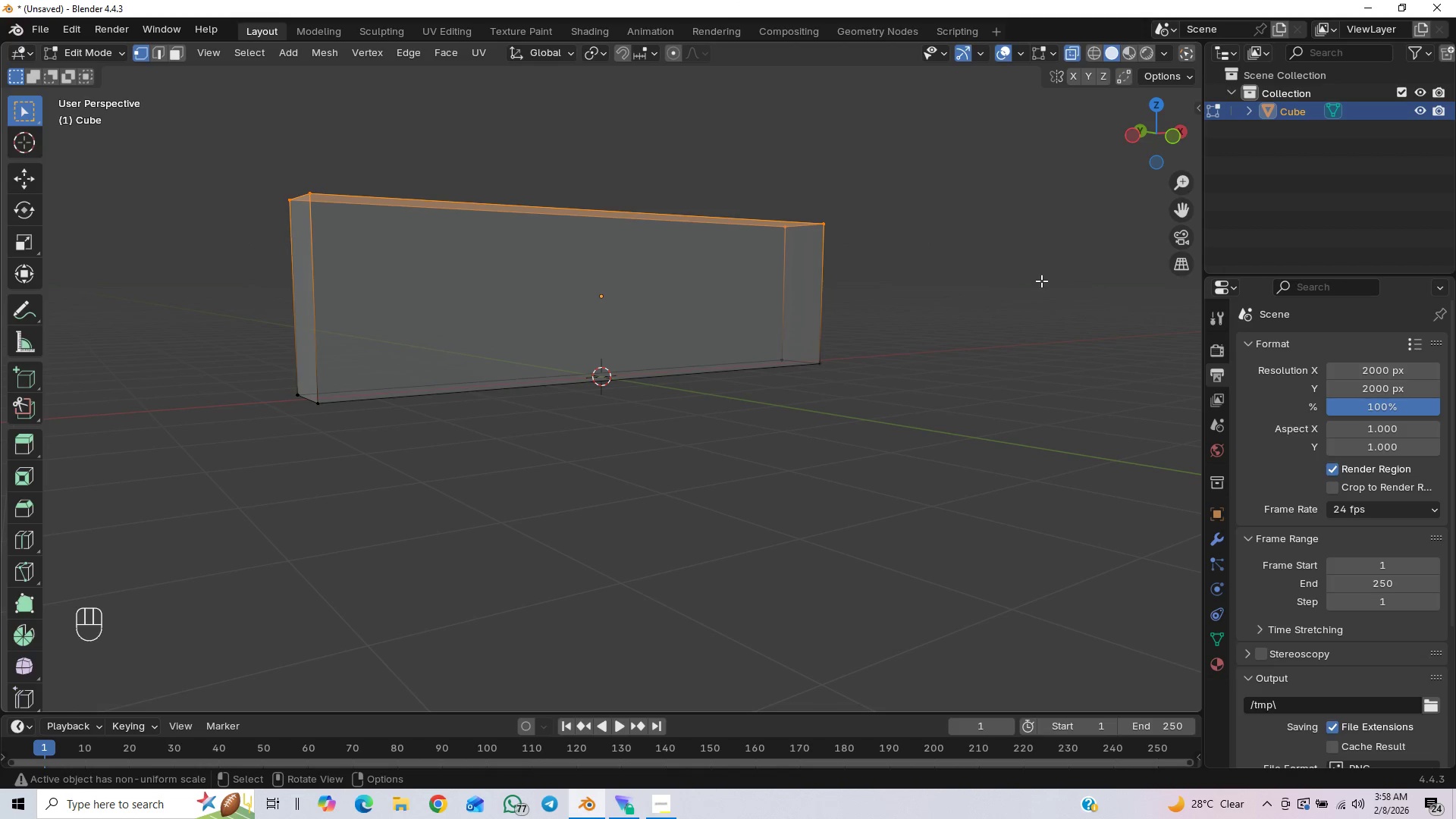 
type(gz)
 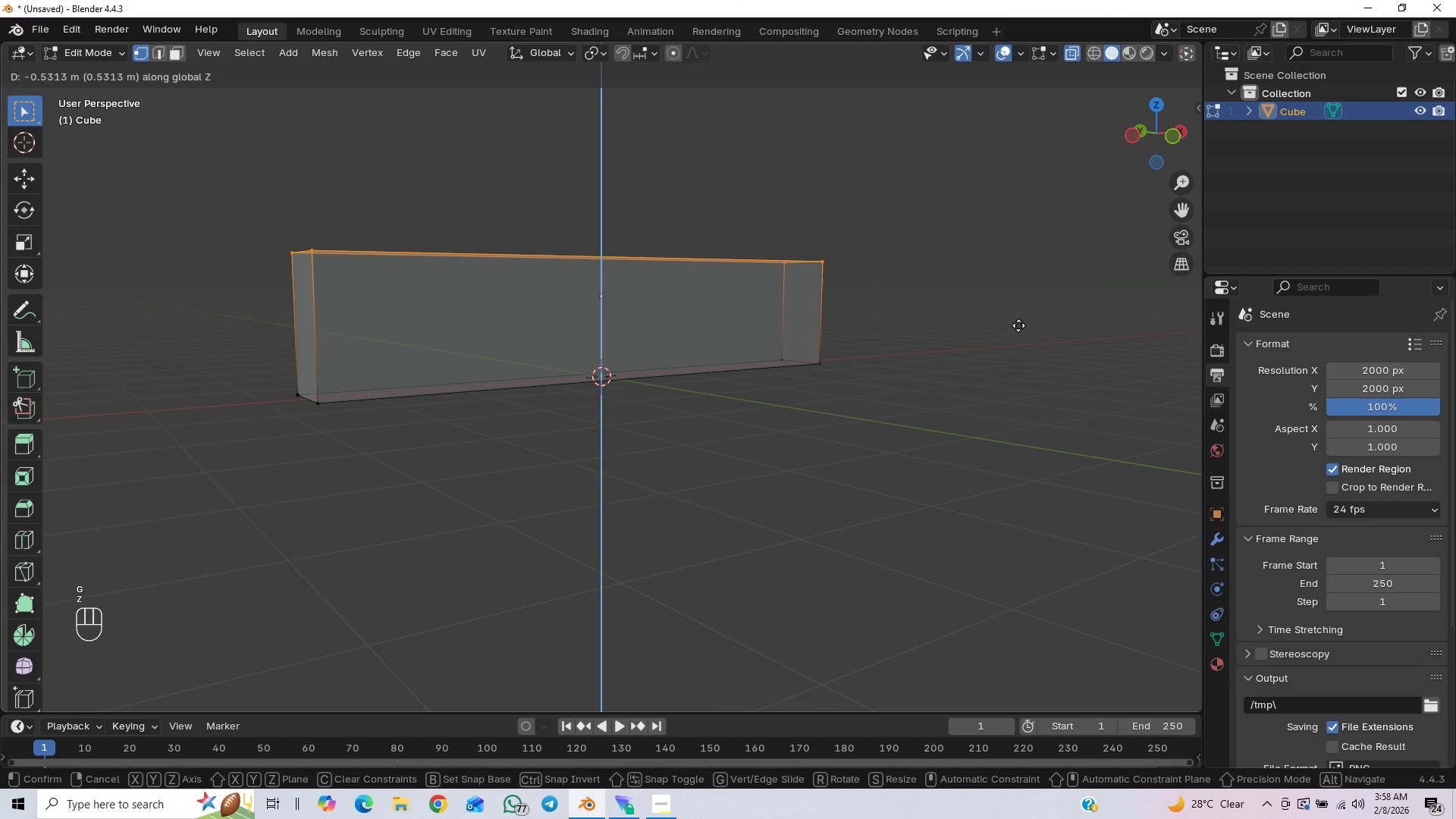 
left_click([1018, 325])
 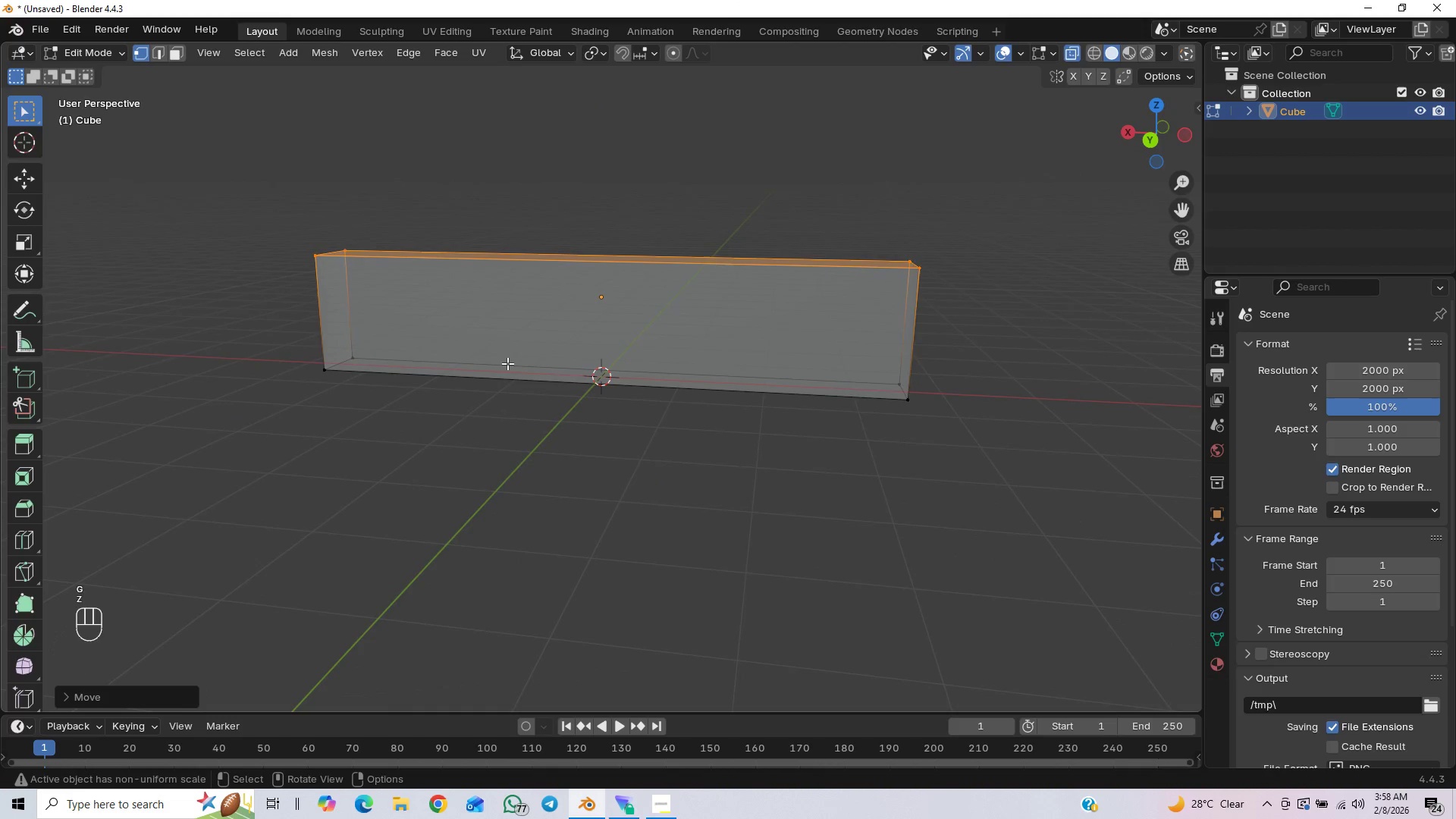 
key(PageDown)
 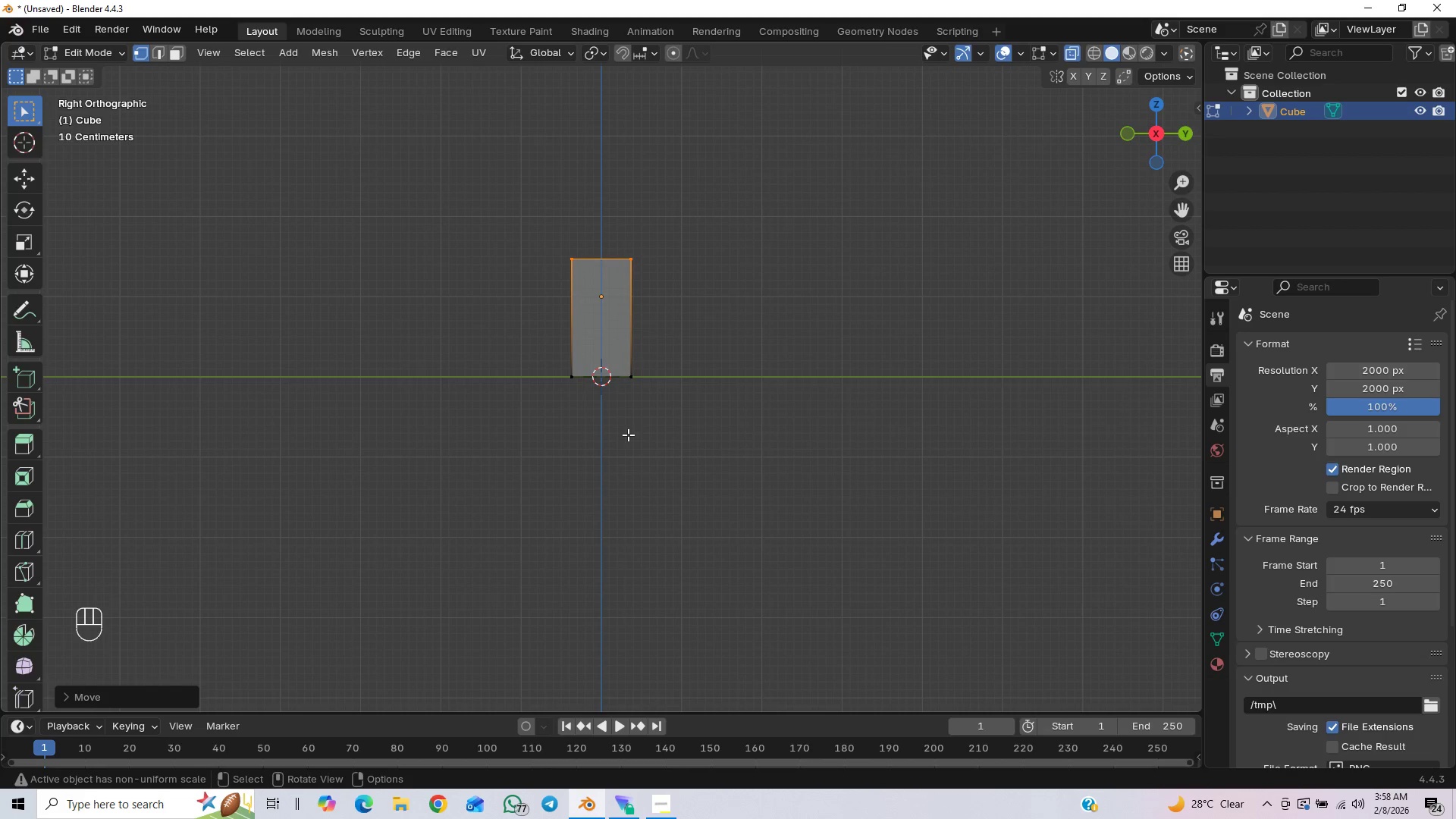 
left_click_drag(start_coordinate=[450, 166], to_coordinate=[858, 493])
 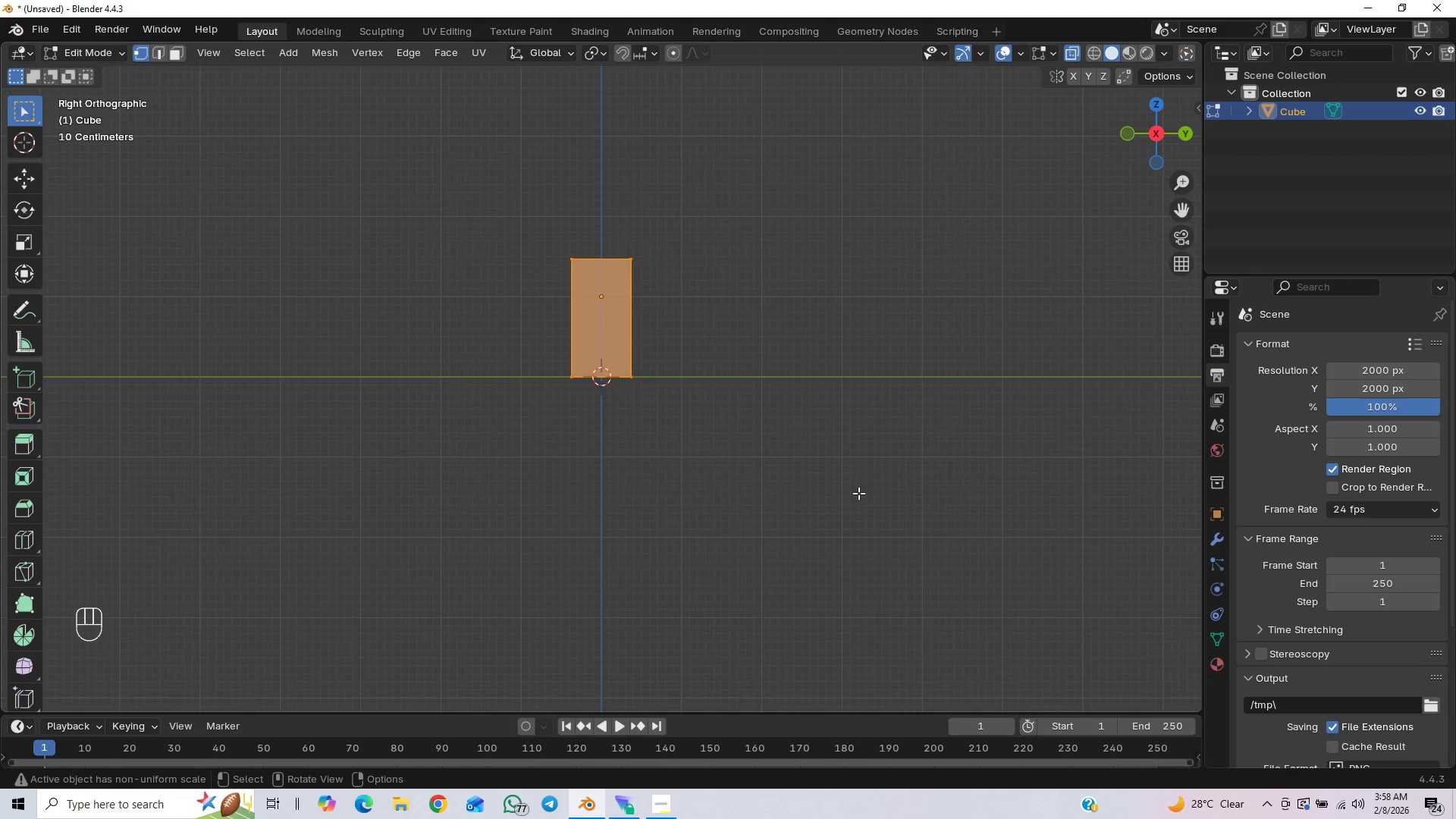 
type(ax)
 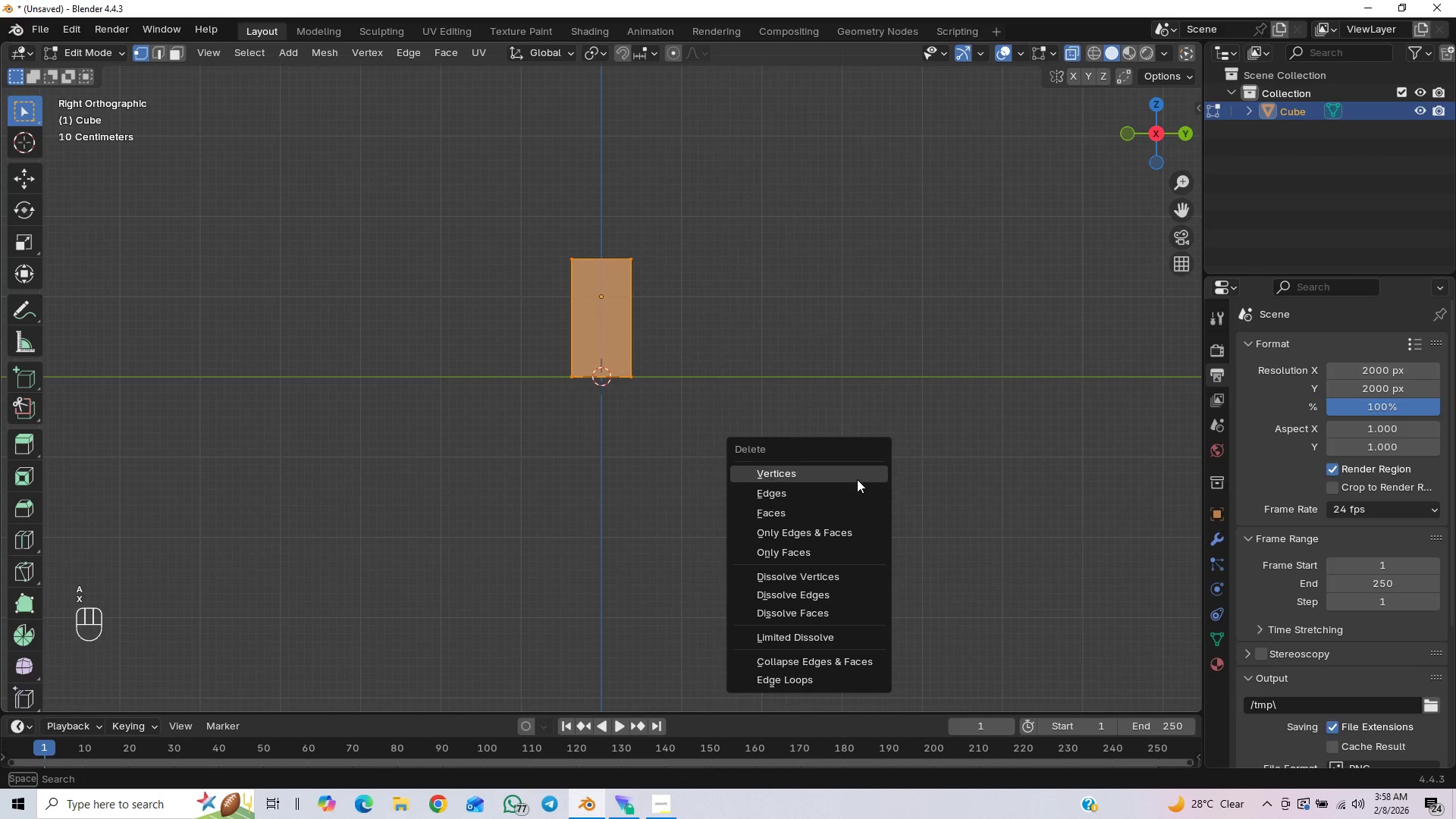 
left_click([858, 474])
 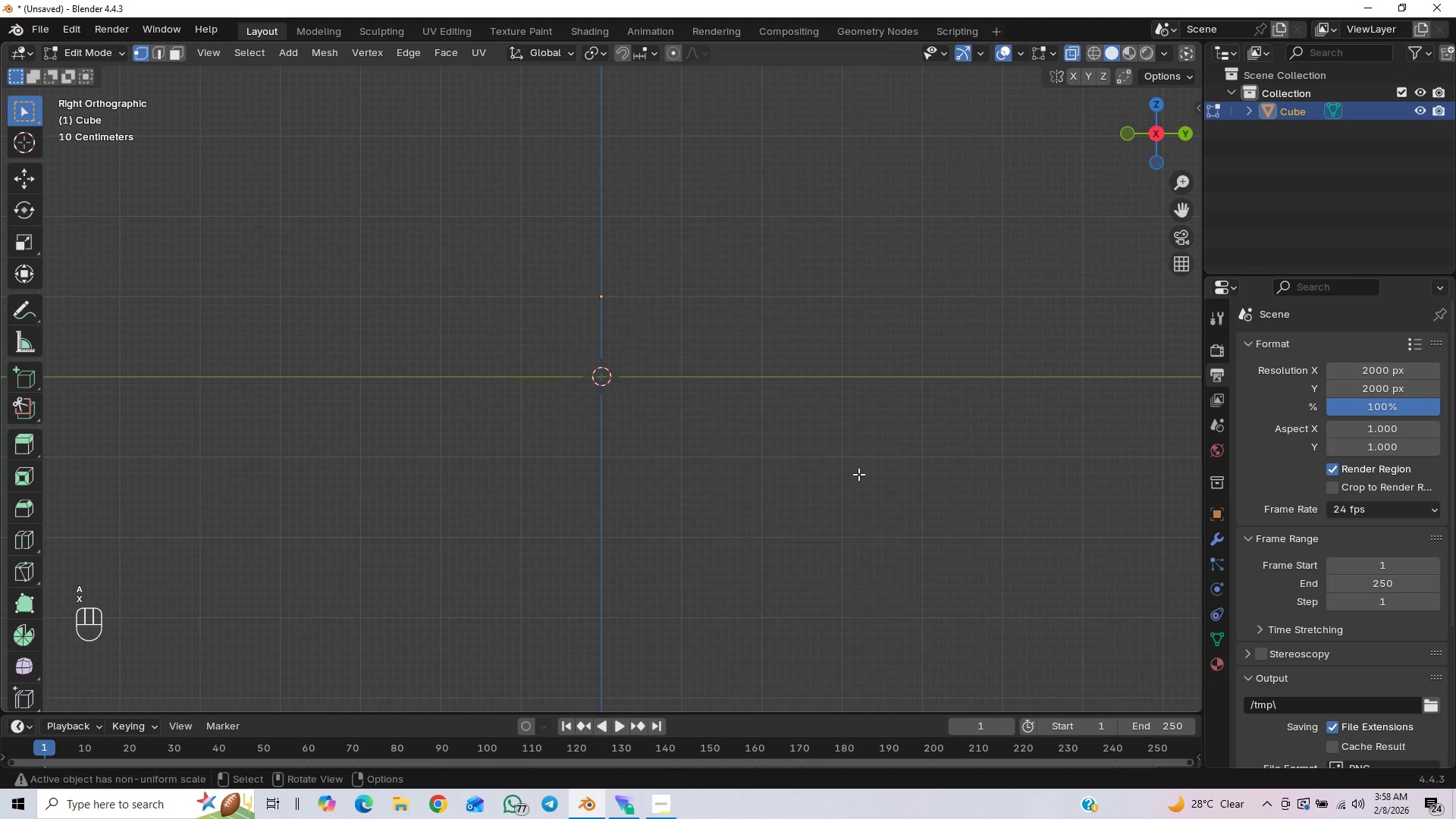 
key(Shift+A)
 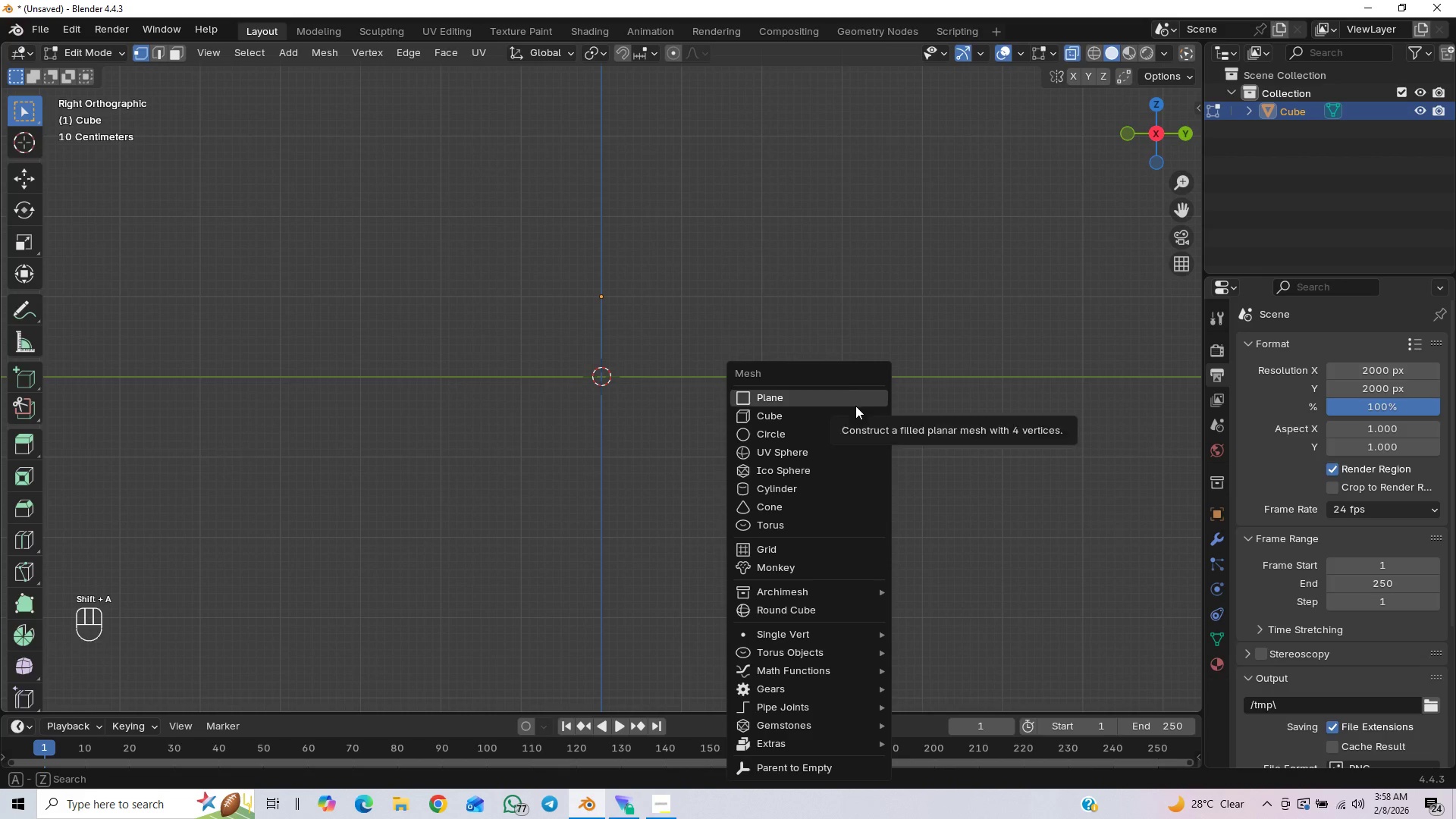 
left_click([856, 419])
 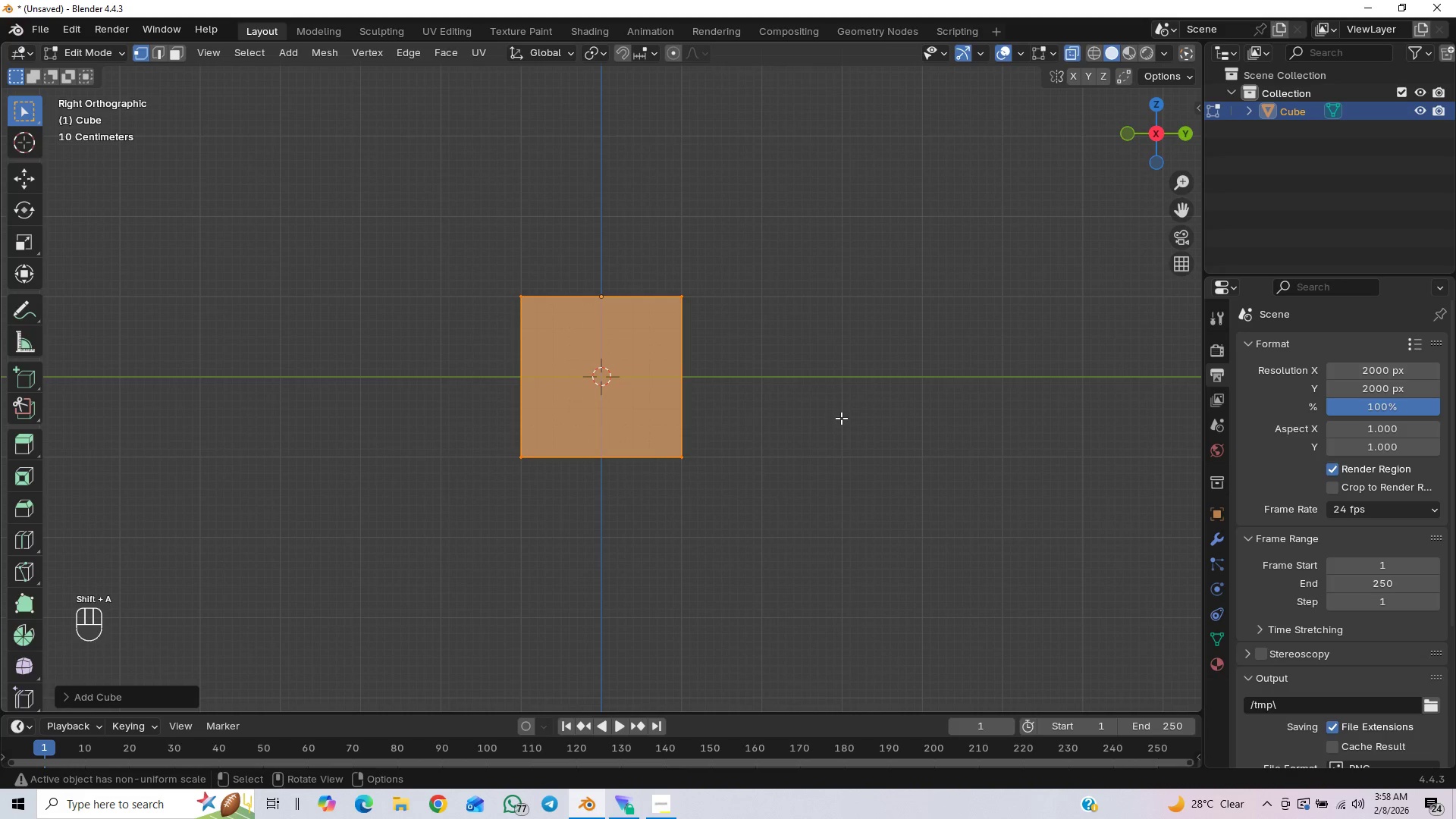 
type(gz1)
 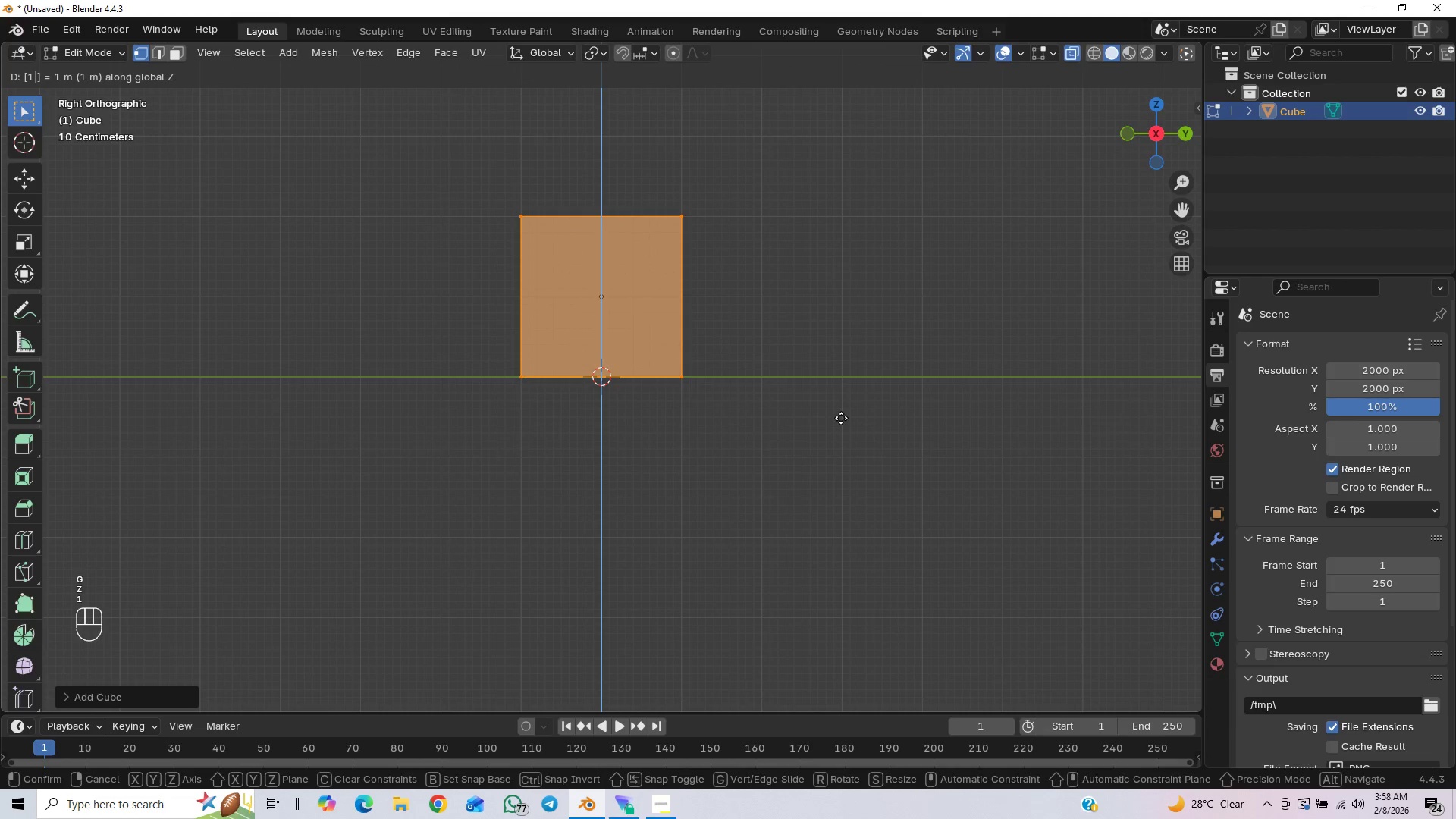 
key(Enter)
 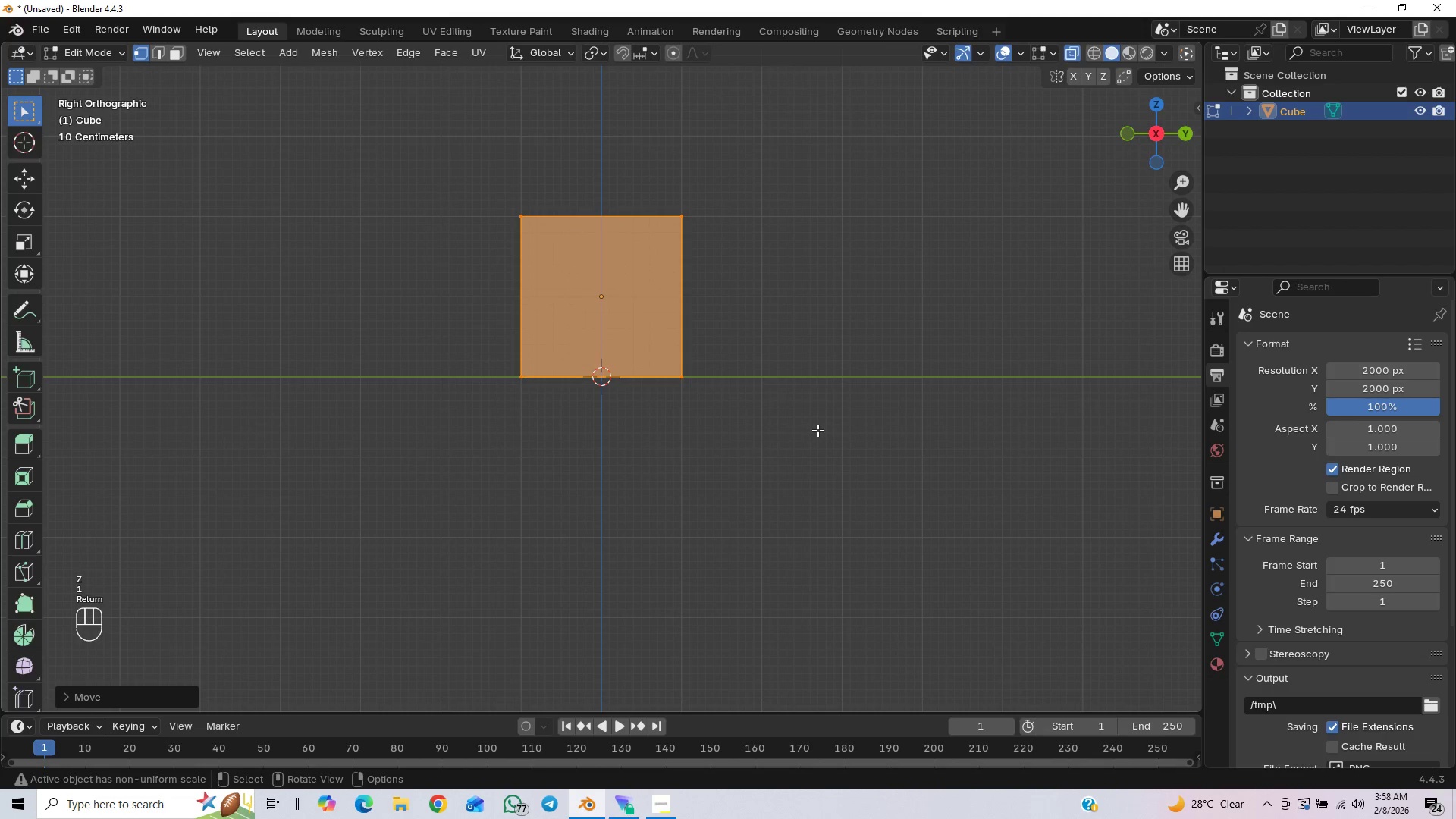 
type(sy)
 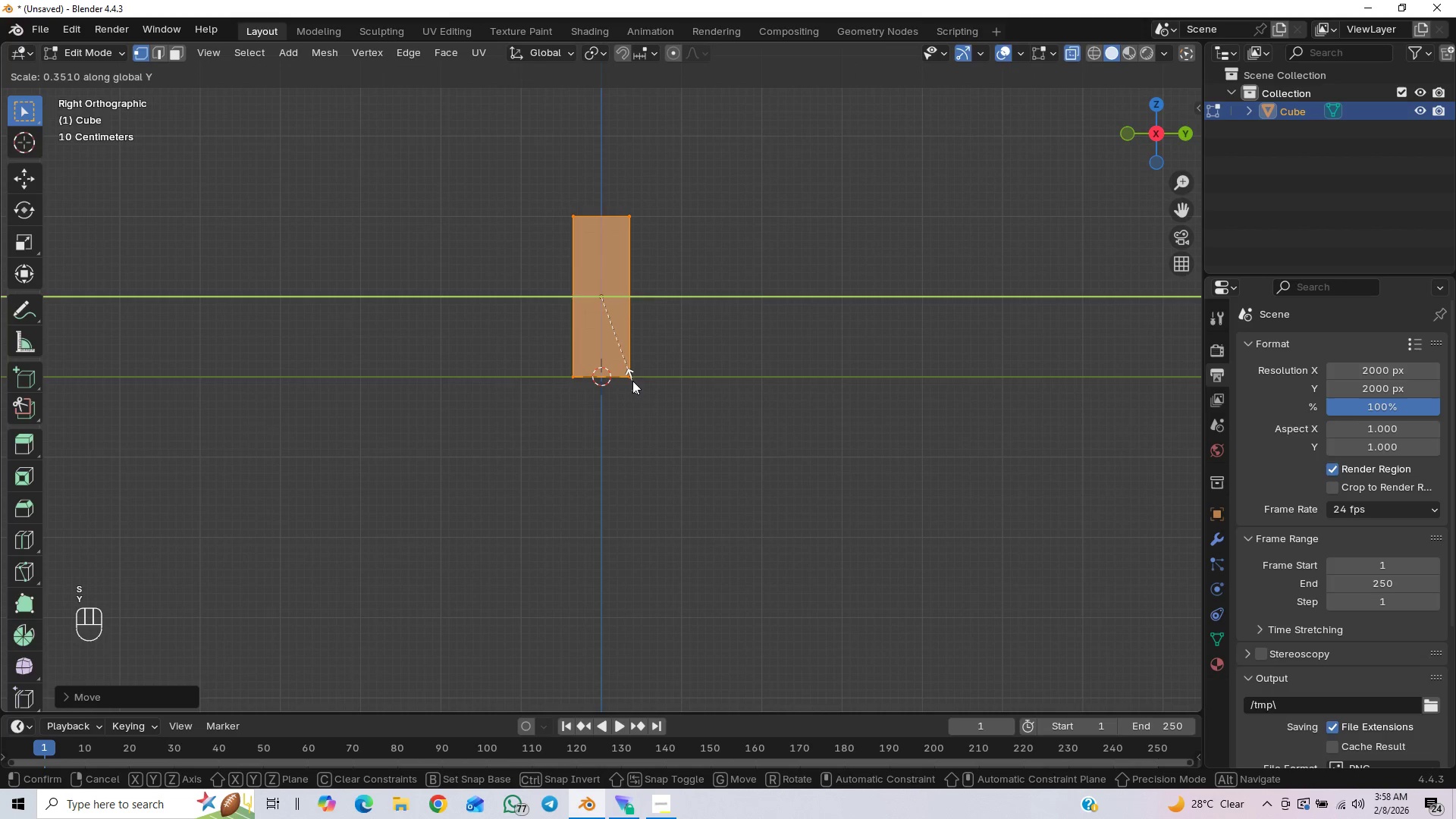 
left_click([617, 377])
 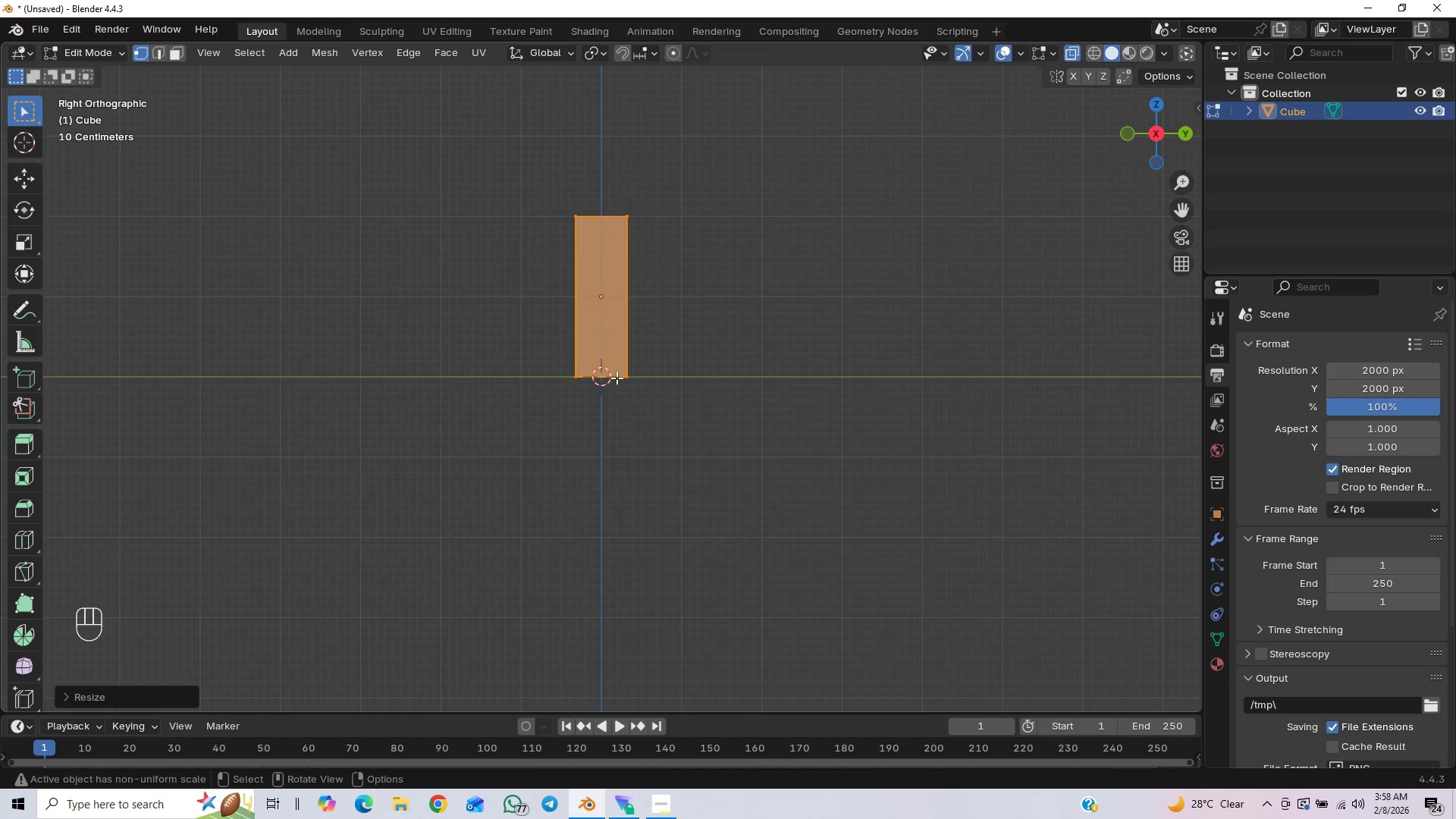 
scroll: coordinate [615, 386], scroll_direction: none, amount: 0.0
 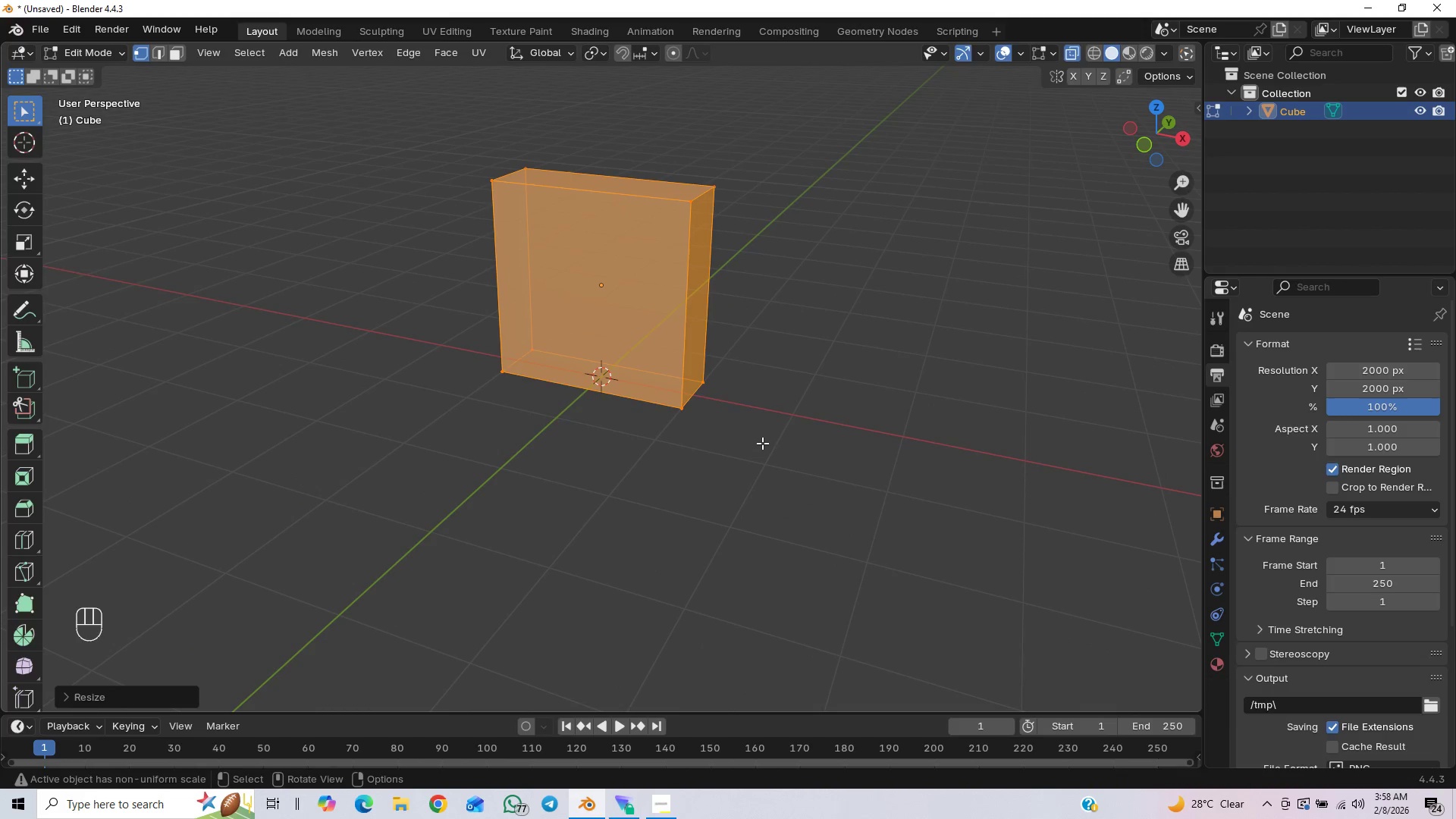 
type(sx)
 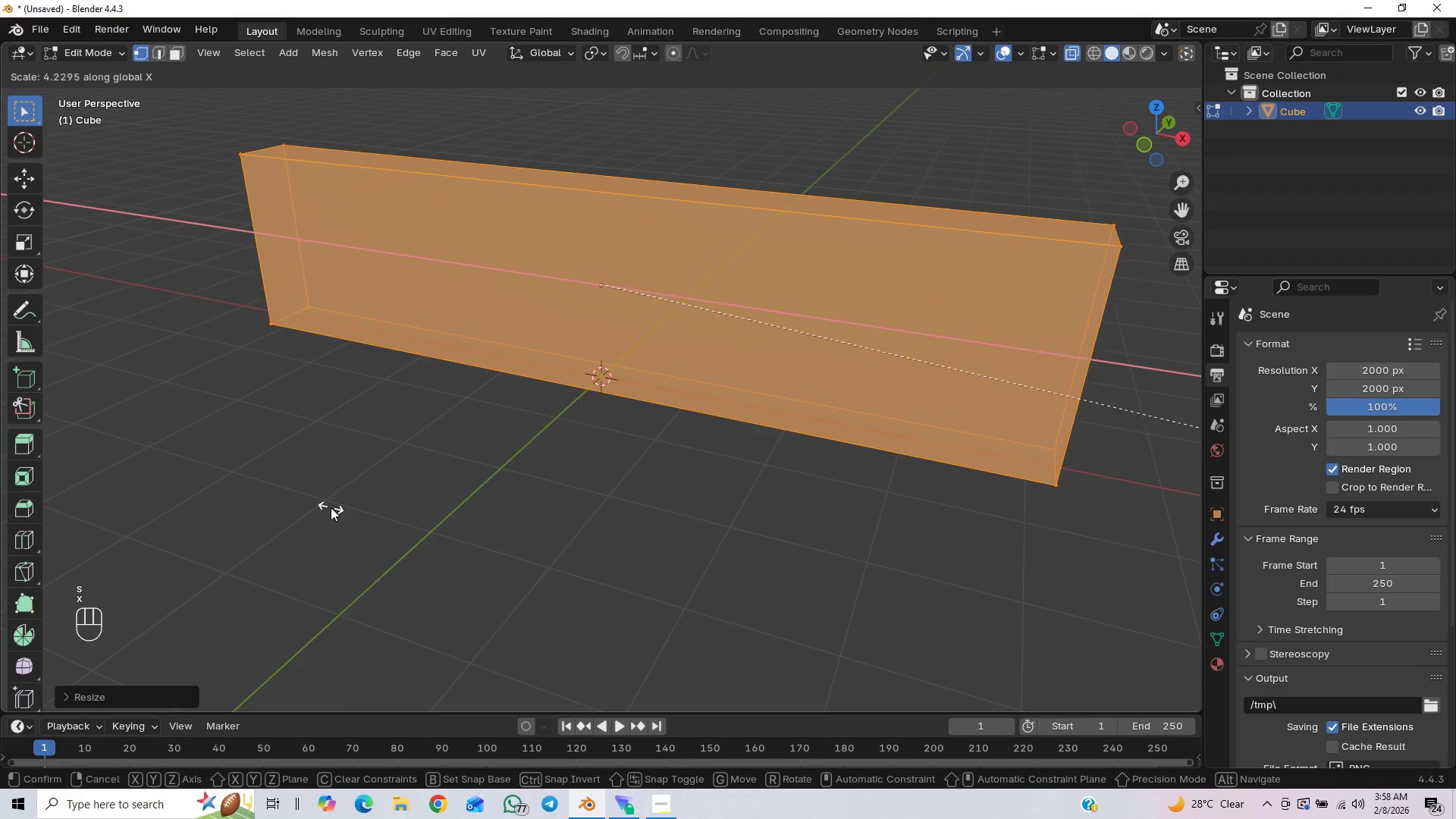 
left_click([354, 507])
 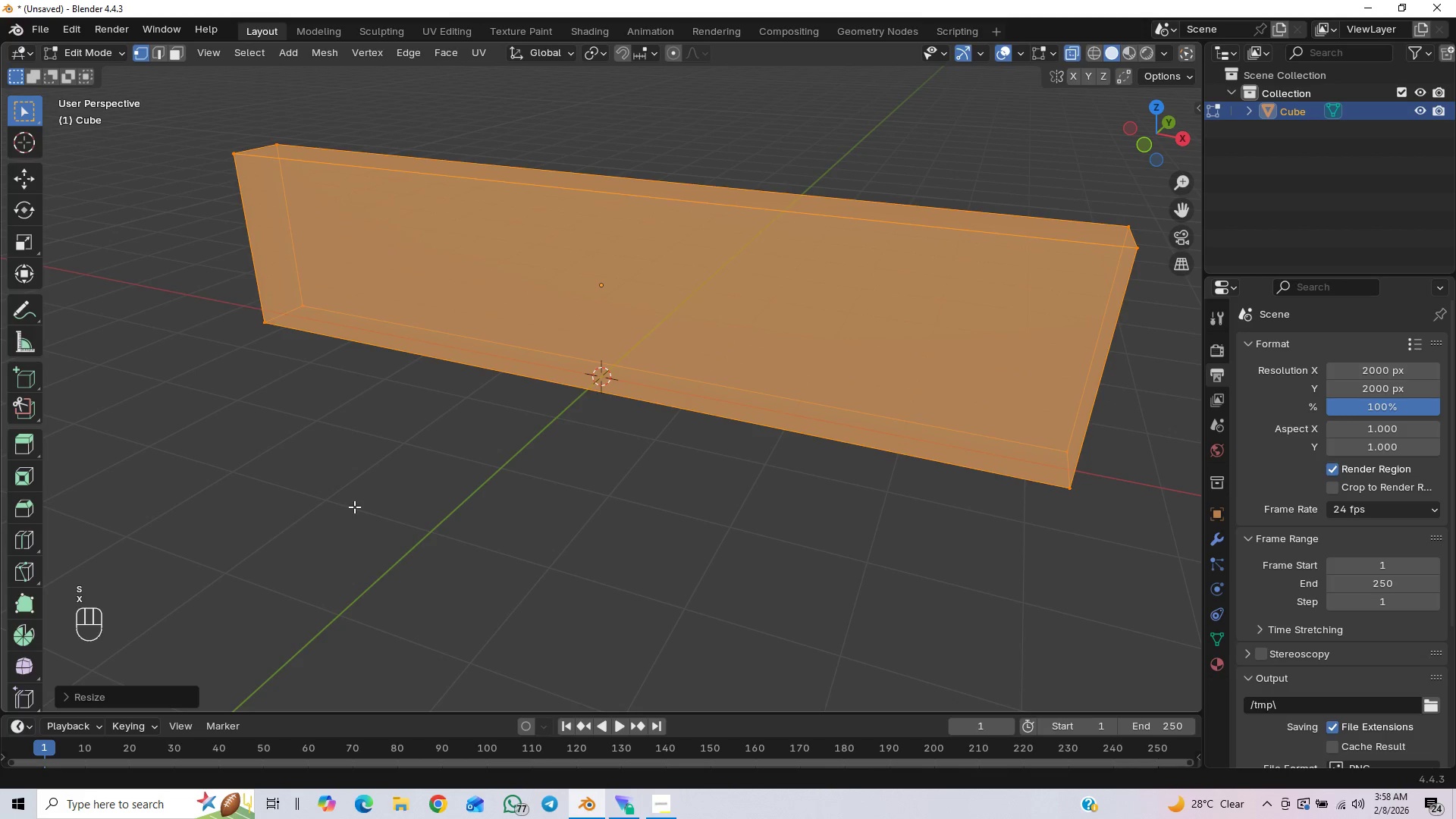 
type(sz)
 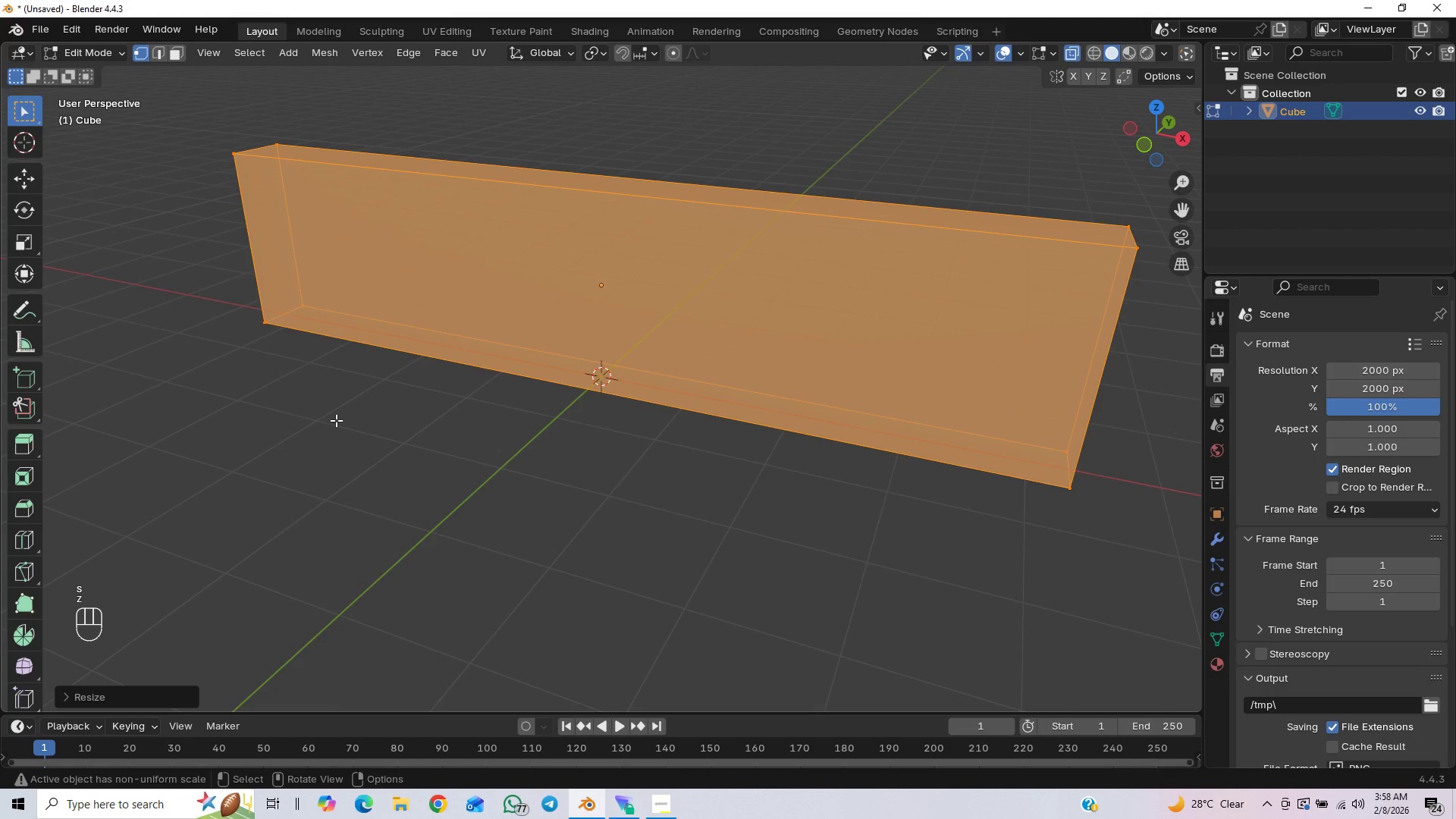 
key(End)
 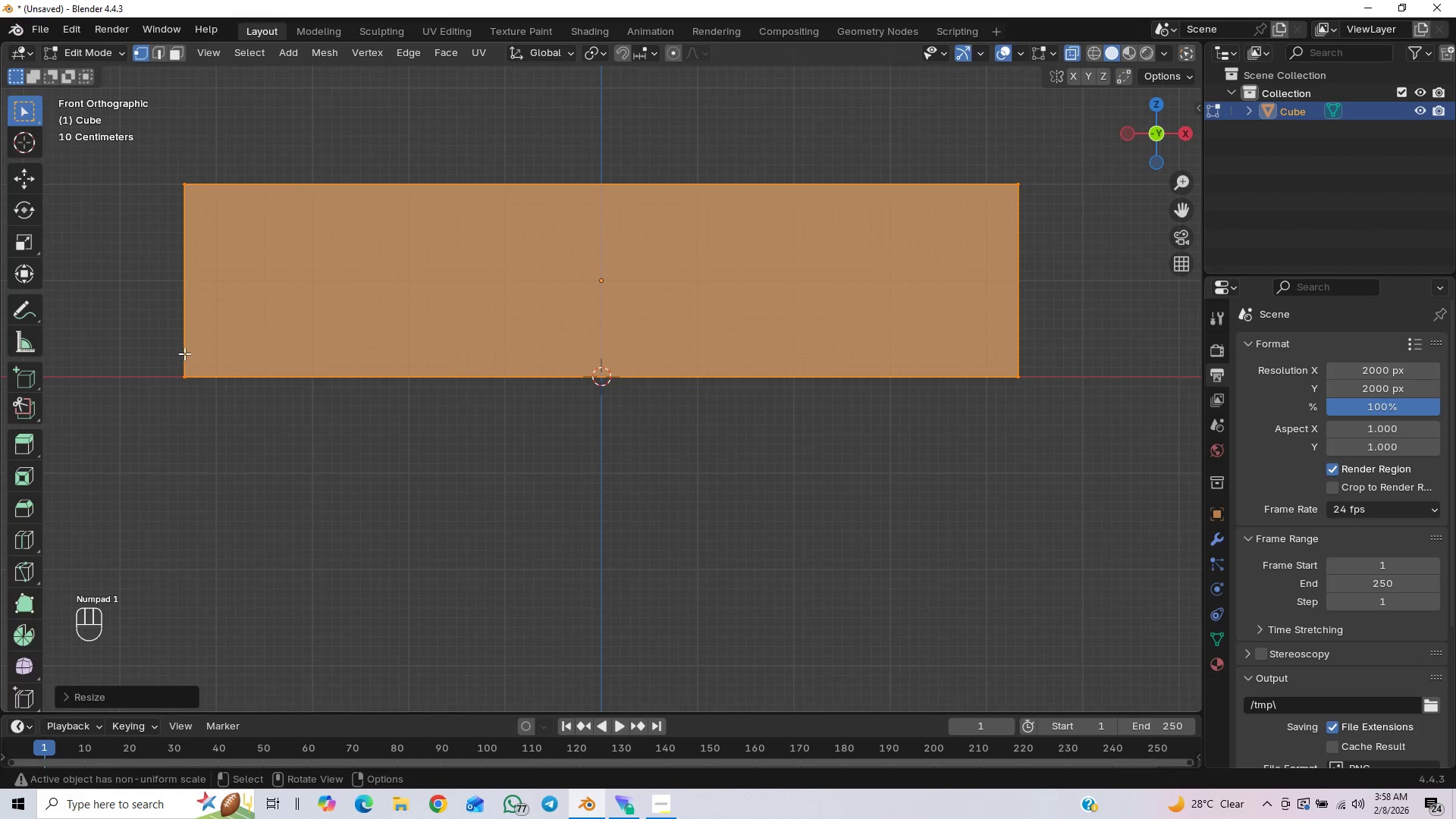 
key(End)
 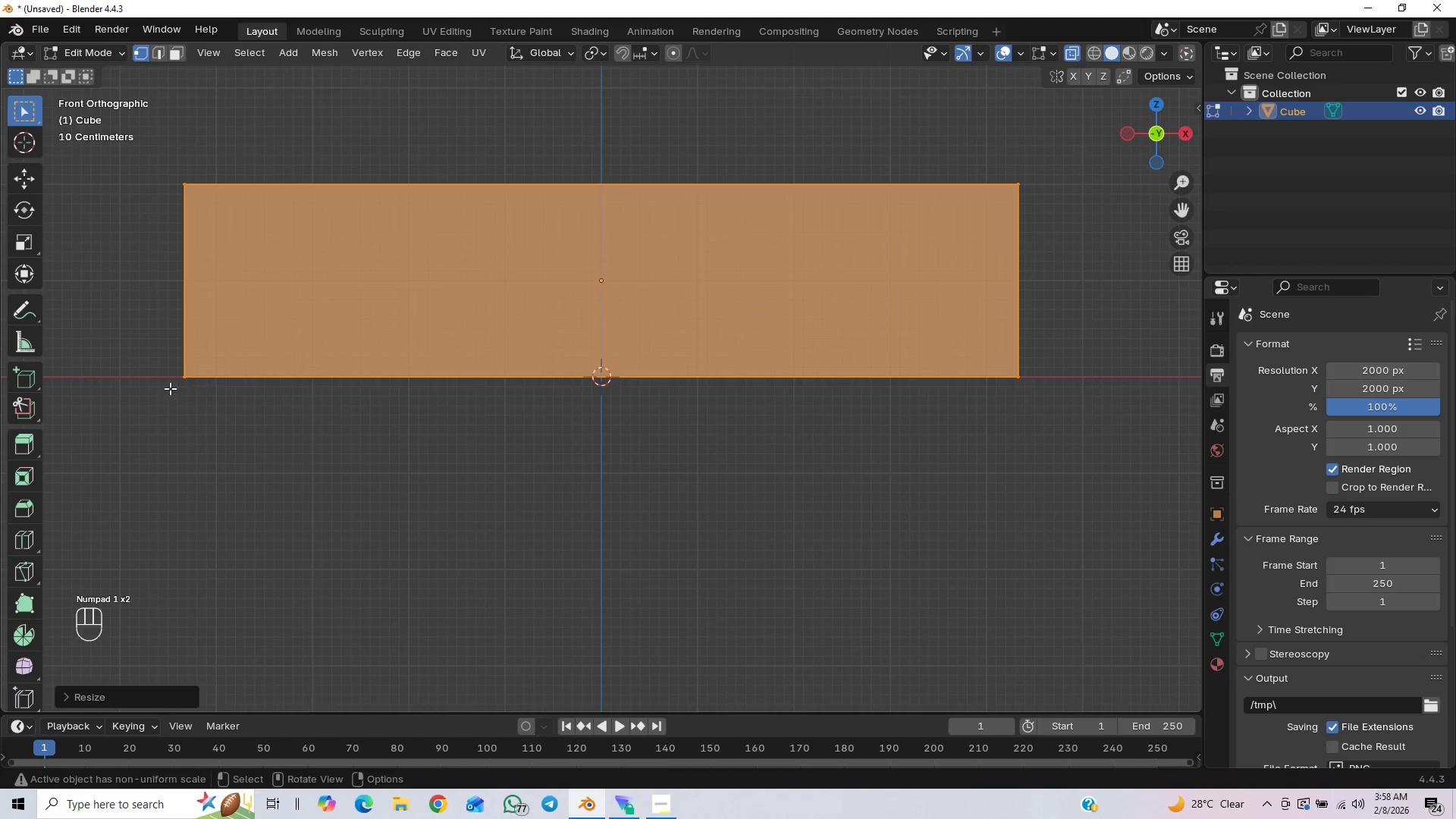 
scroll: coordinate [284, 347], scroll_direction: down, amount: 3.0
 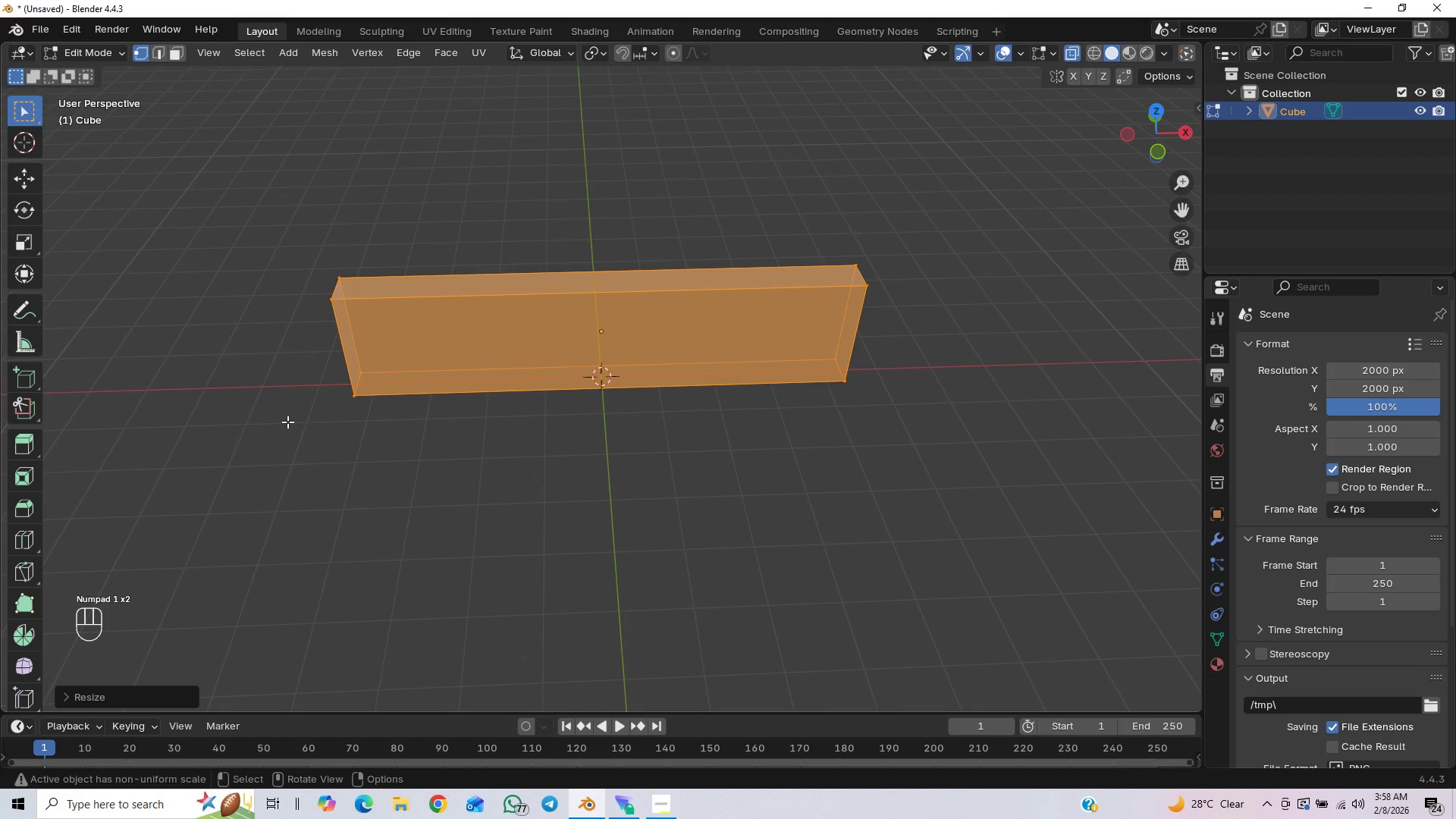 
key(End)
 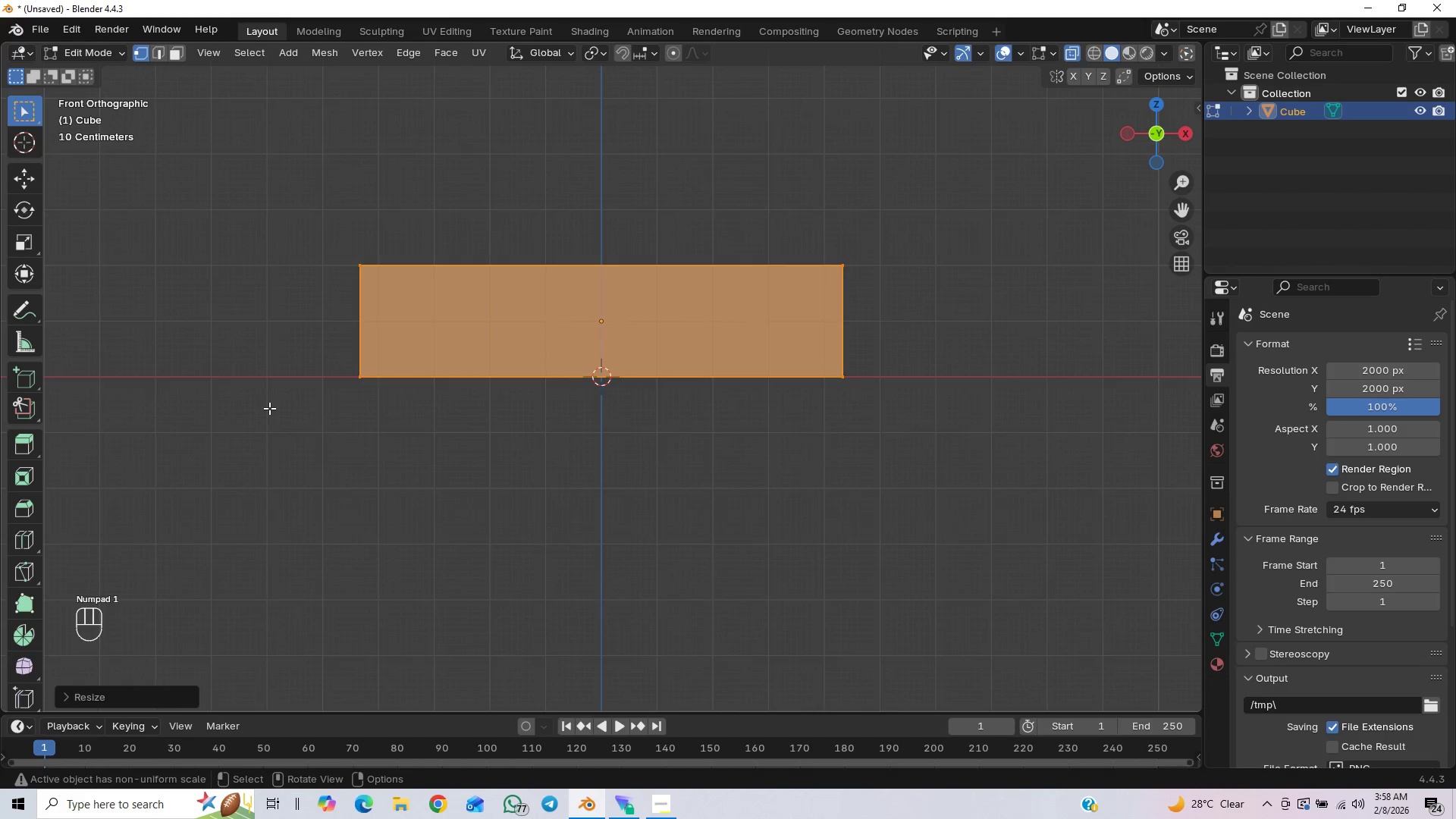 
scroll: coordinate [289, 432], scroll_direction: down, amount: 4.0
 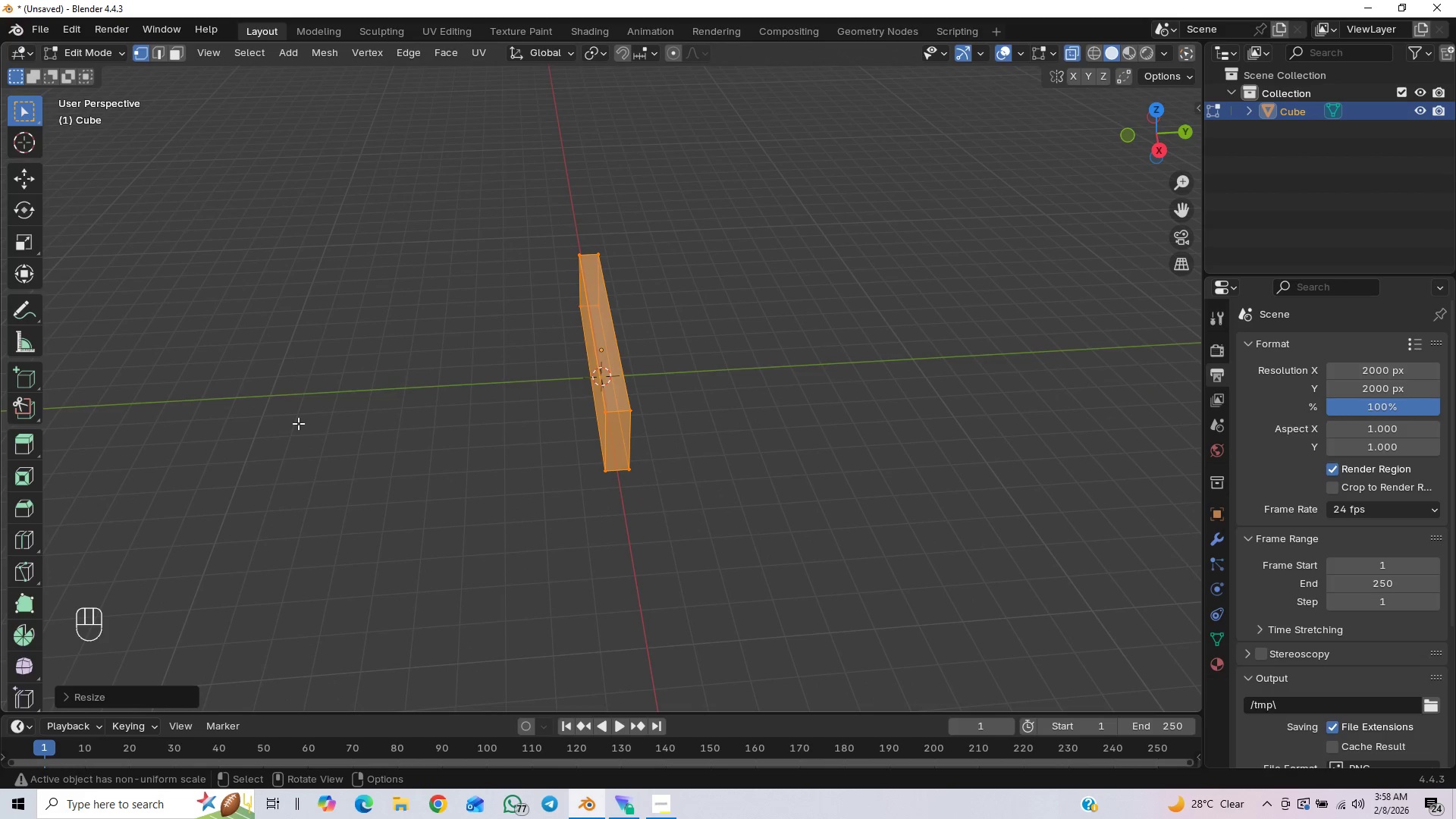 
key(End)
 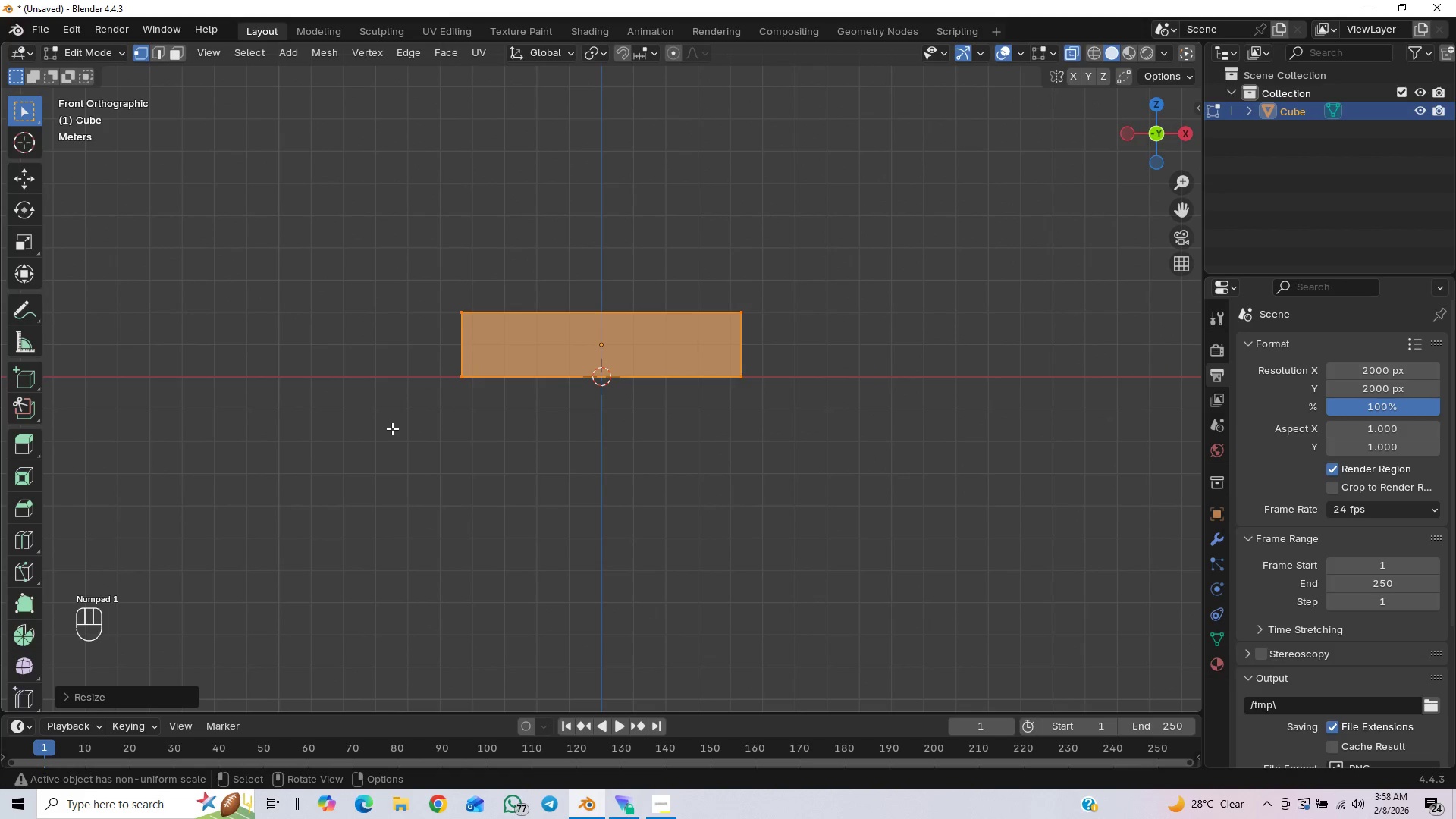 
scroll: coordinate [392, 428], scroll_direction: up, amount: 2.0
 